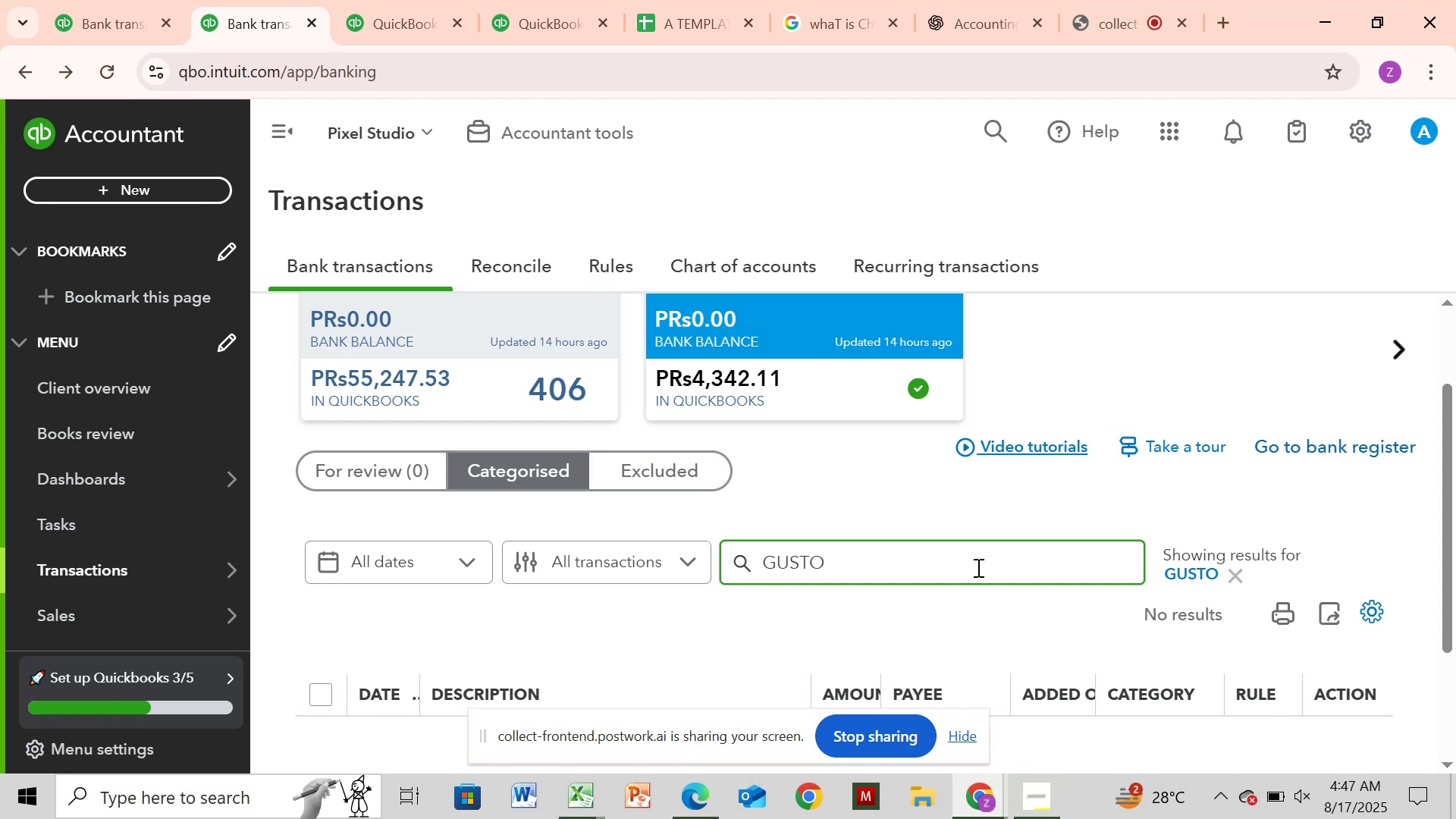 
wait(6.48)
 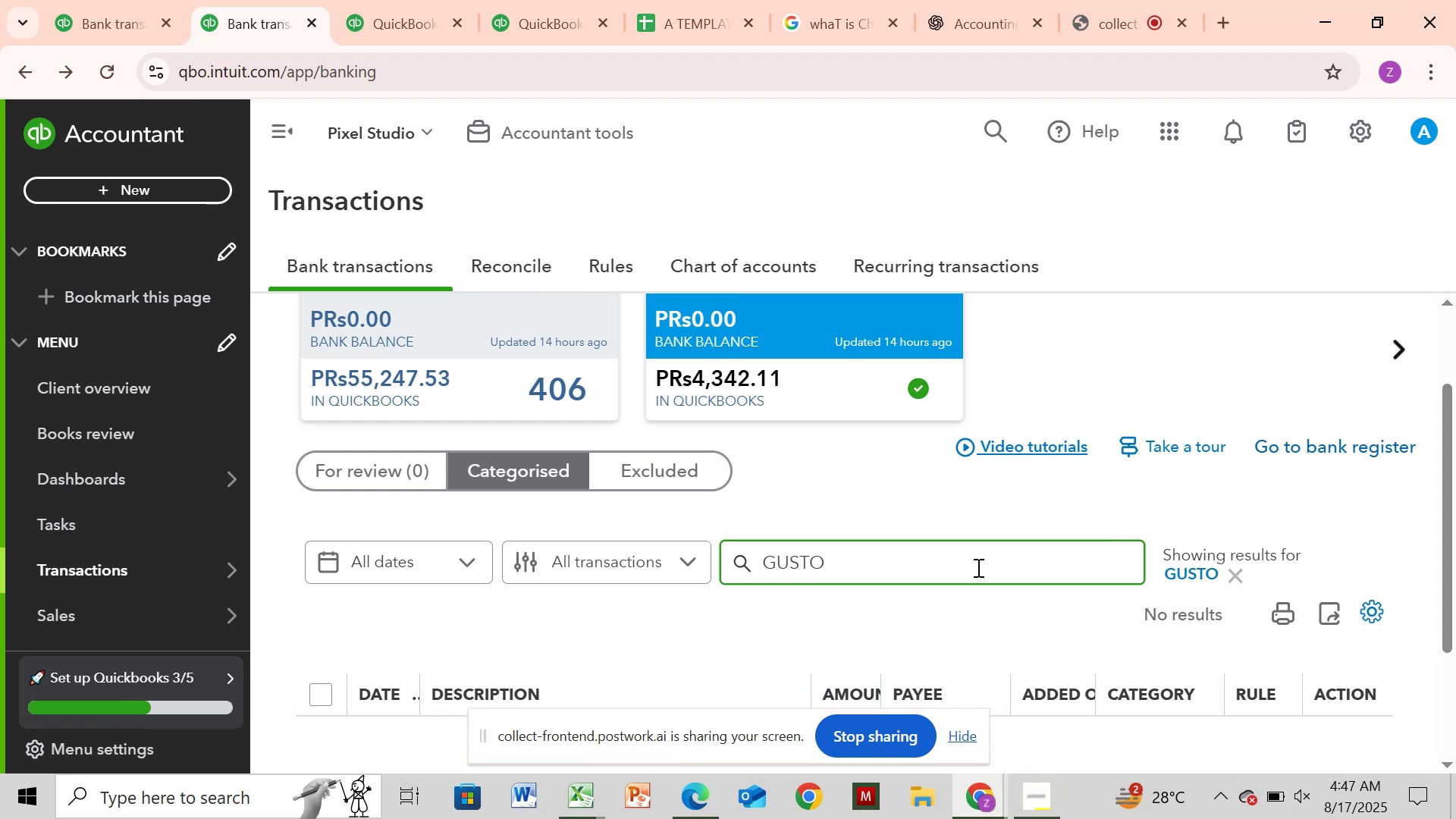 
left_click_drag(start_coordinate=[1454, 535], to_coordinate=[1451, 597])
 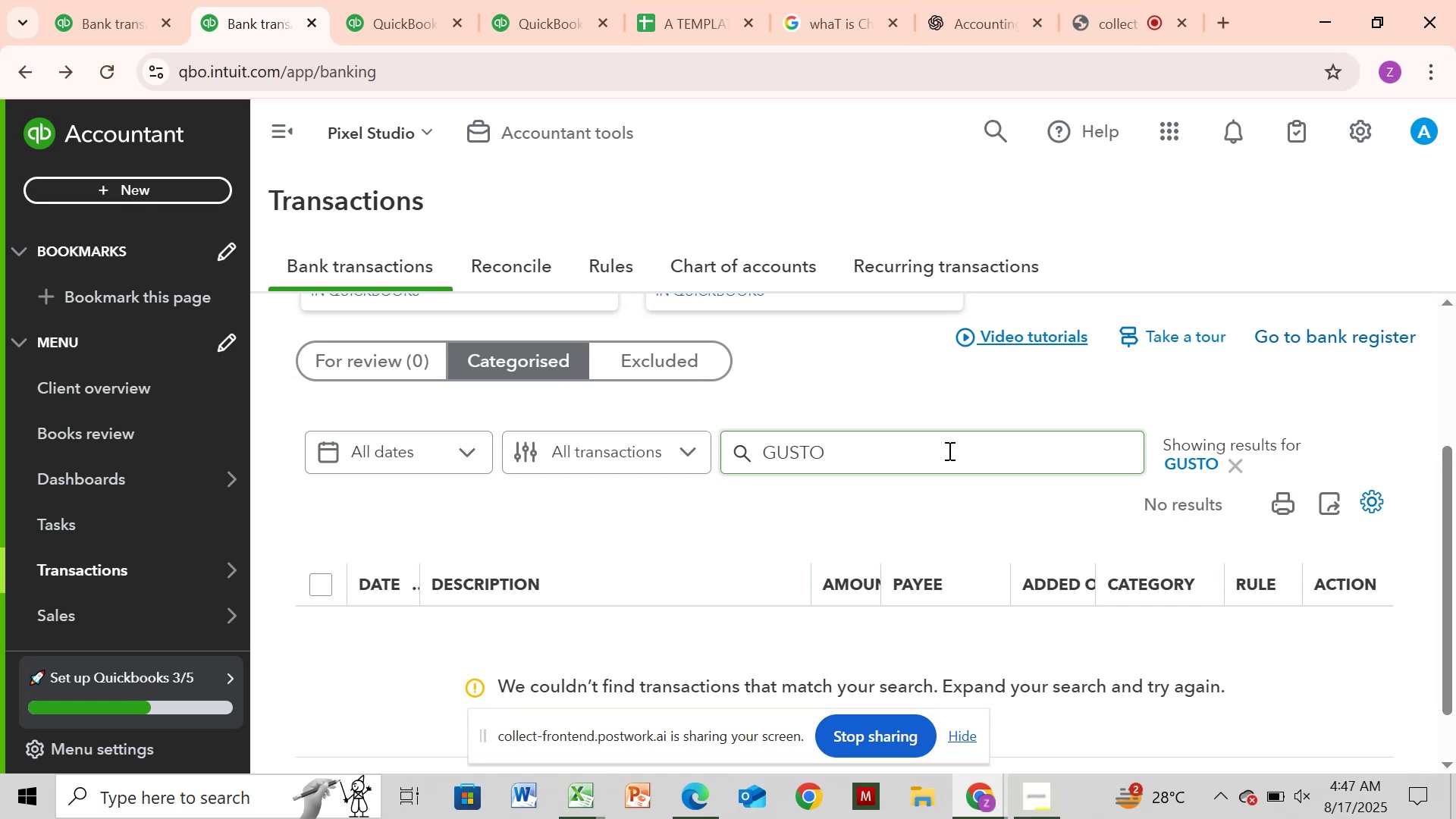 
left_click([948, 450])
 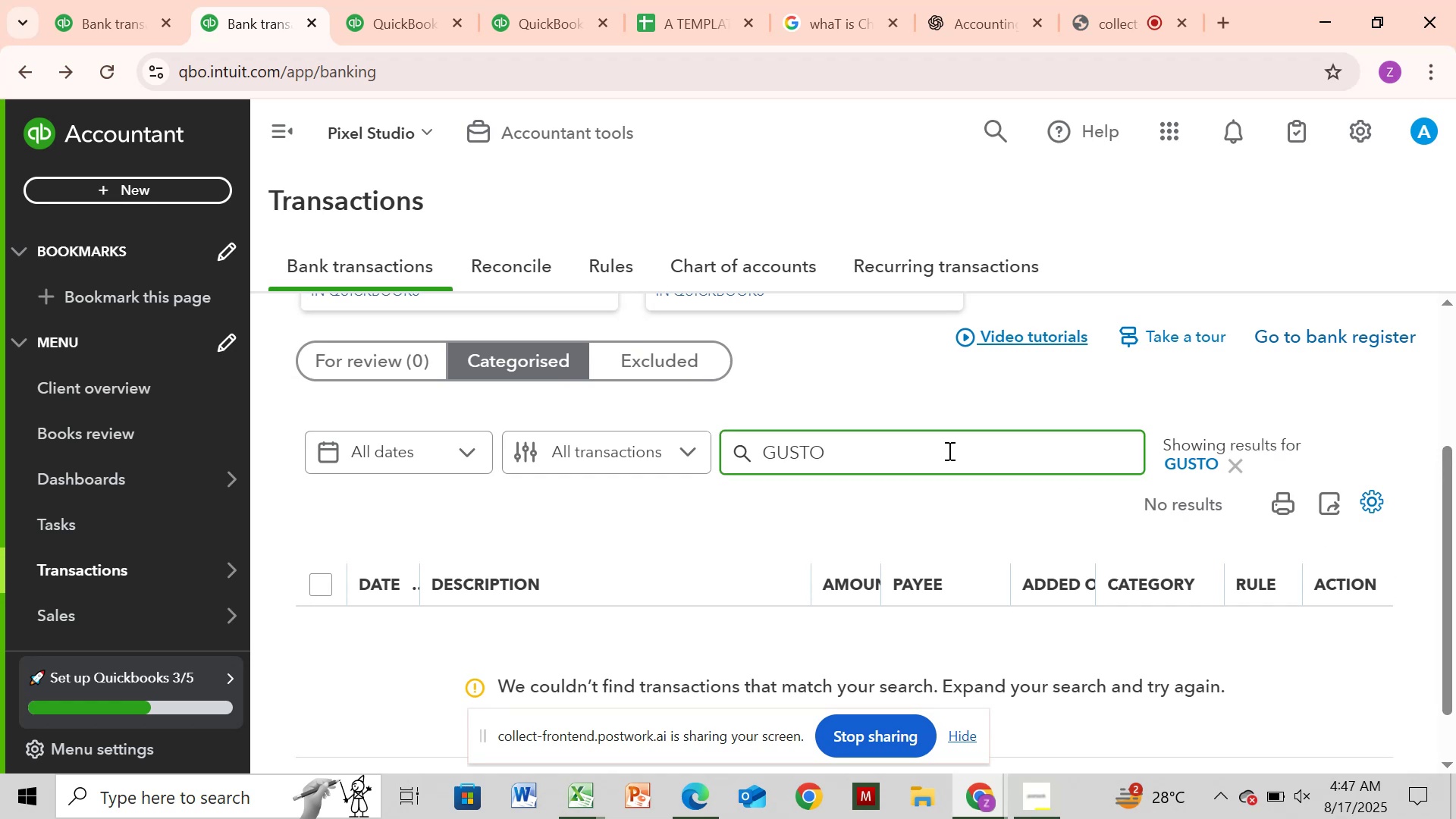 
key(Enter)
 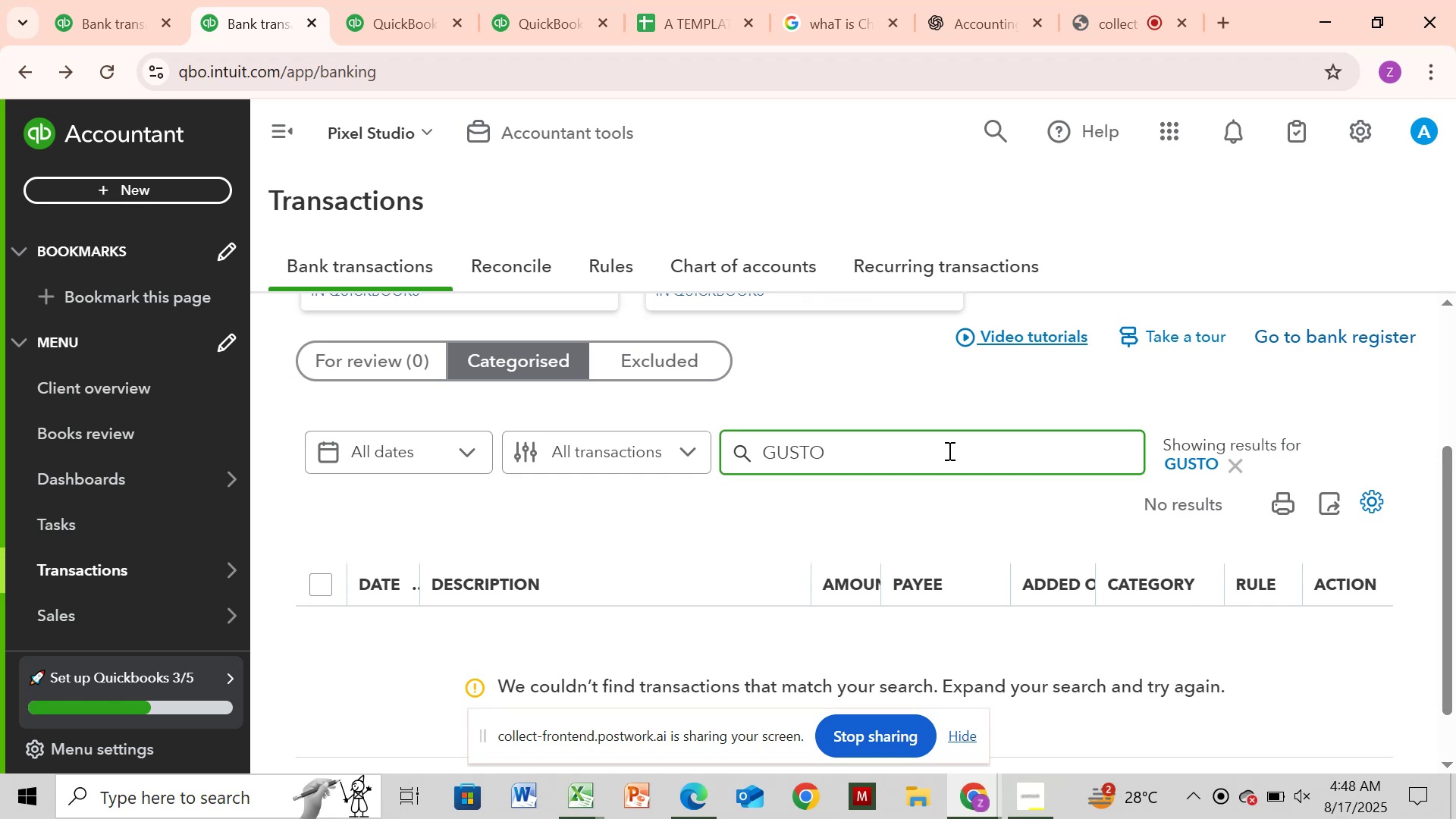 
wait(9.35)
 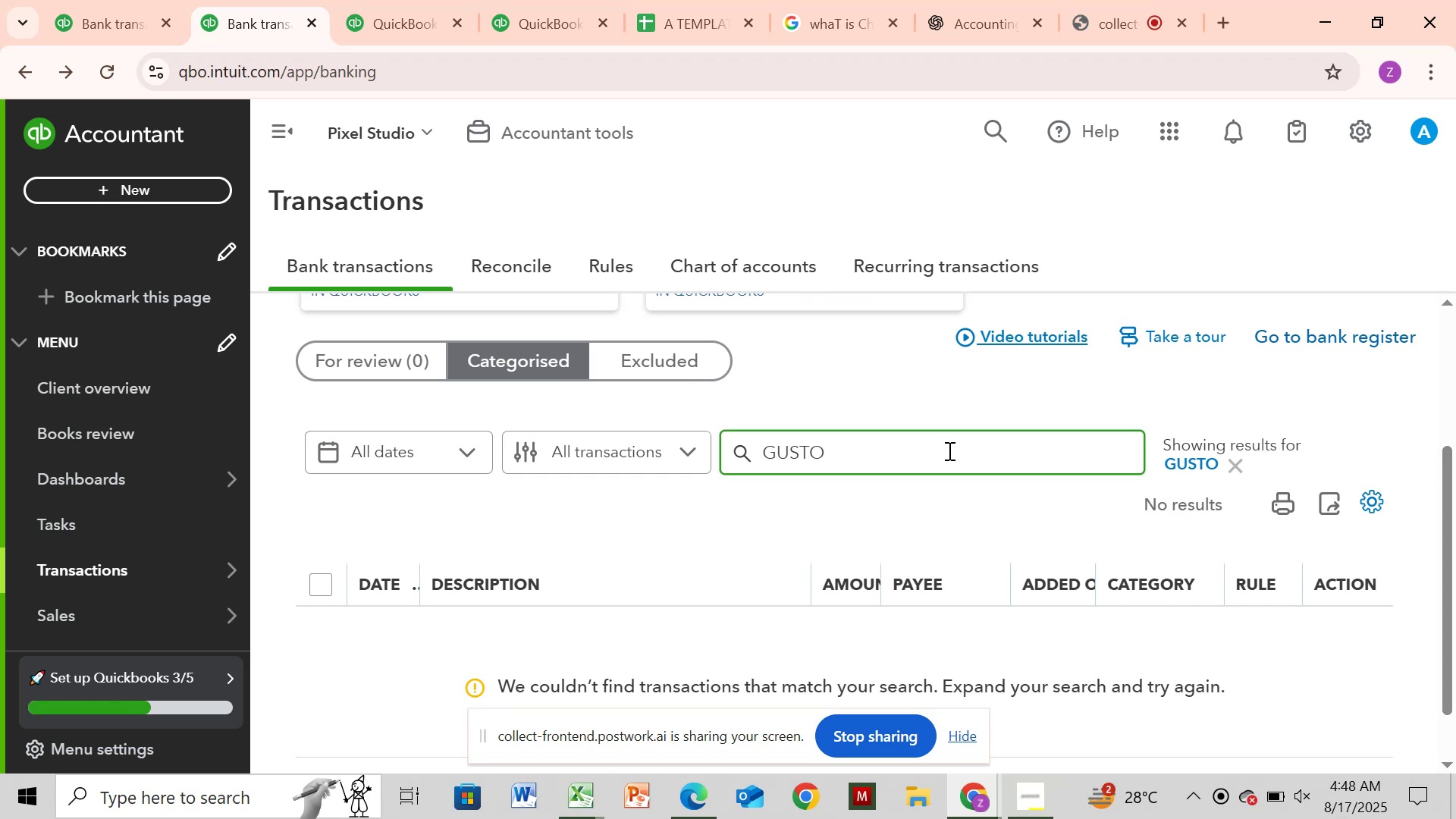 
left_click([140, 26])
 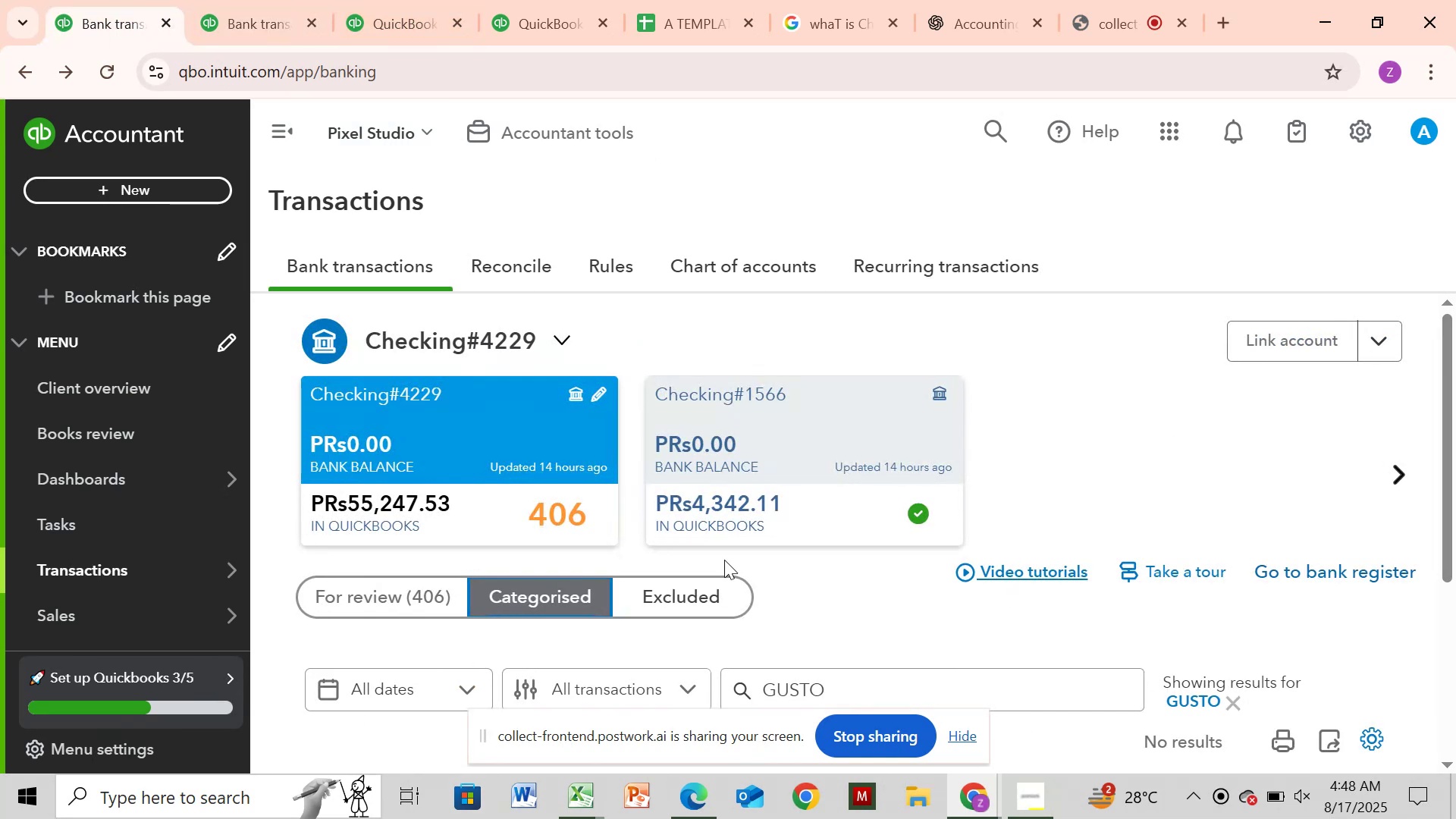 
left_click_drag(start_coordinate=[1445, 379], to_coordinate=[1451, 475])
 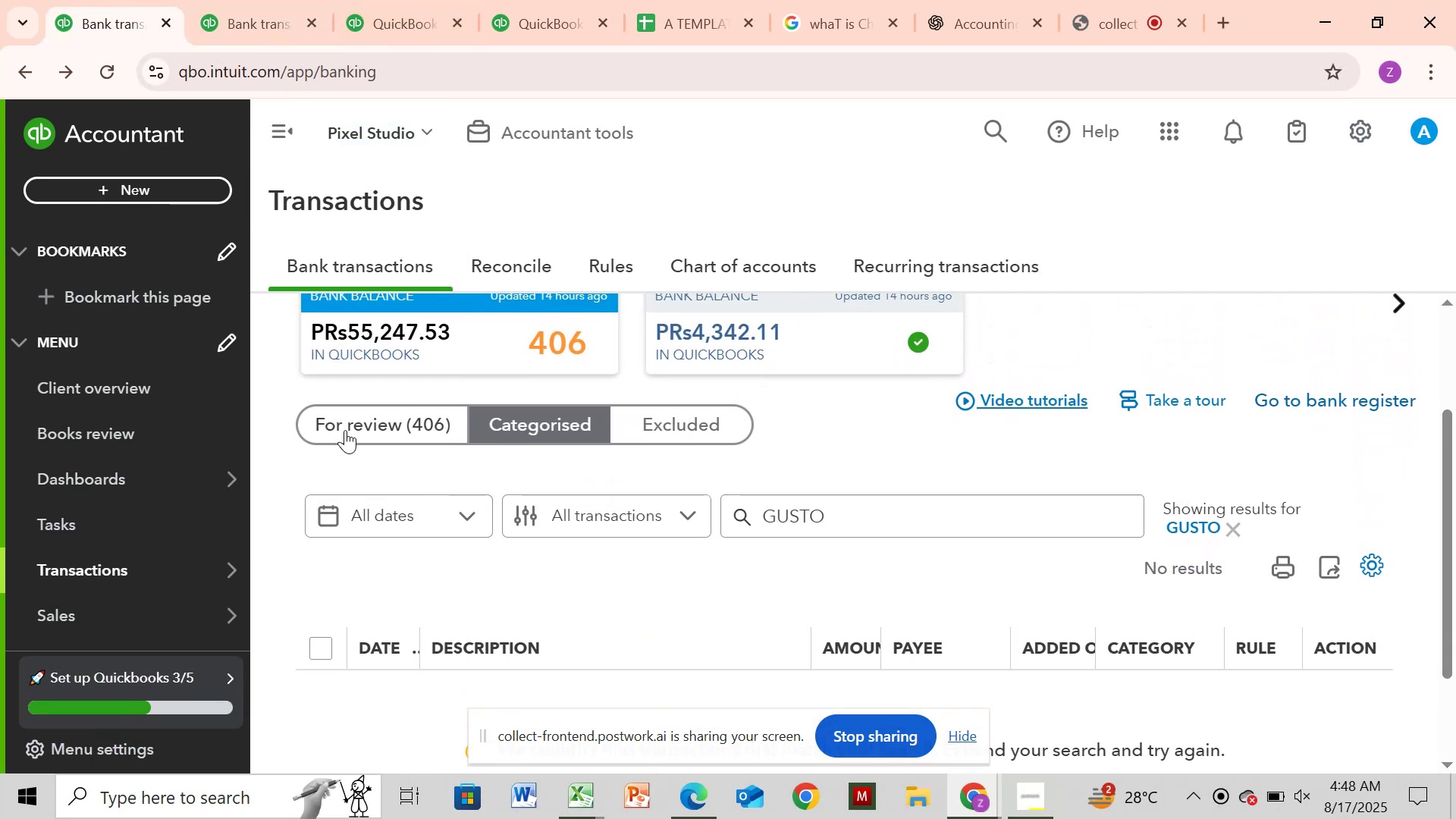 
left_click([353, 421])
 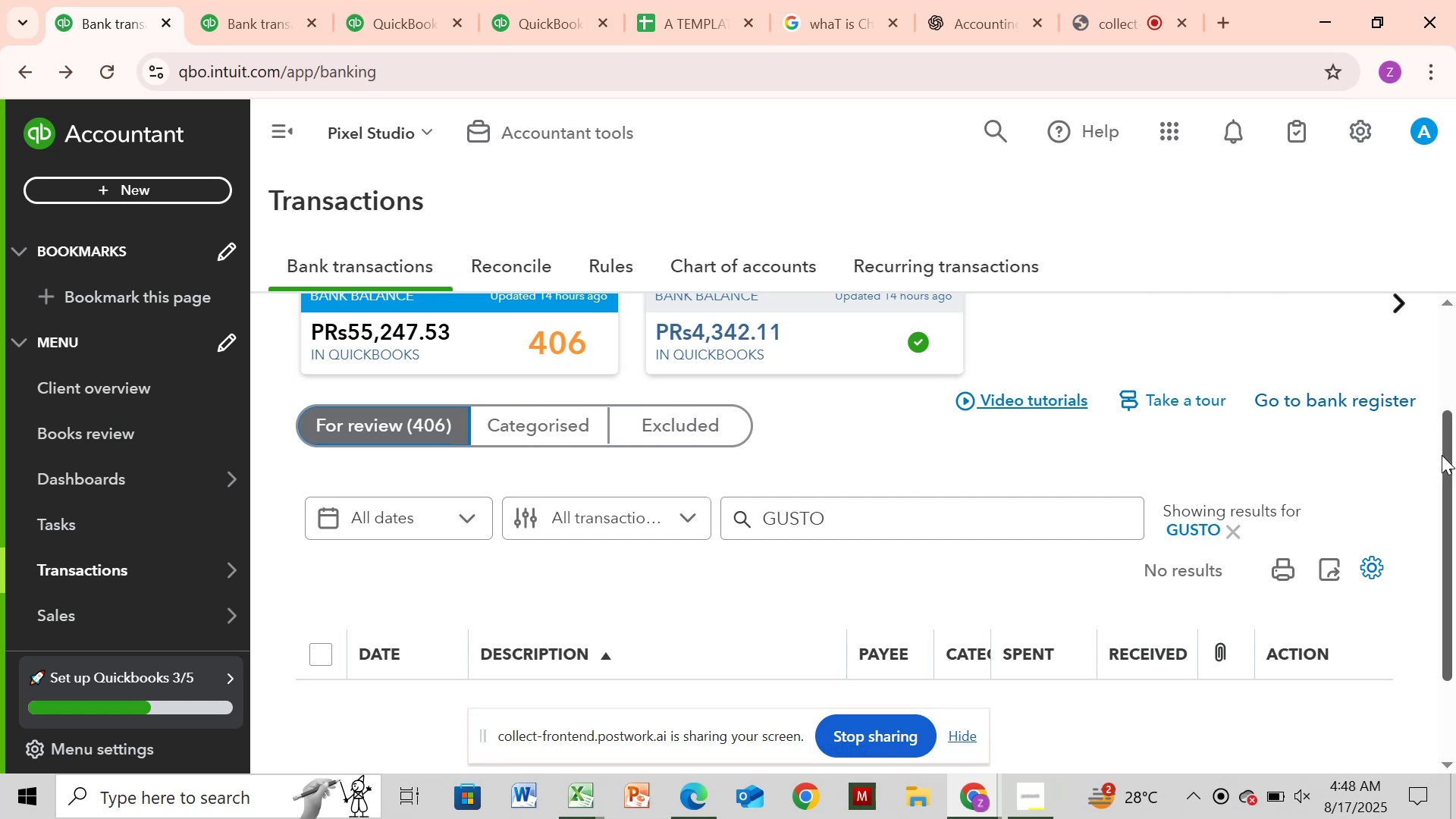 
left_click_drag(start_coordinate=[1444, 412], to_coordinate=[1445, 462])
 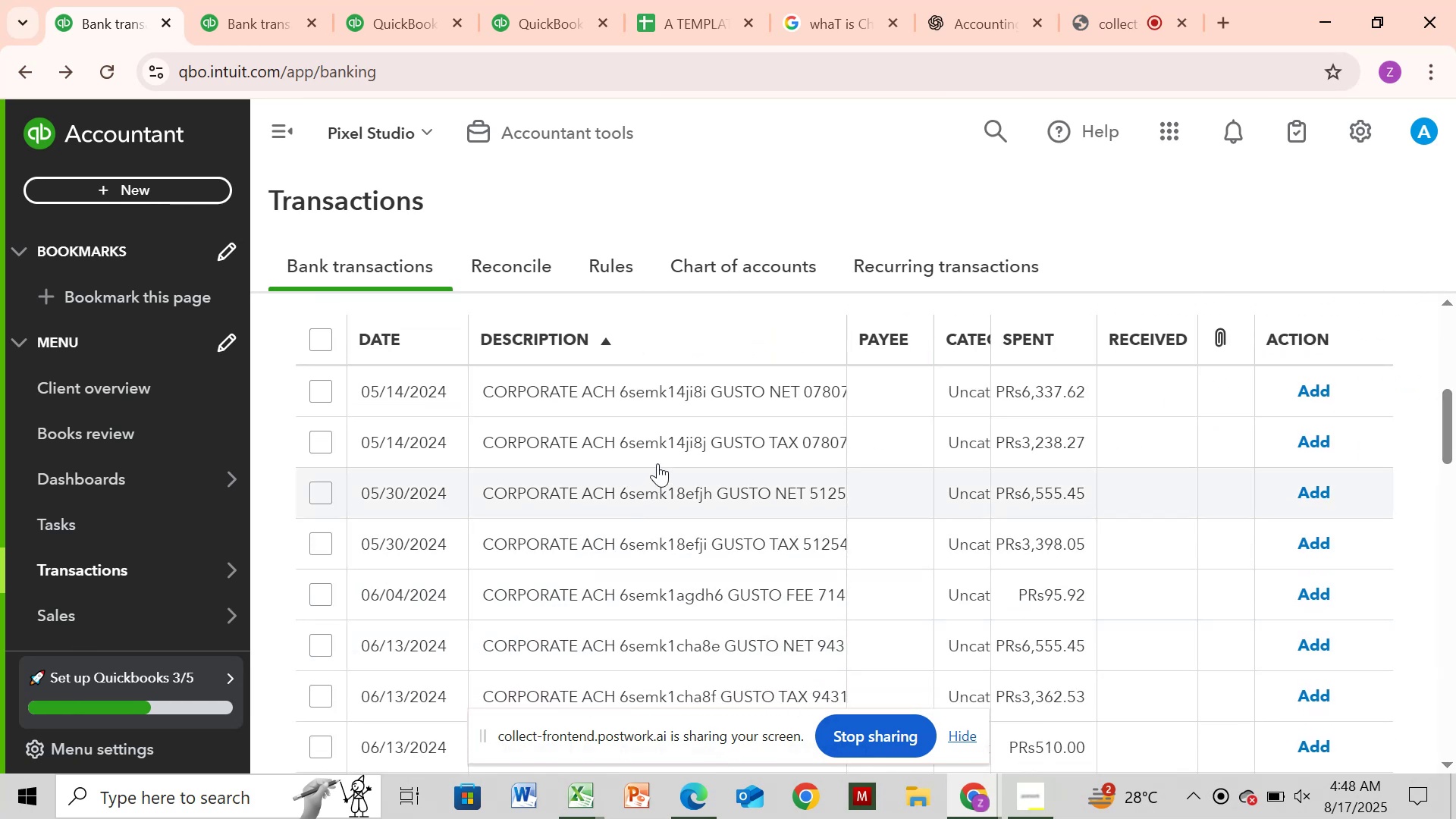 
left_click([669, 441])
 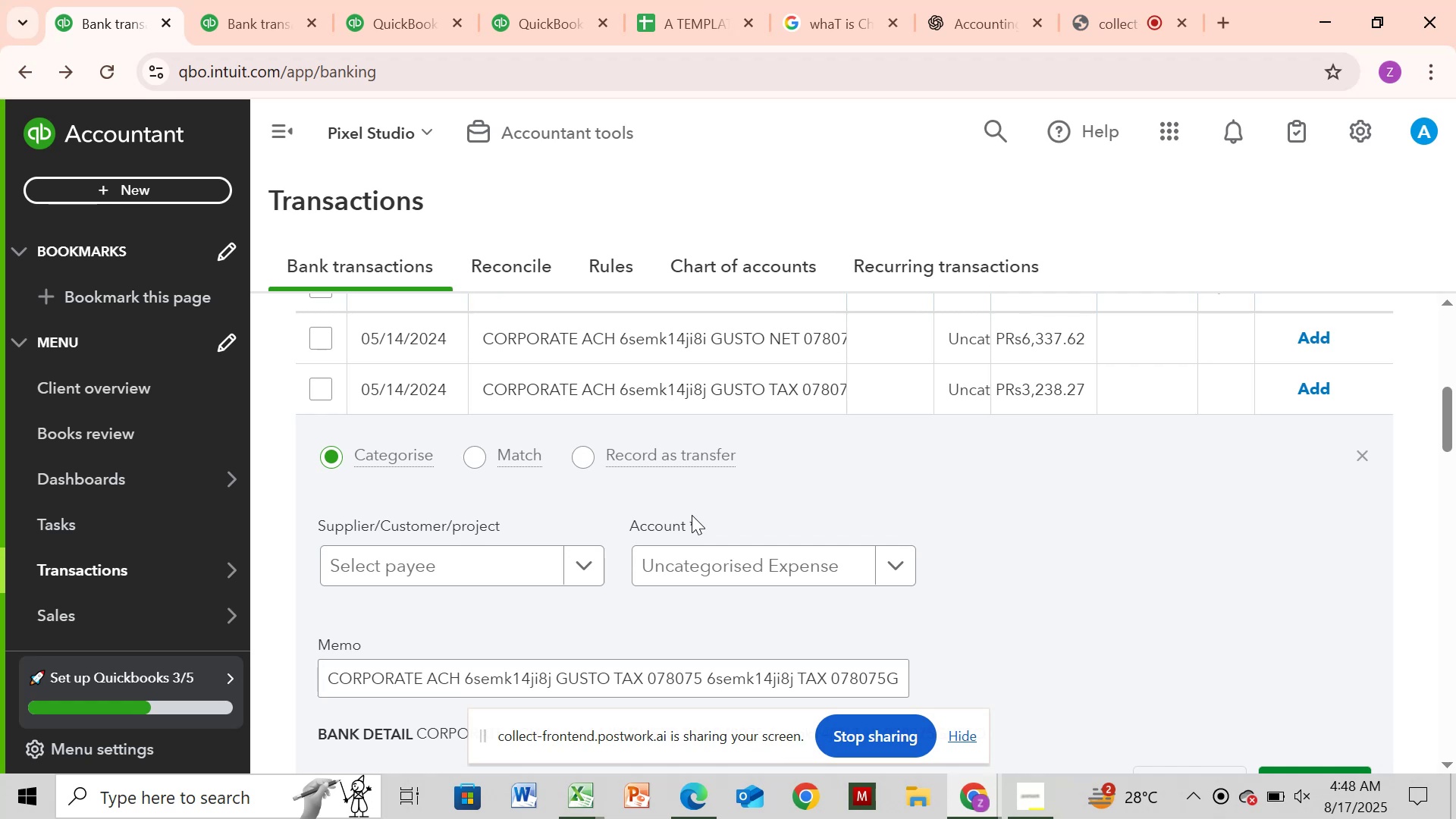 
scroll: coordinate [692, 515], scroll_direction: down, amount: 1.0
 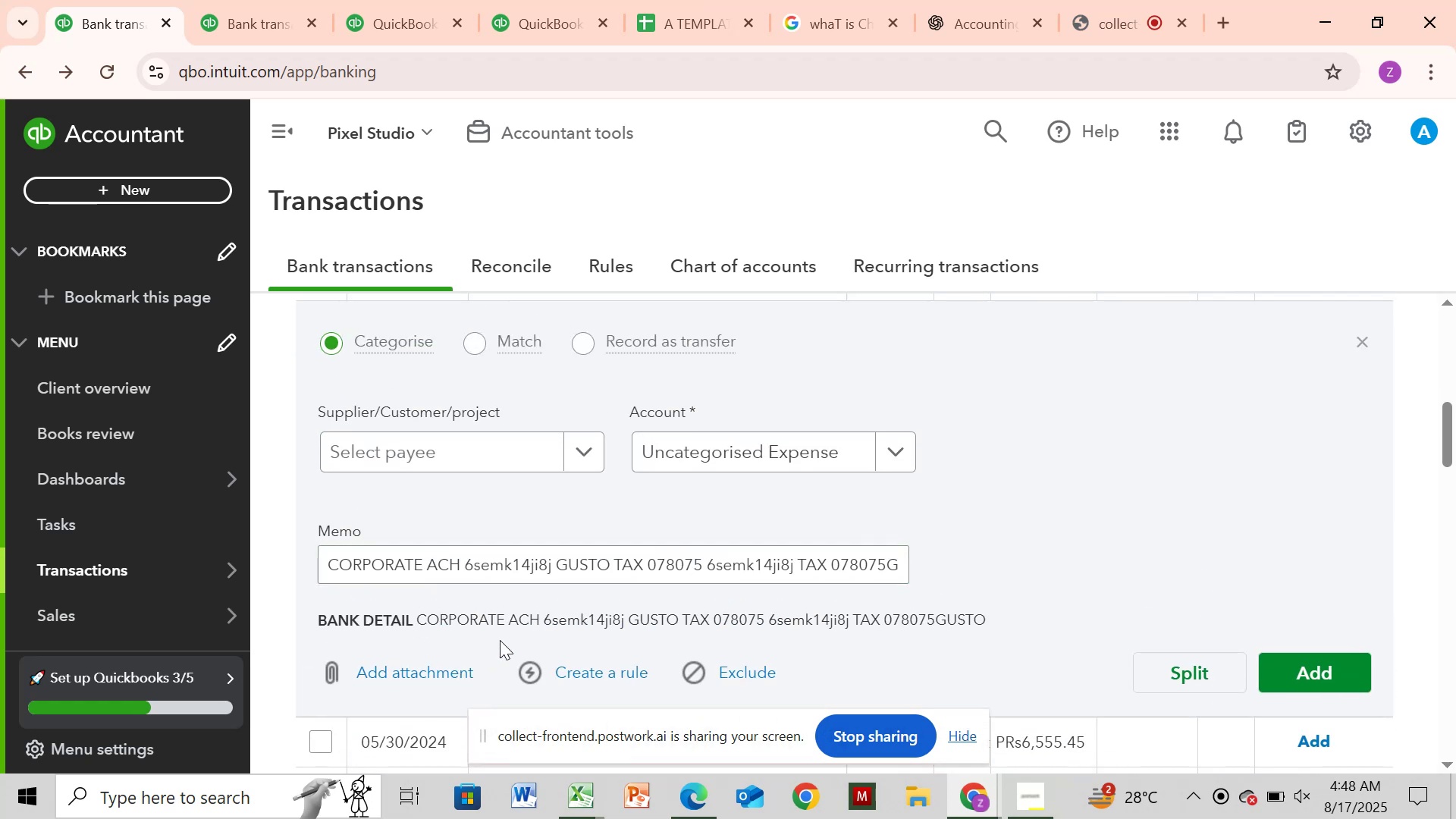 
wait(7.24)
 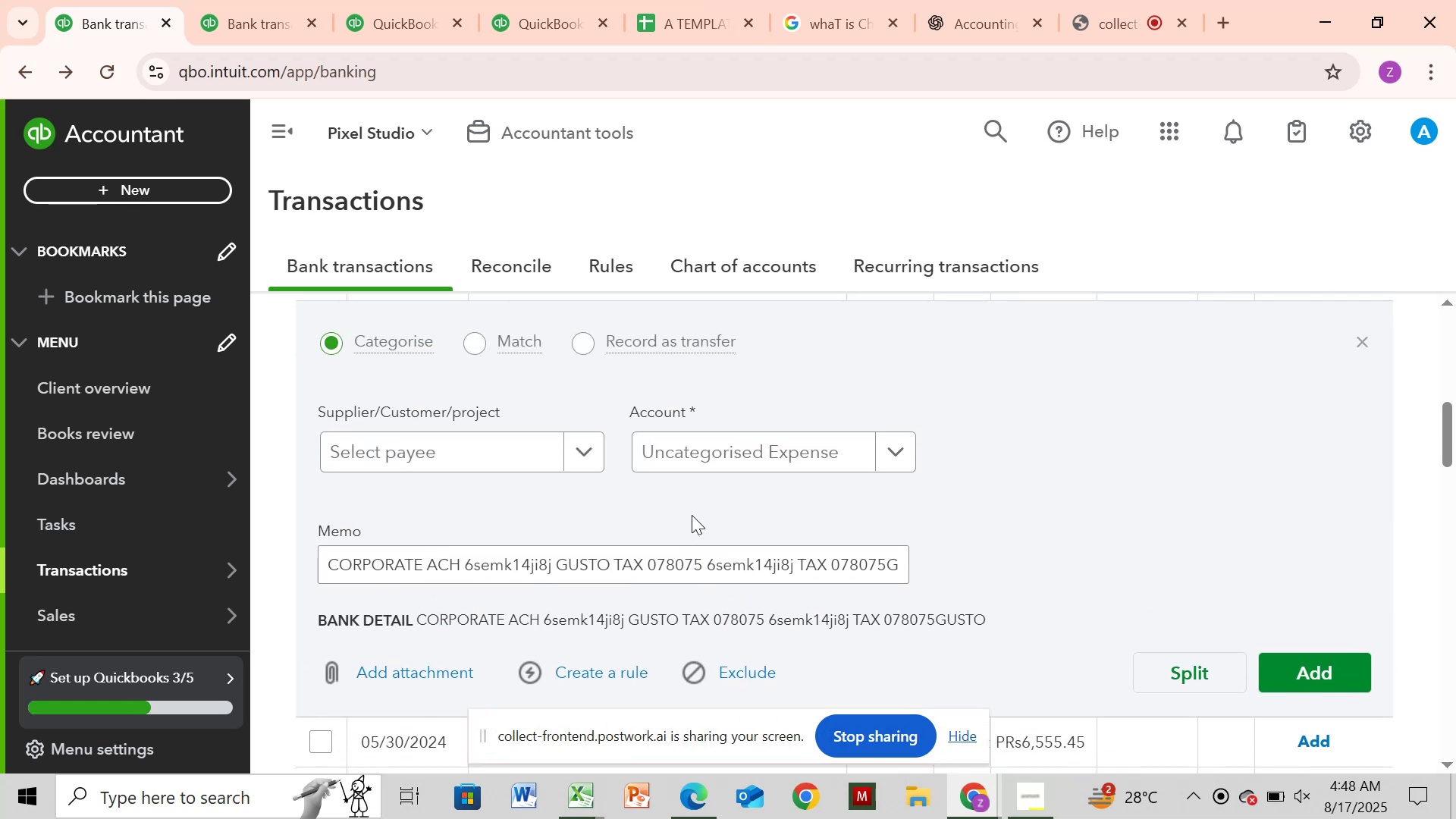 
left_click([1358, 347])
 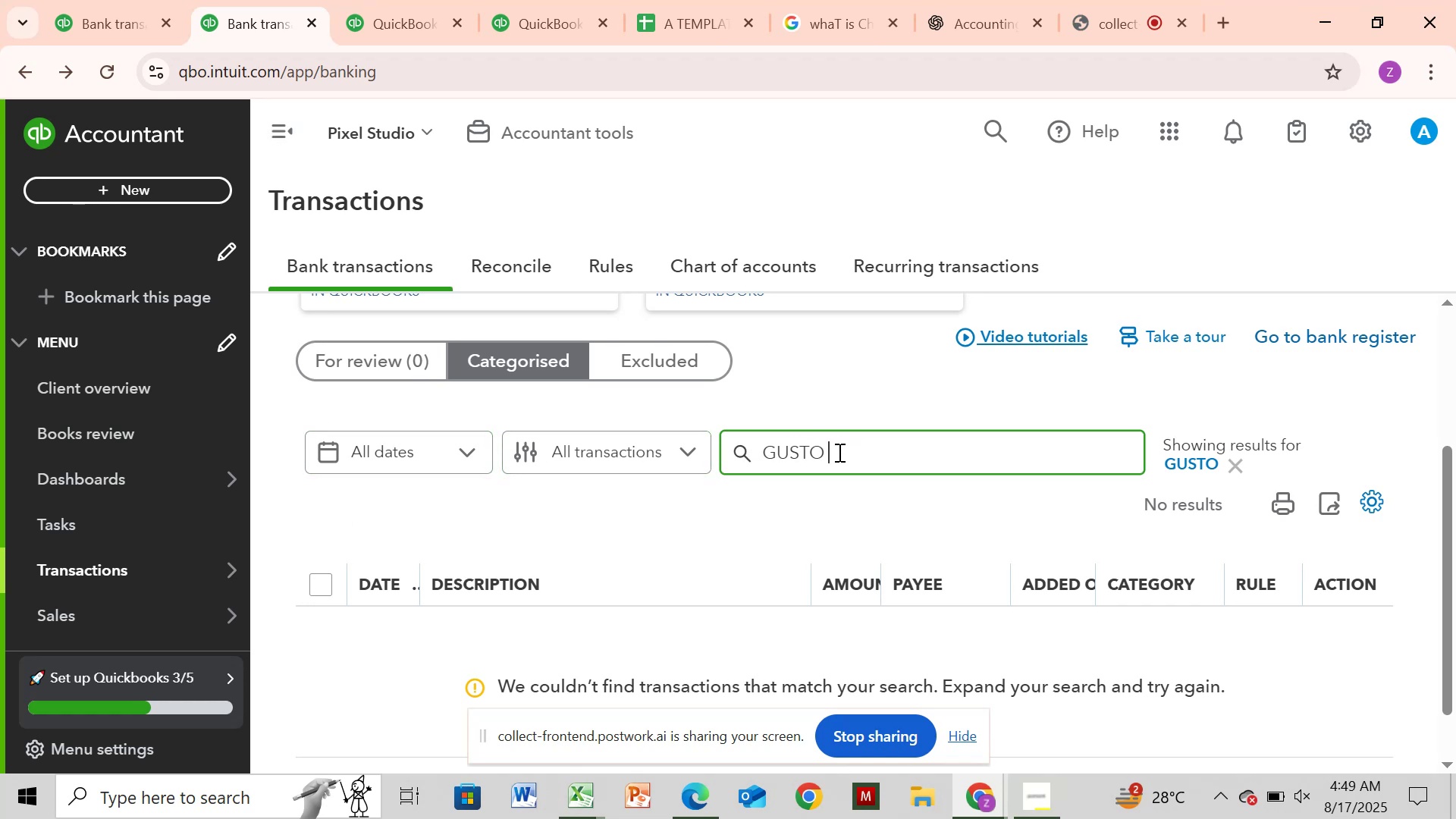 
wait(33.34)
 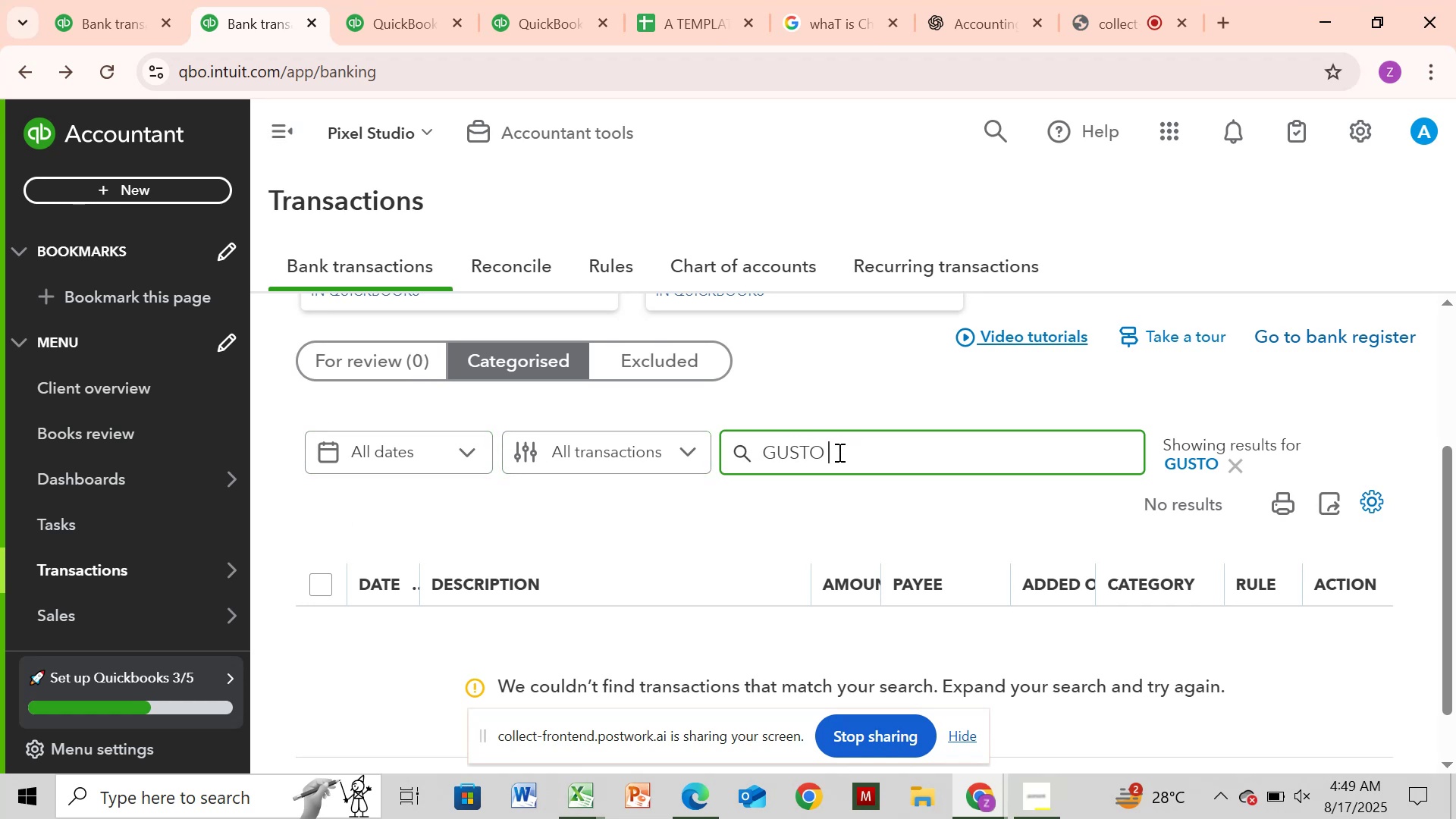 
left_click_drag(start_coordinate=[1442, 482], to_coordinate=[1436, 492])
 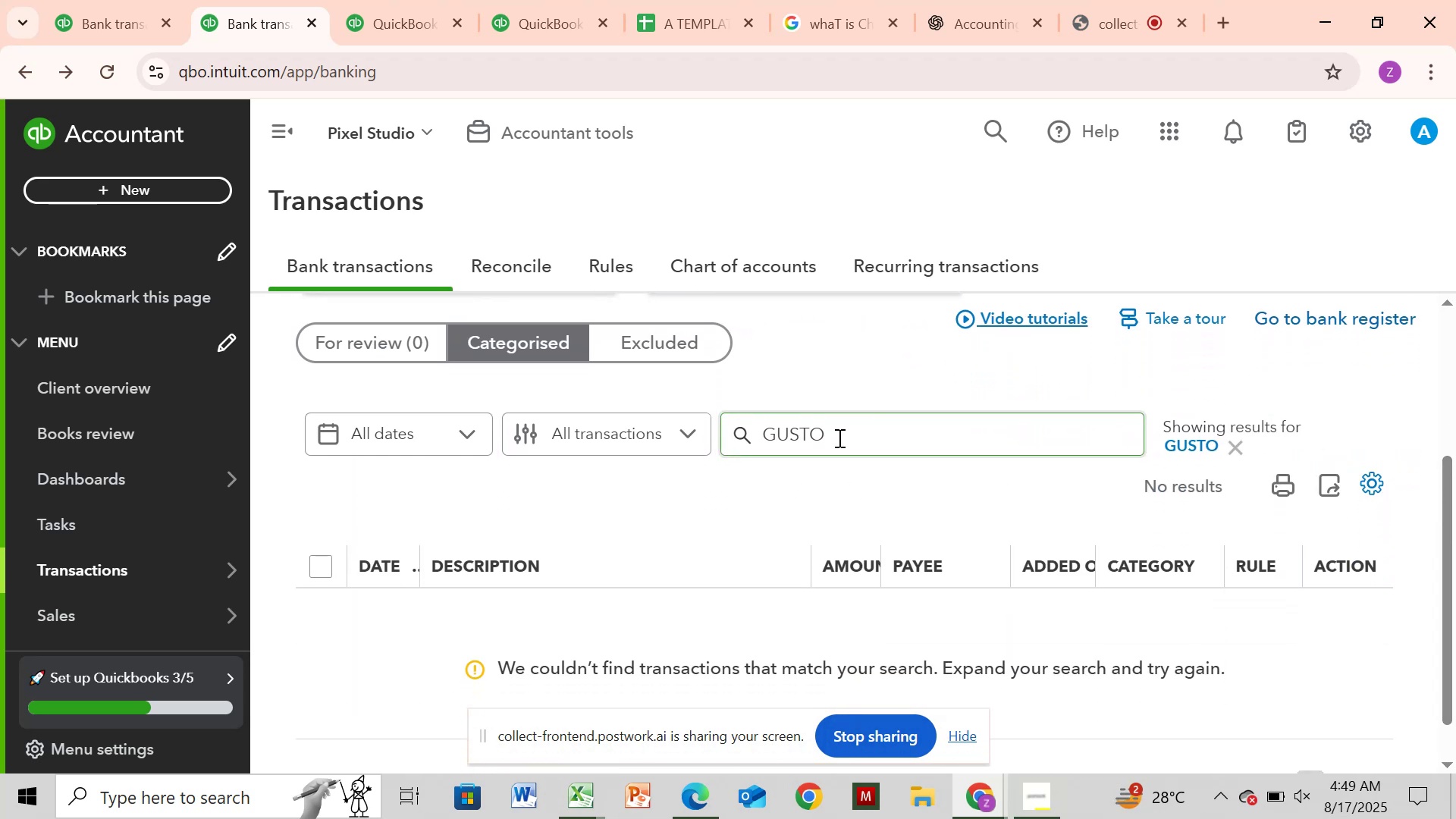 
left_click([849, 435])
 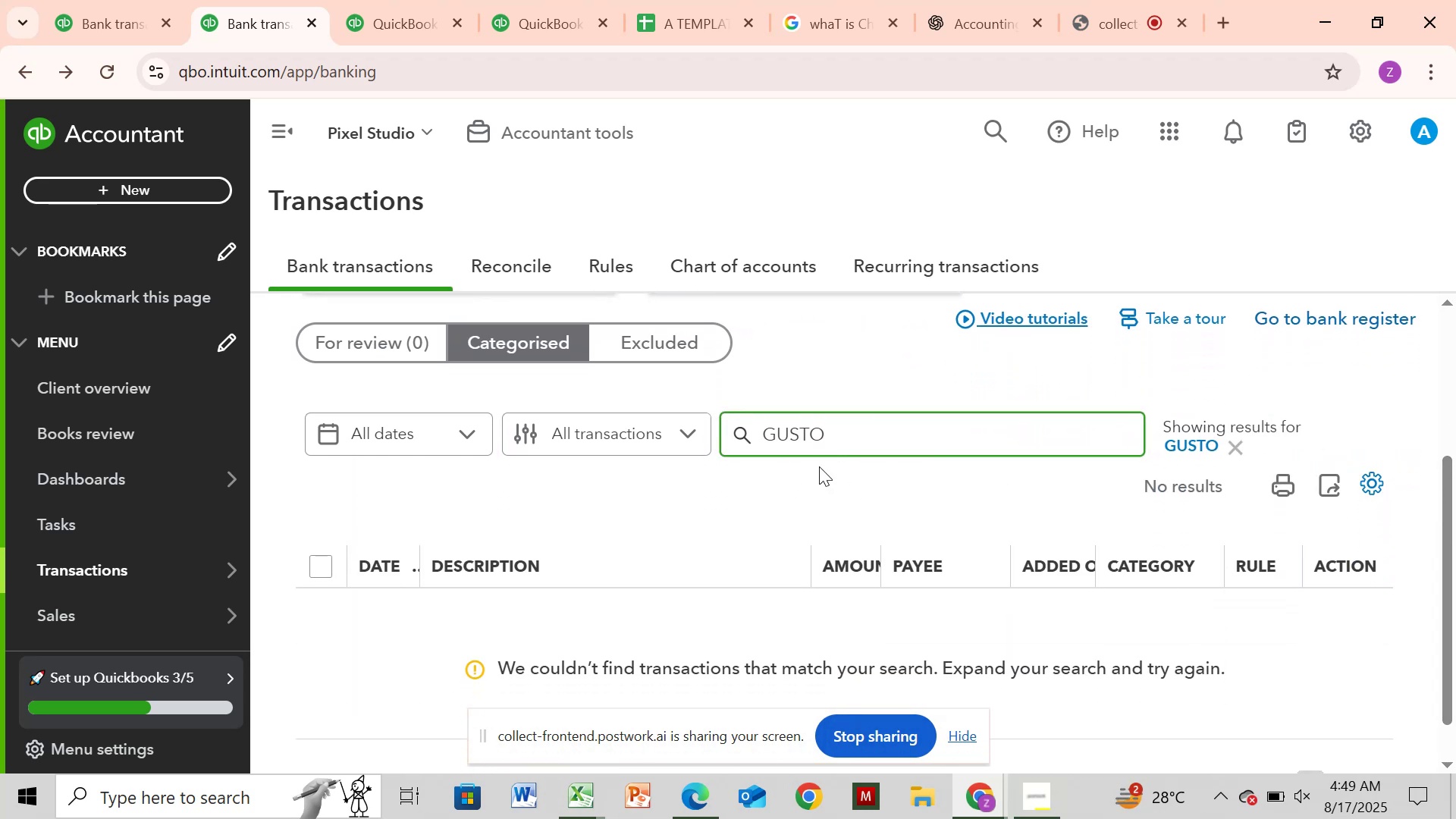 
key(Enter)
 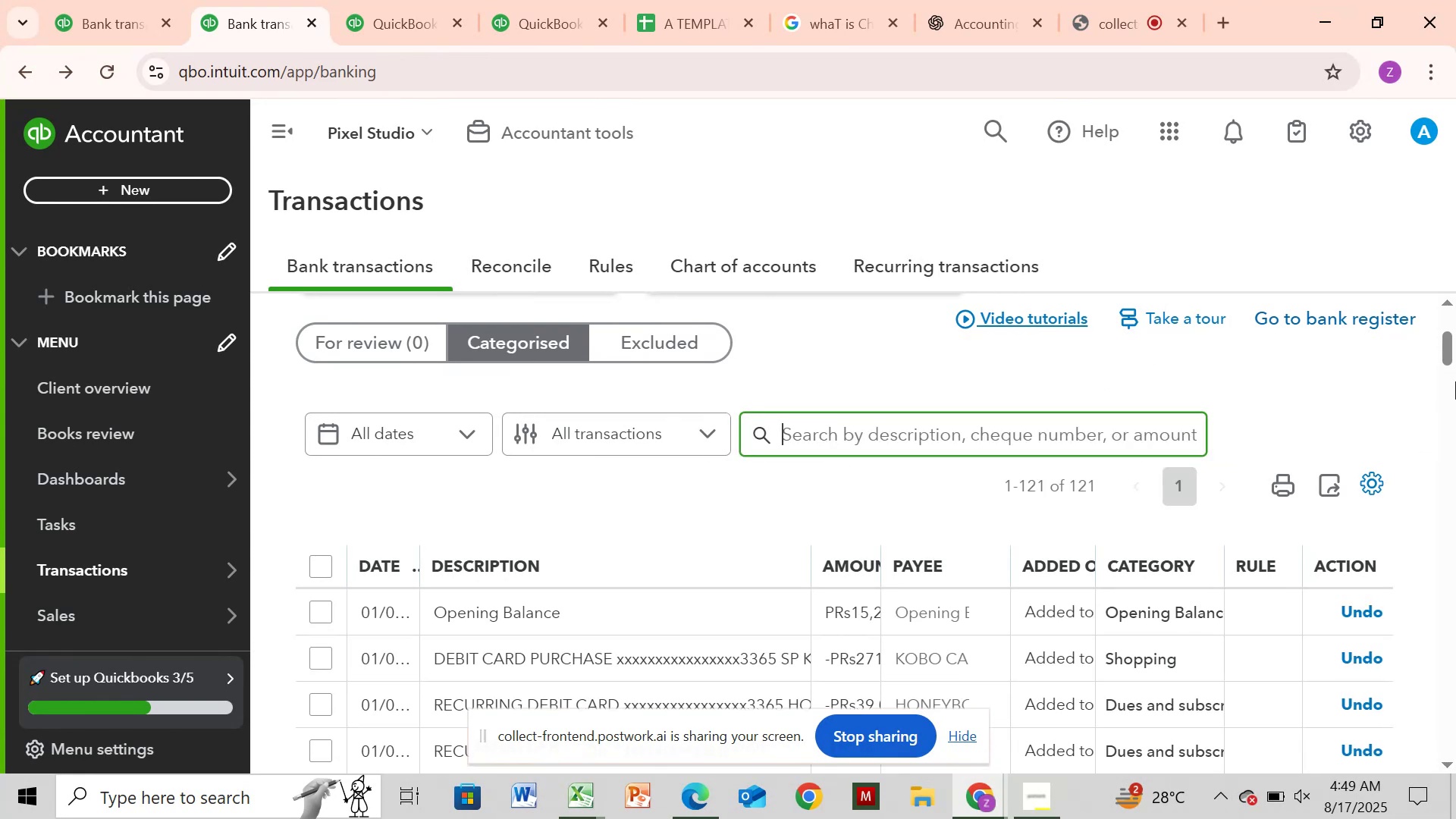 
wait(15.22)
 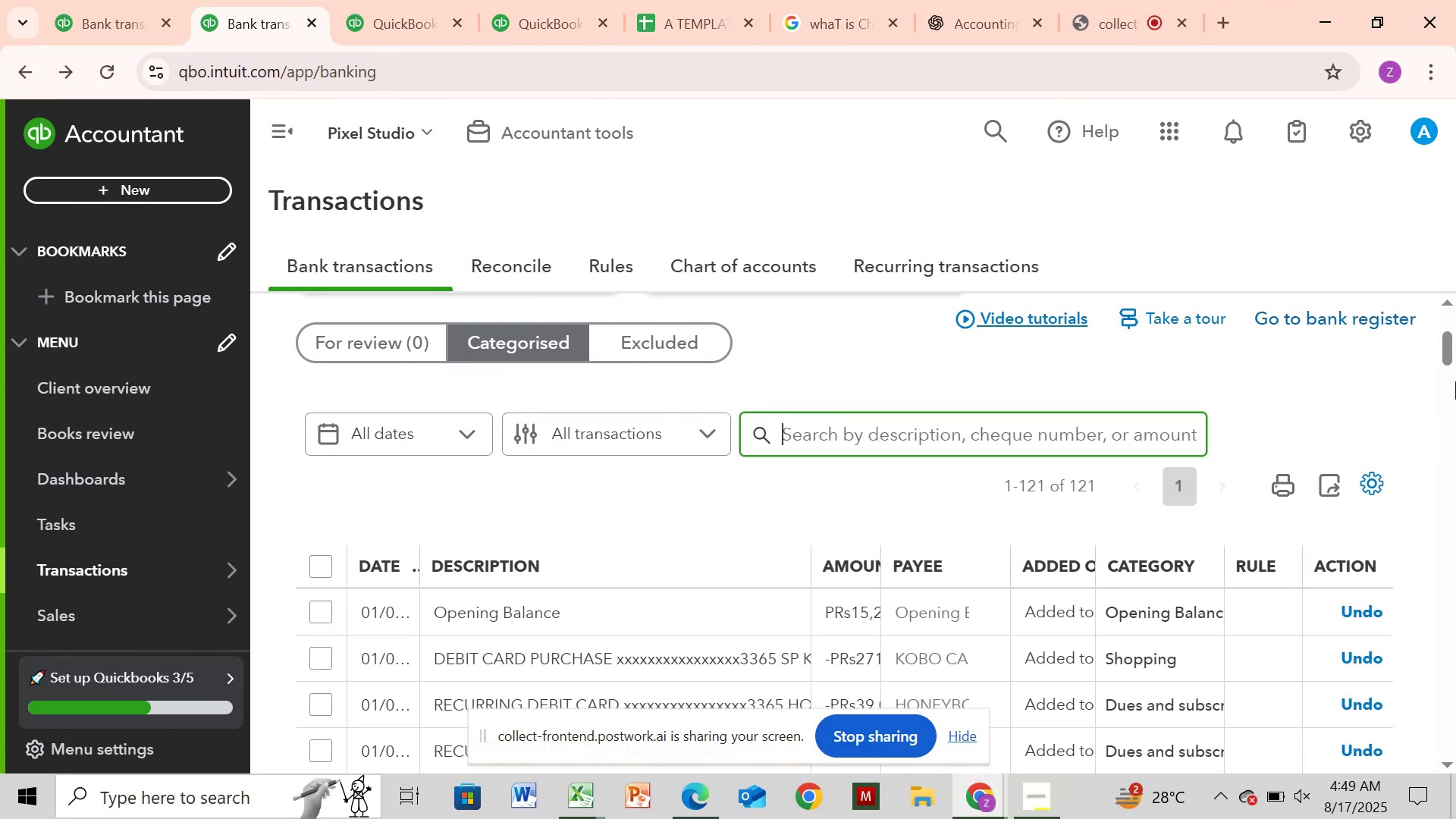 
left_click_drag(start_coordinate=[1451, 344], to_coordinate=[1451, 733])
 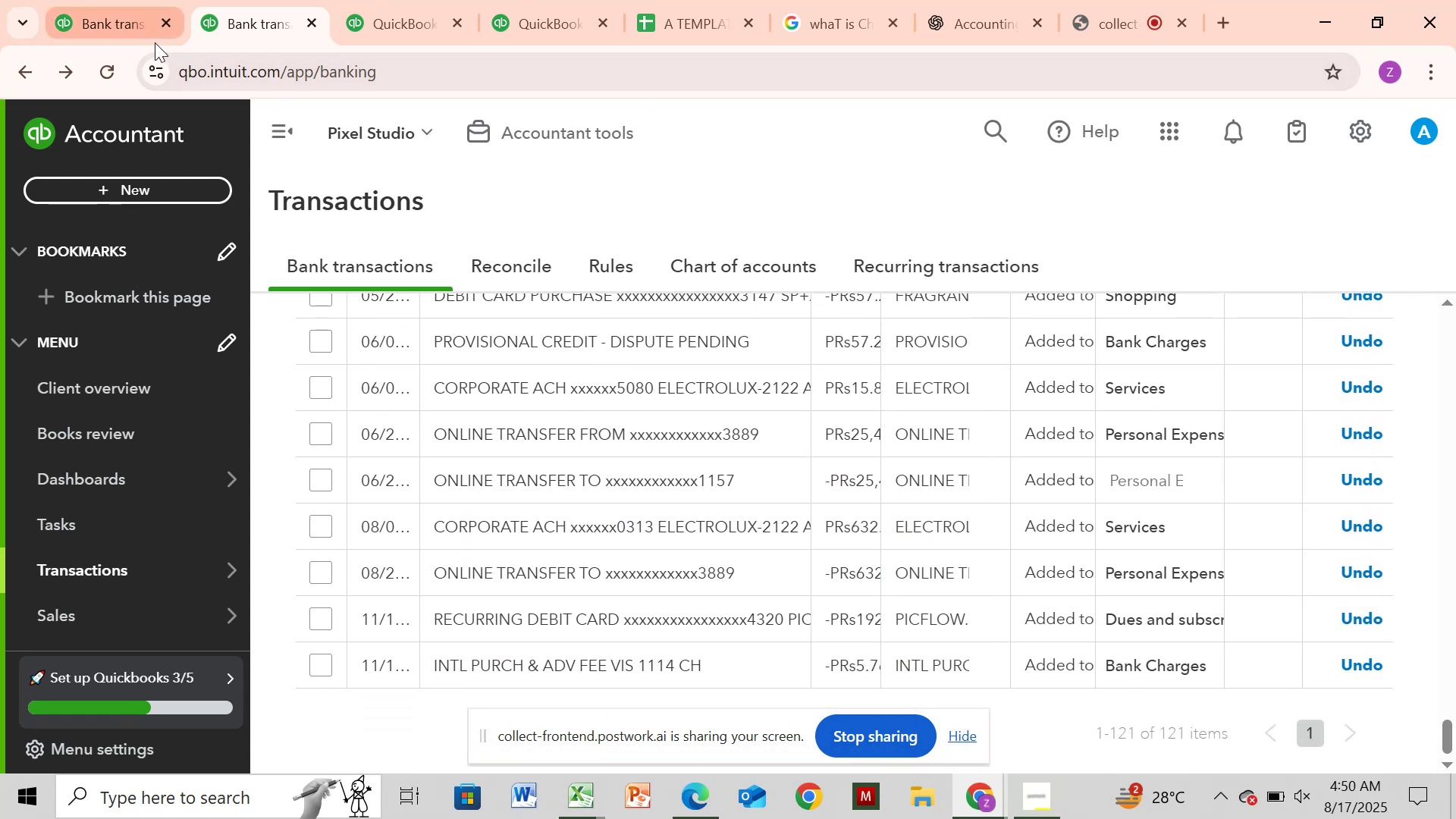 
left_click([118, 32])
 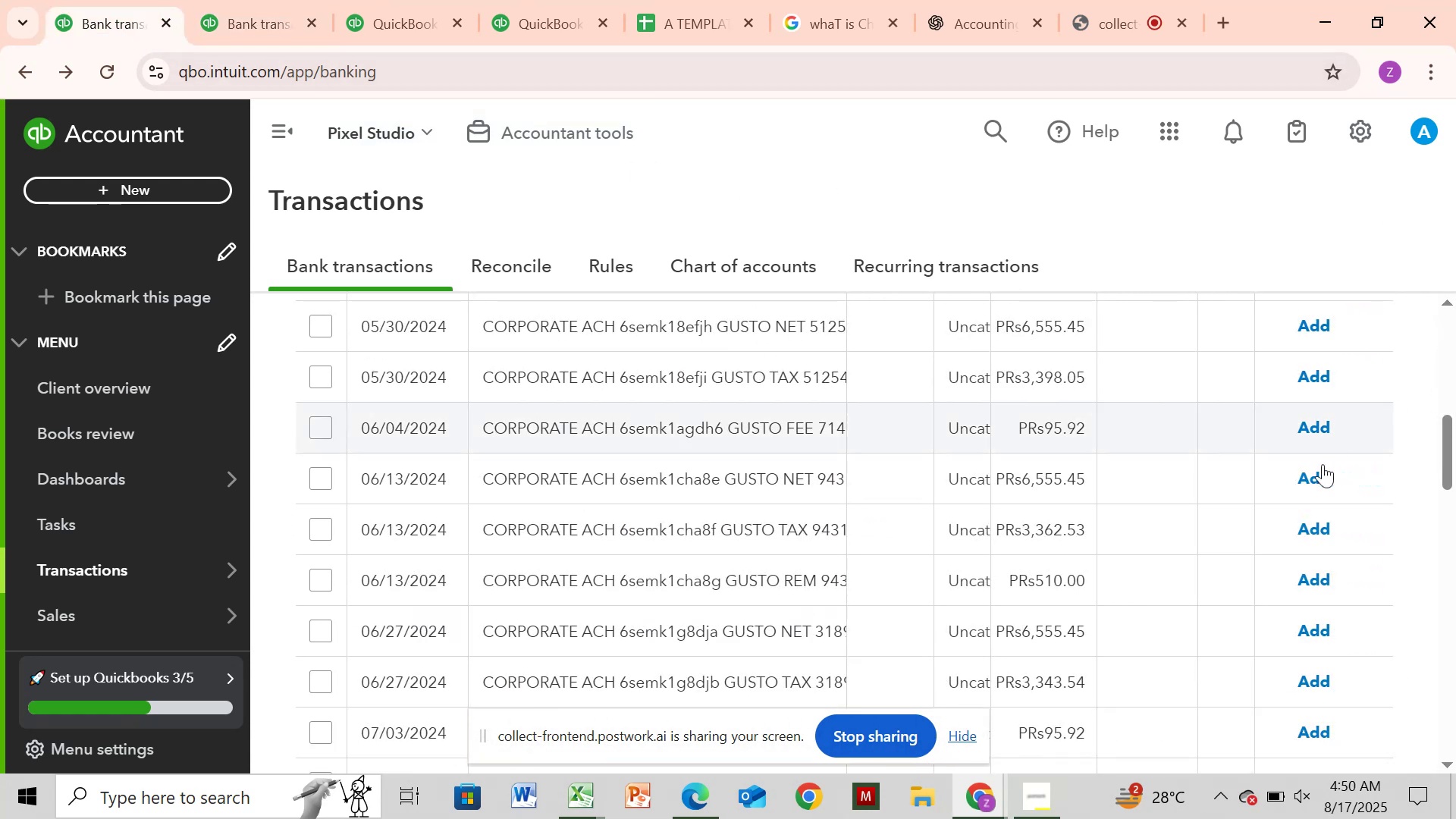 
left_click_drag(start_coordinate=[1451, 476], to_coordinate=[1455, 339])
 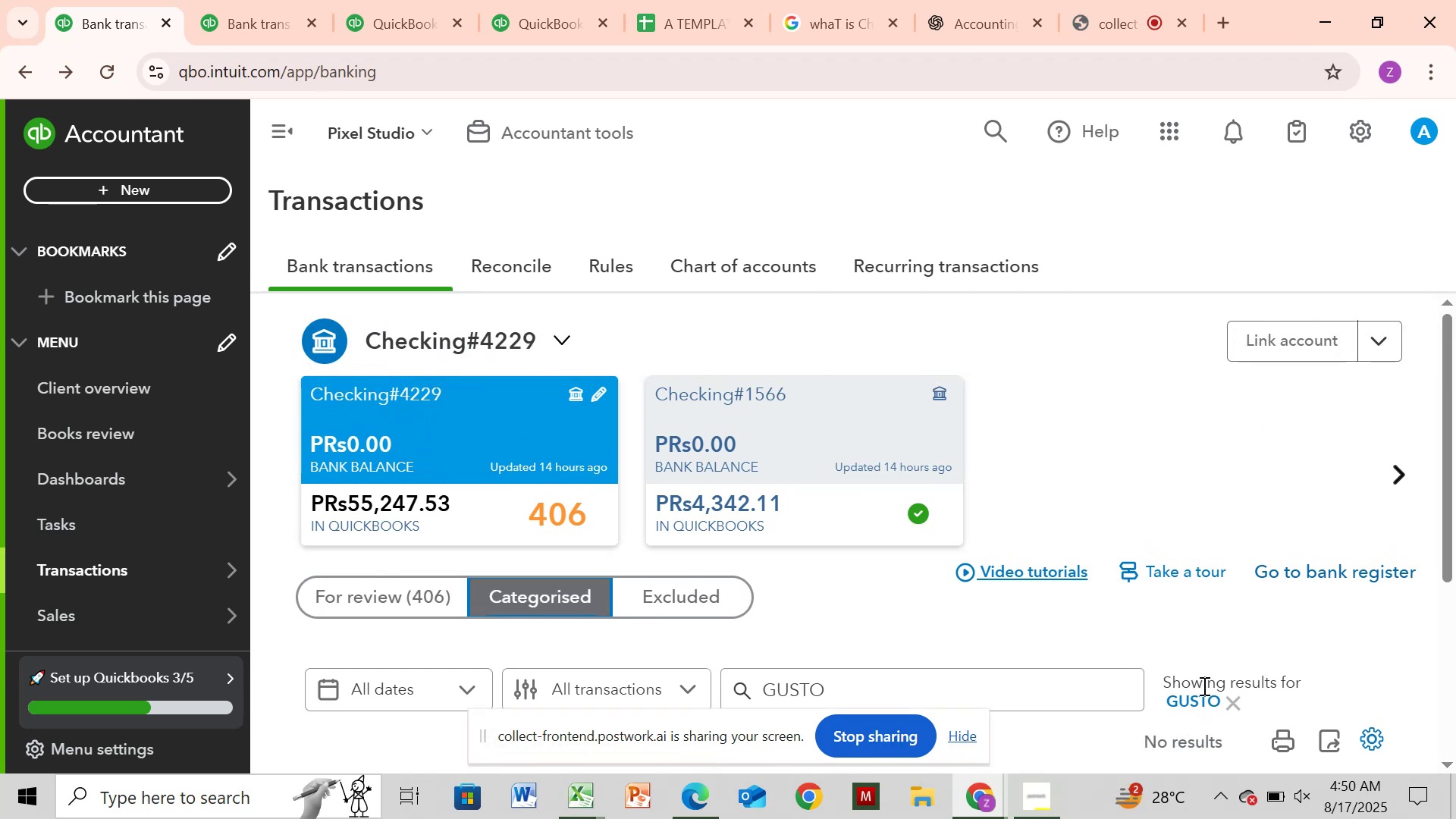 
wait(5.51)
 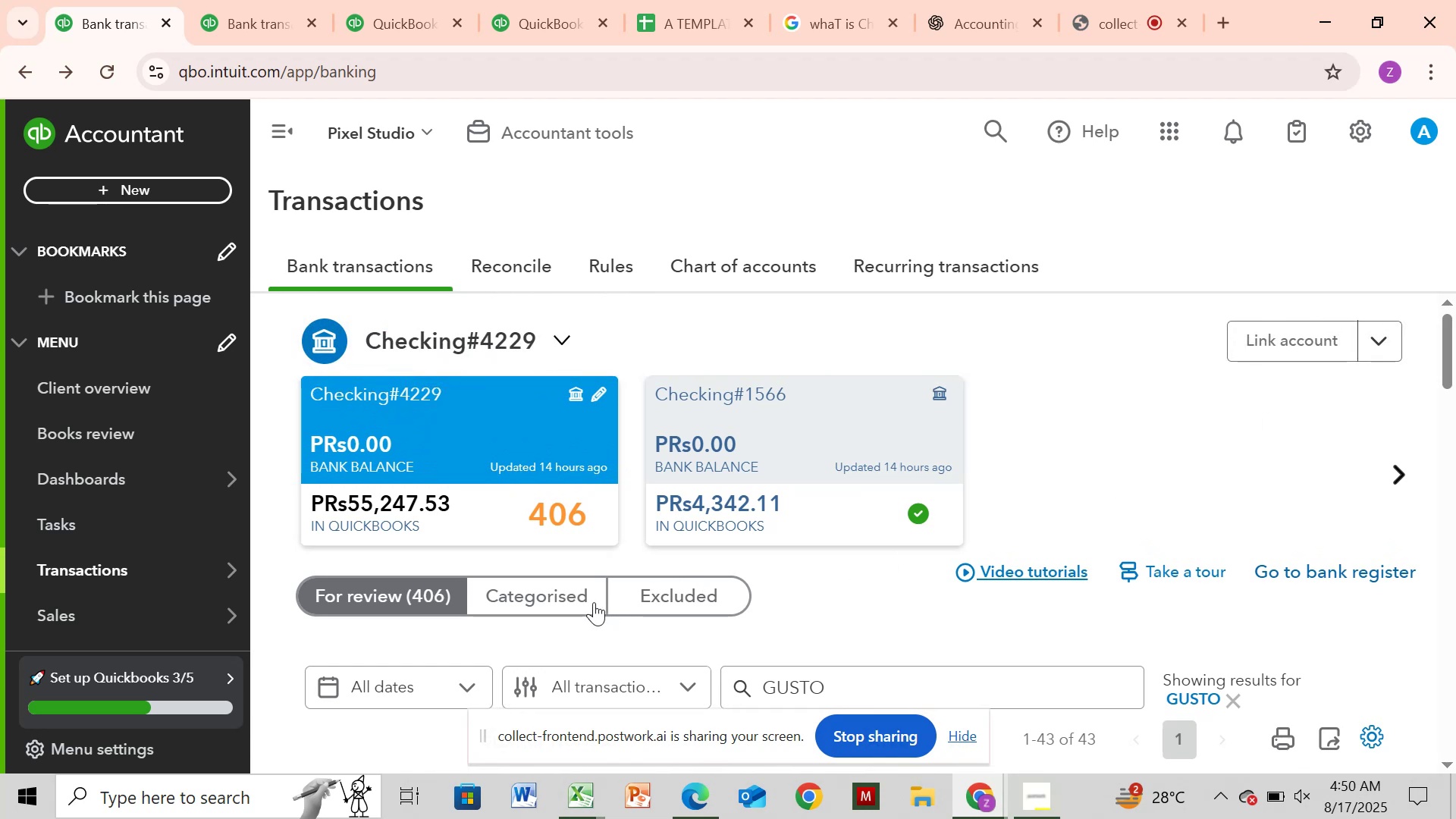 
left_click([1237, 701])
 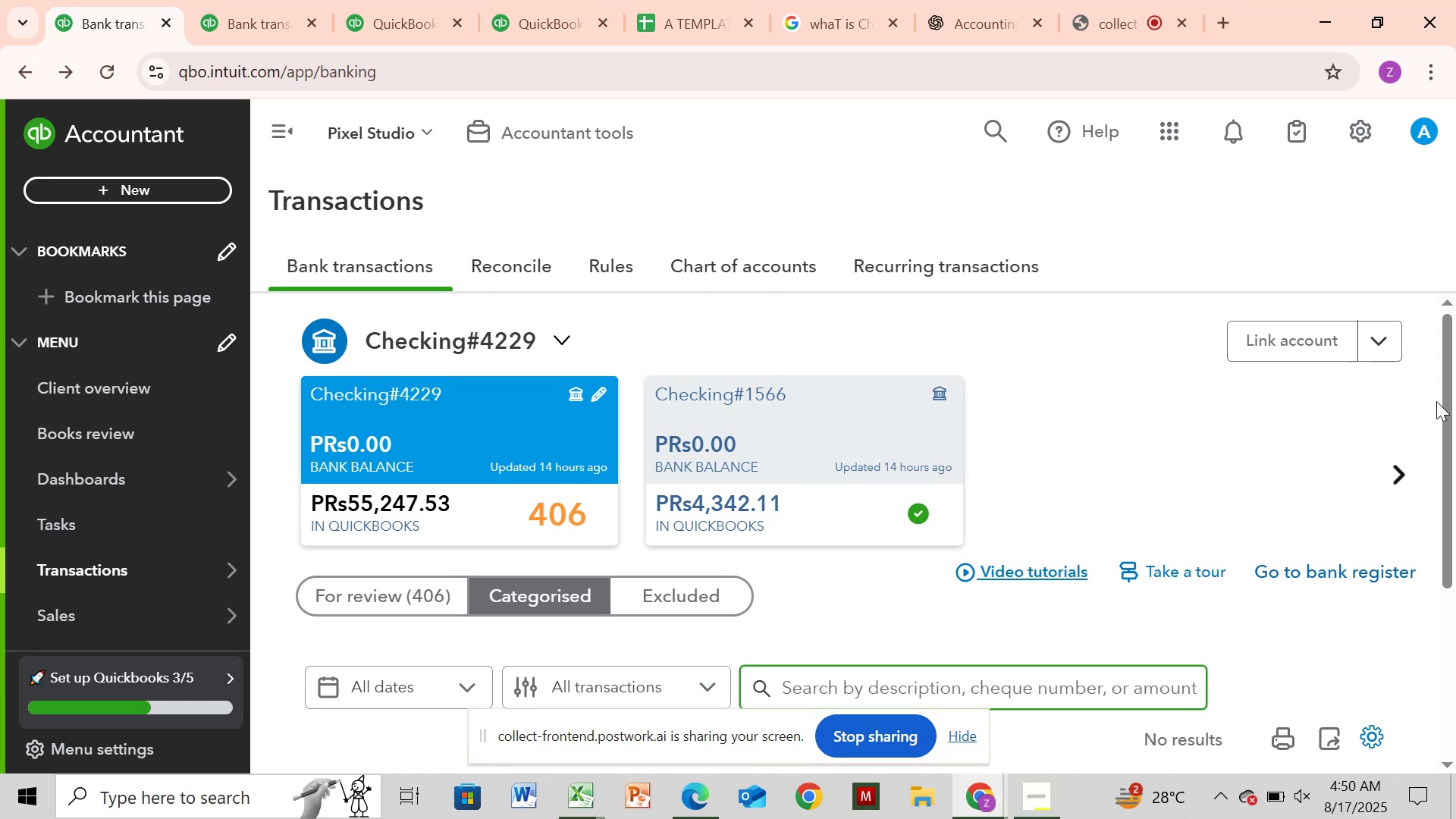 
wait(13.39)
 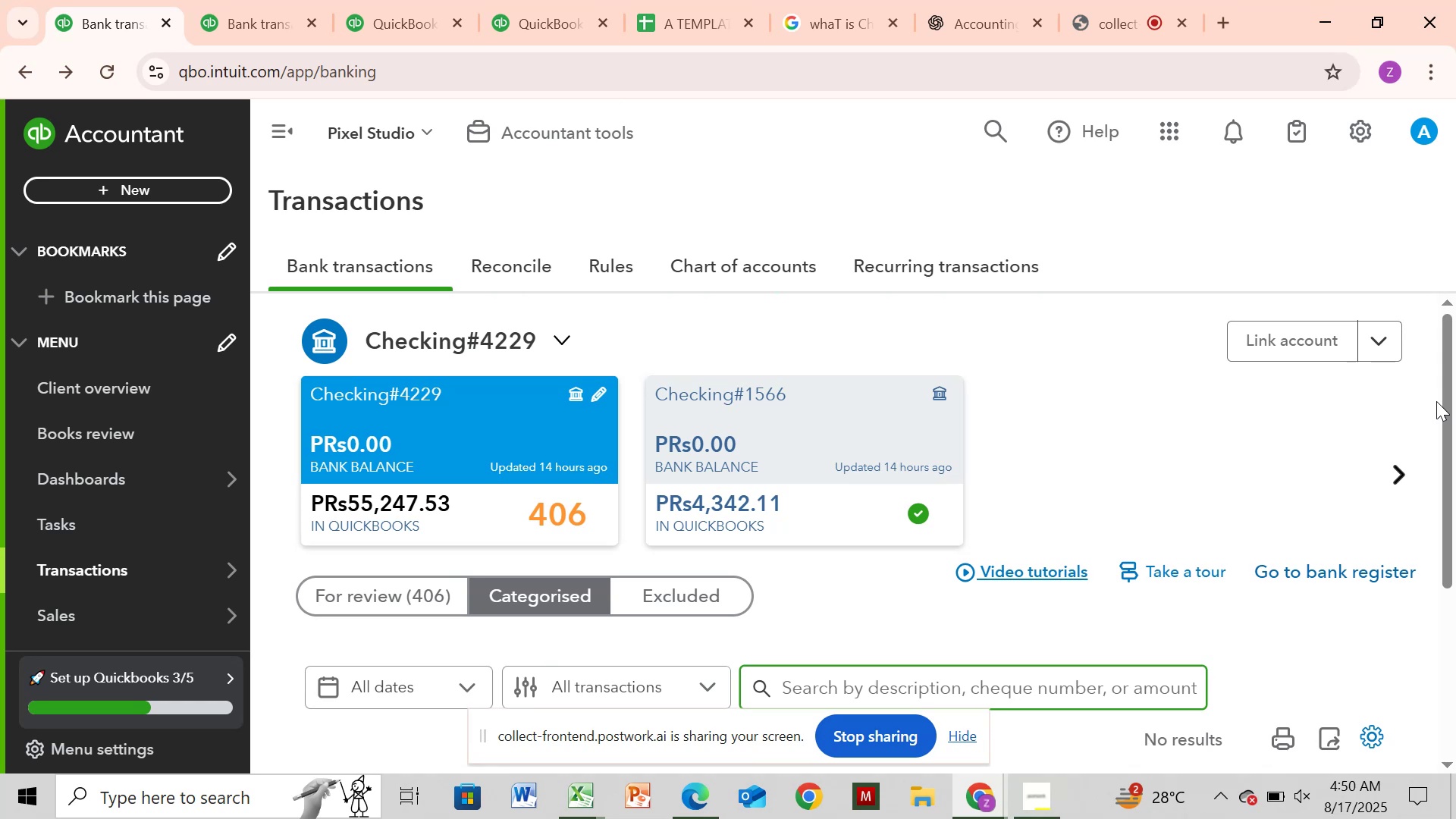 
left_click_drag(start_coordinate=[1445, 312], to_coordinate=[1451, 345])
 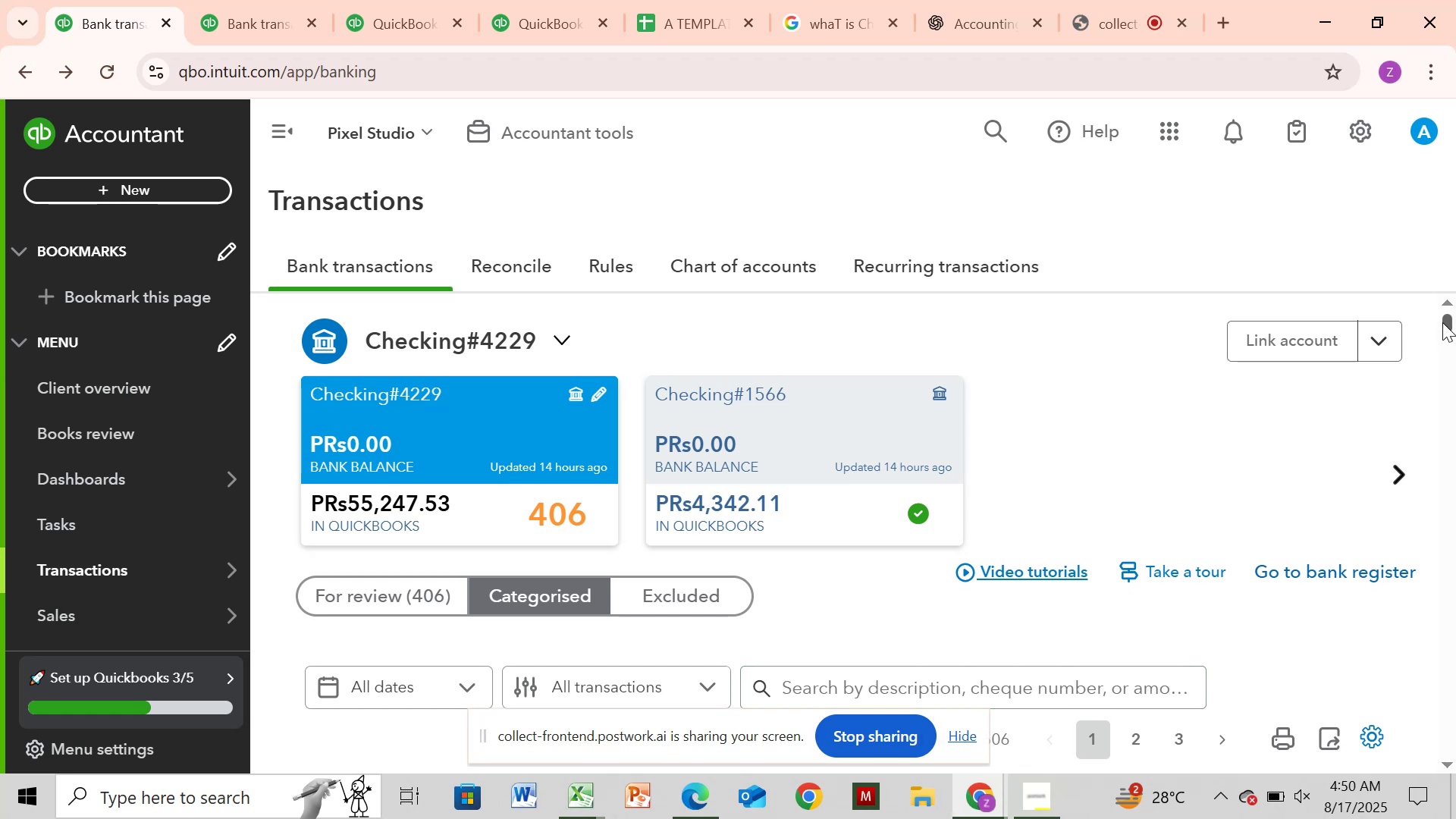 
left_click_drag(start_coordinate=[1446, 322], to_coordinate=[1455, 484])
 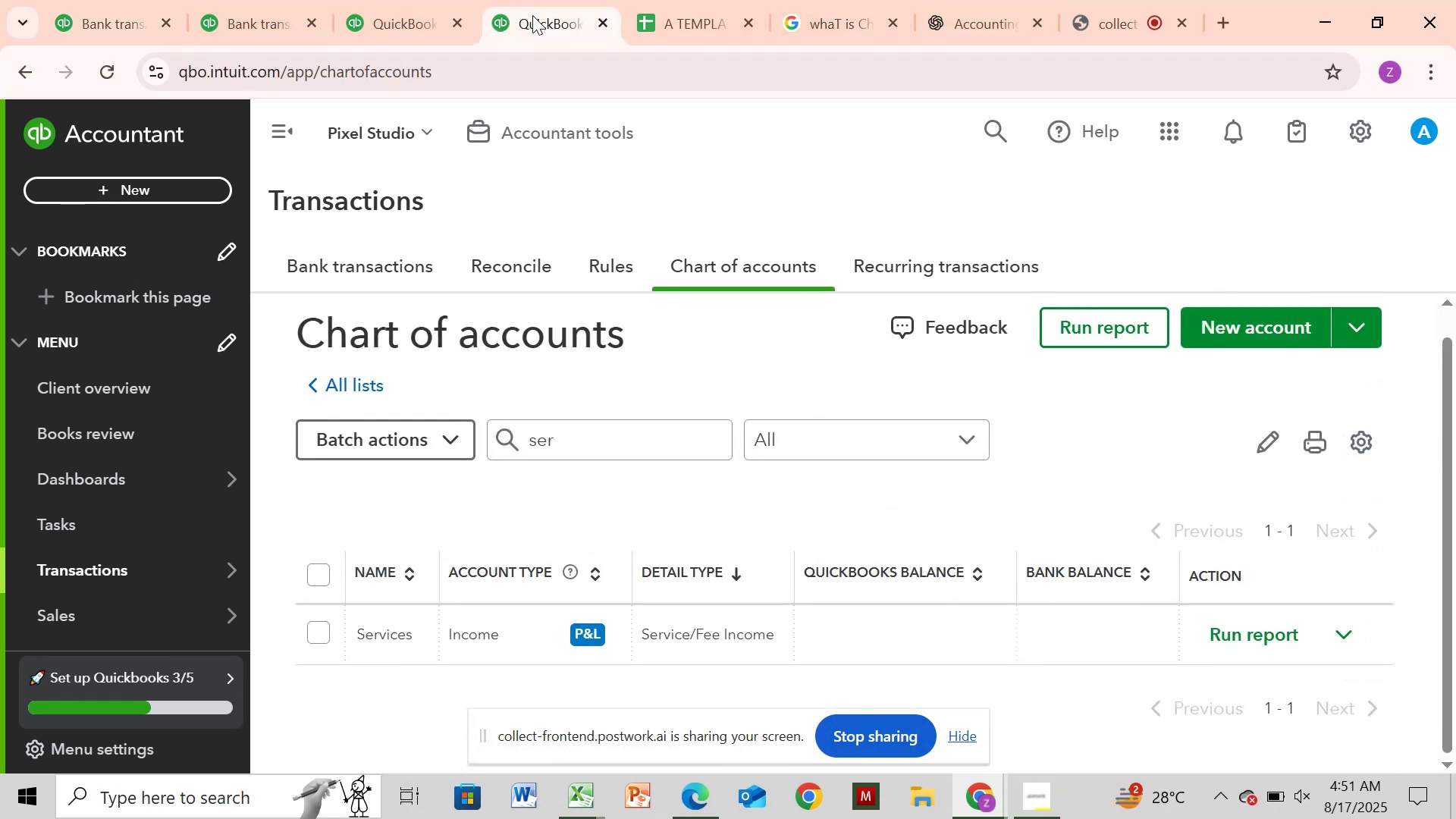 
left_click([390, 29])
 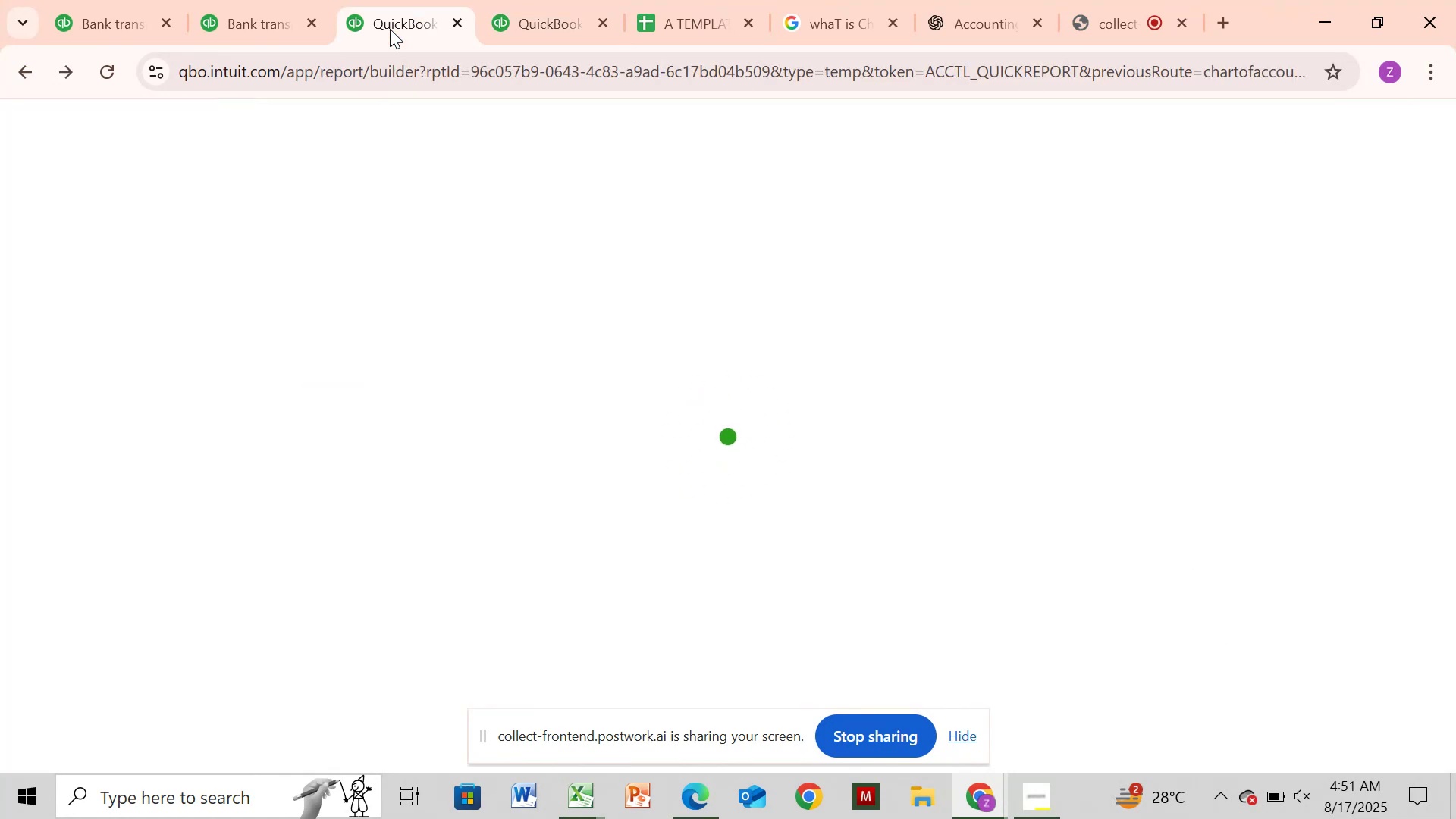 
mouse_move([511, 27])
 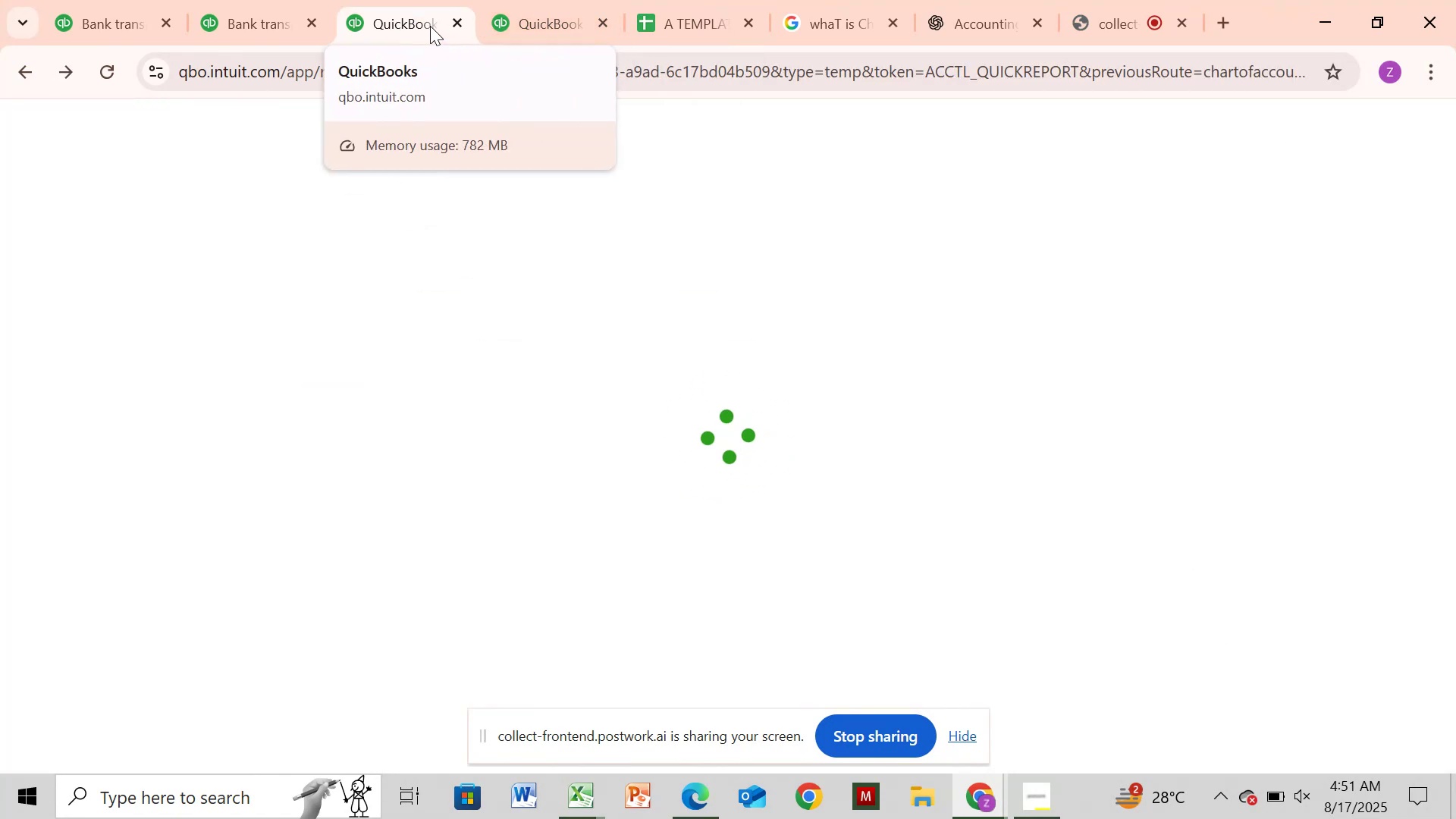 
left_click([430, 26])
 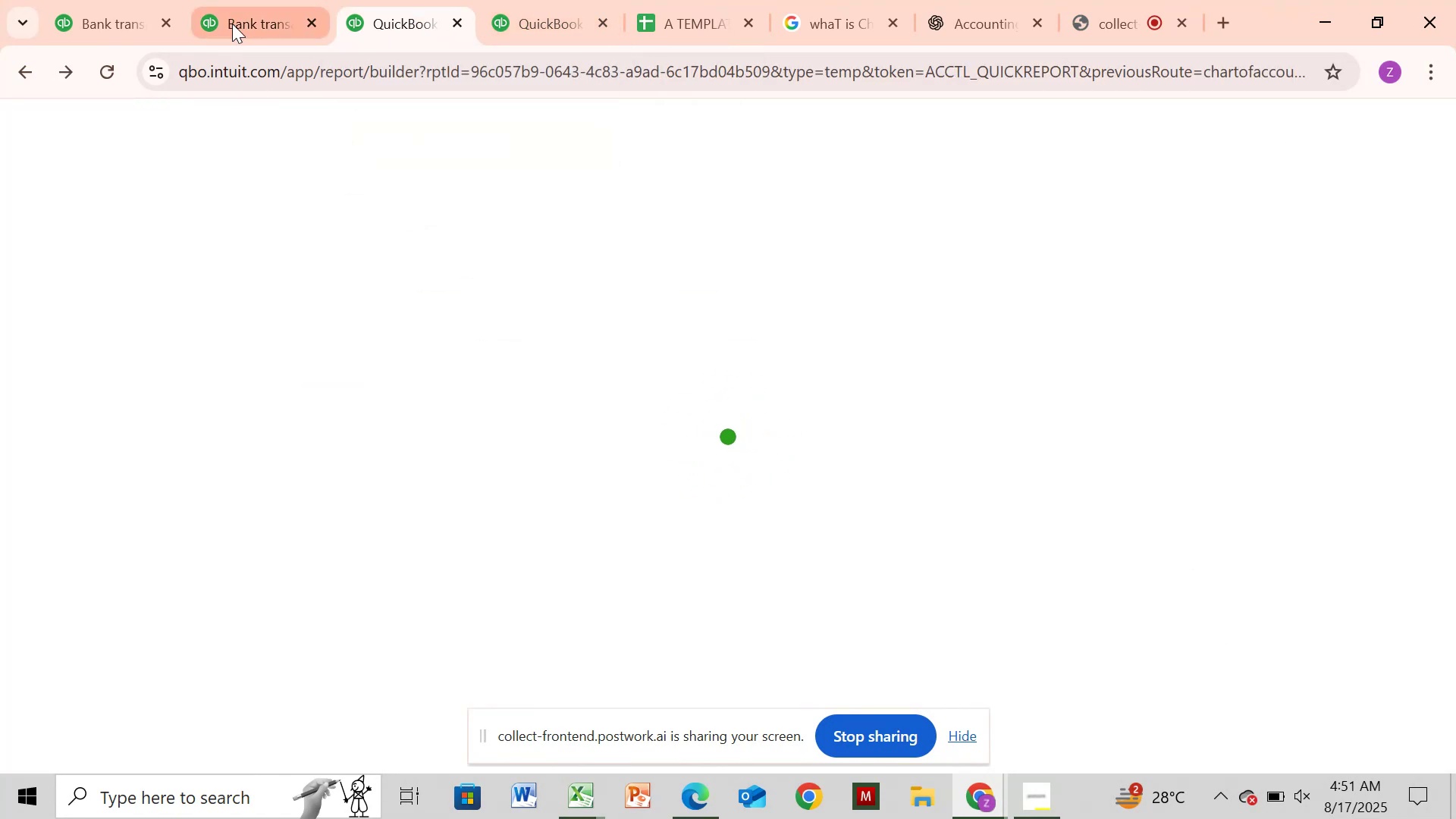 
left_click([232, 24])
 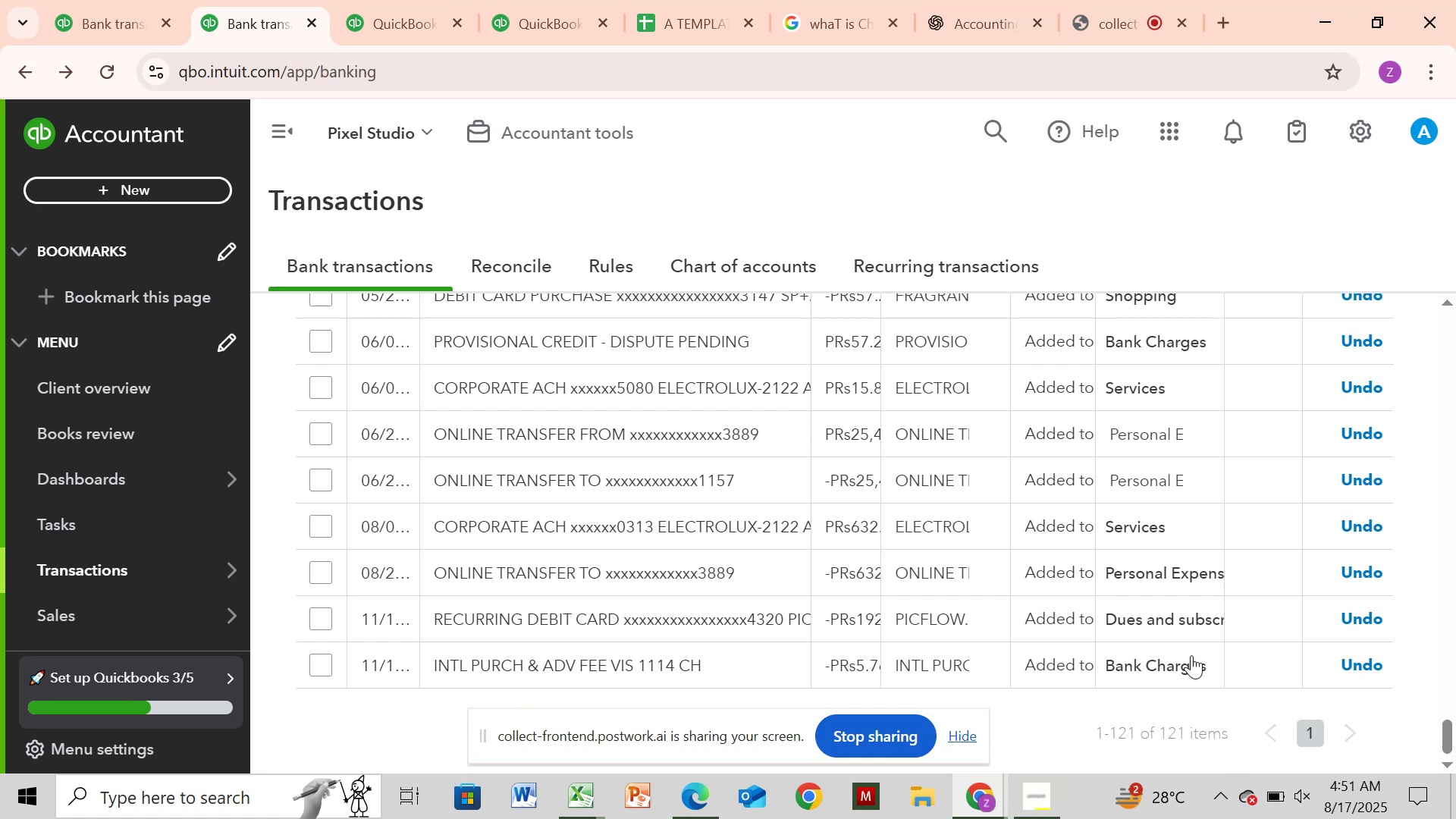 
wait(7.05)
 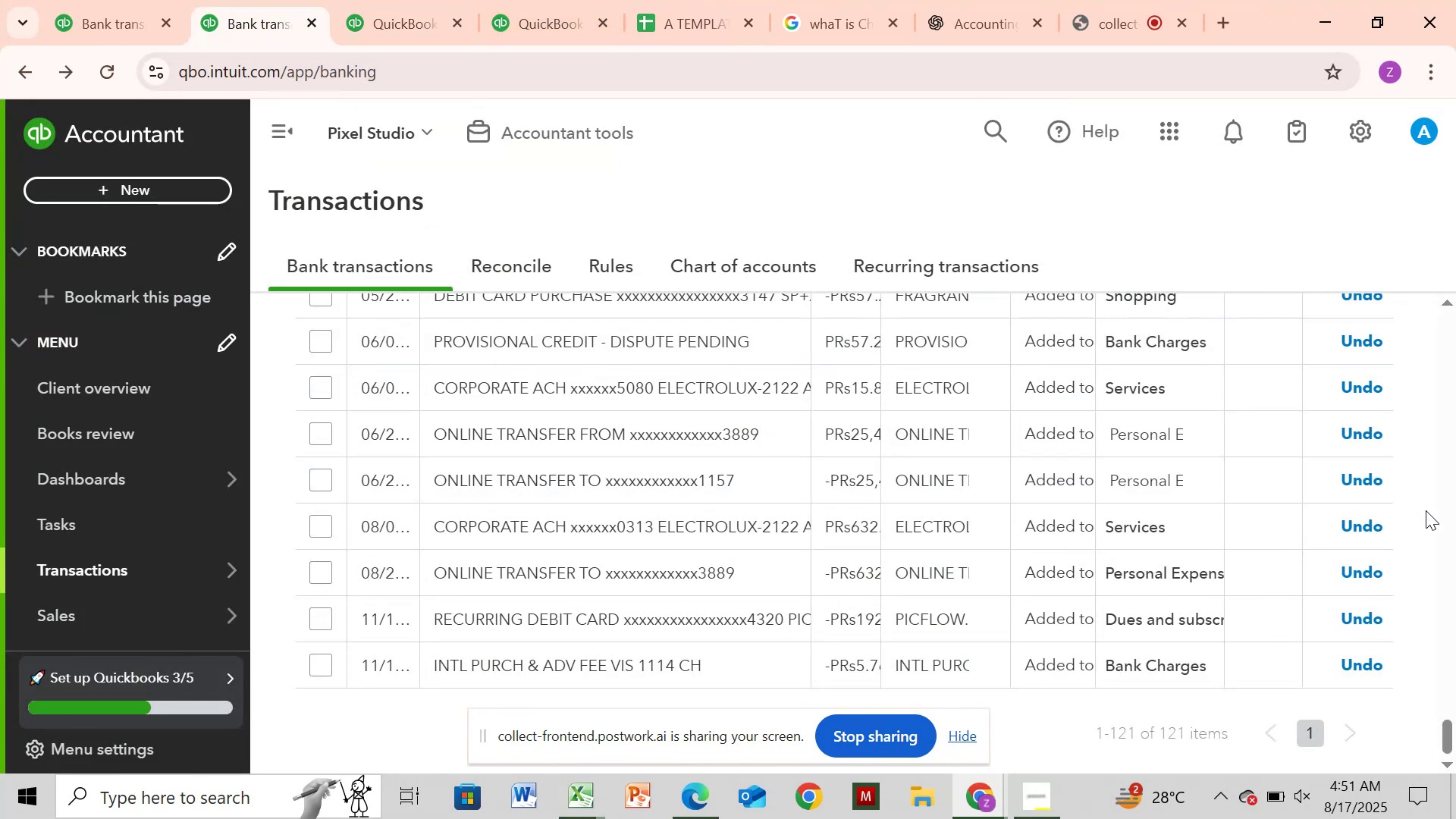 
left_click([382, 19])
 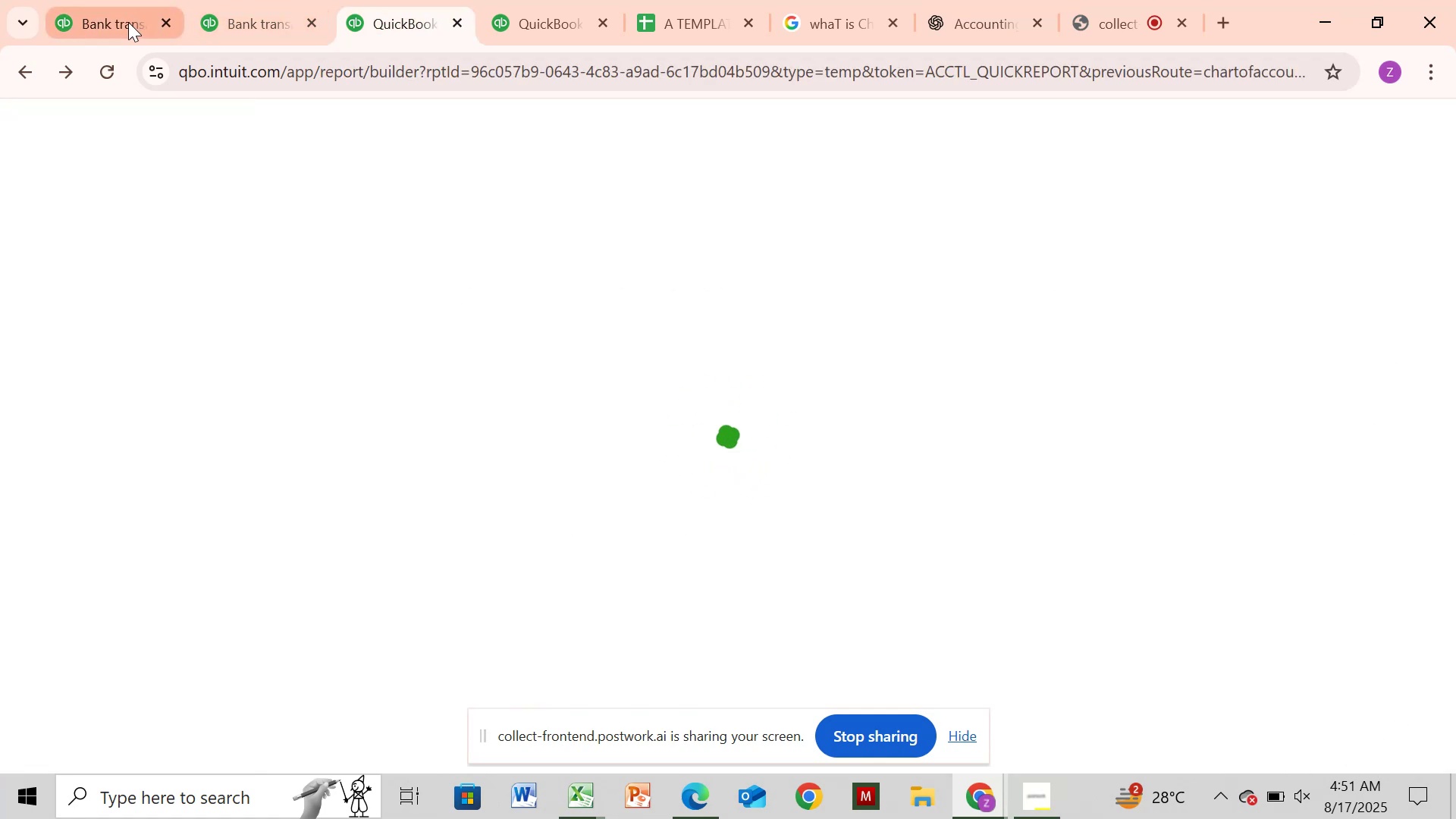 
left_click([127, 22])
 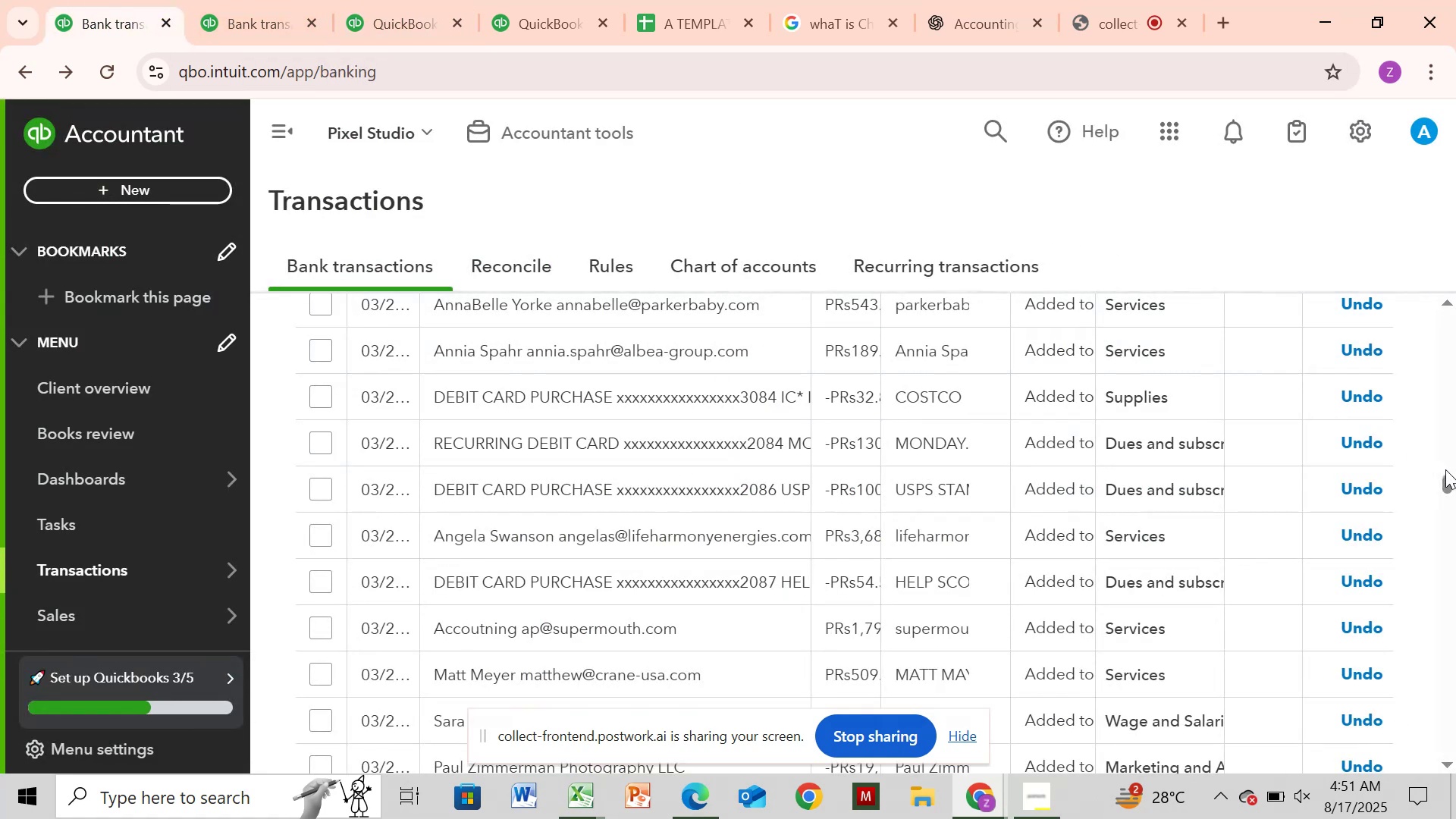 
left_click_drag(start_coordinate=[1451, 480], to_coordinate=[1454, 764])
 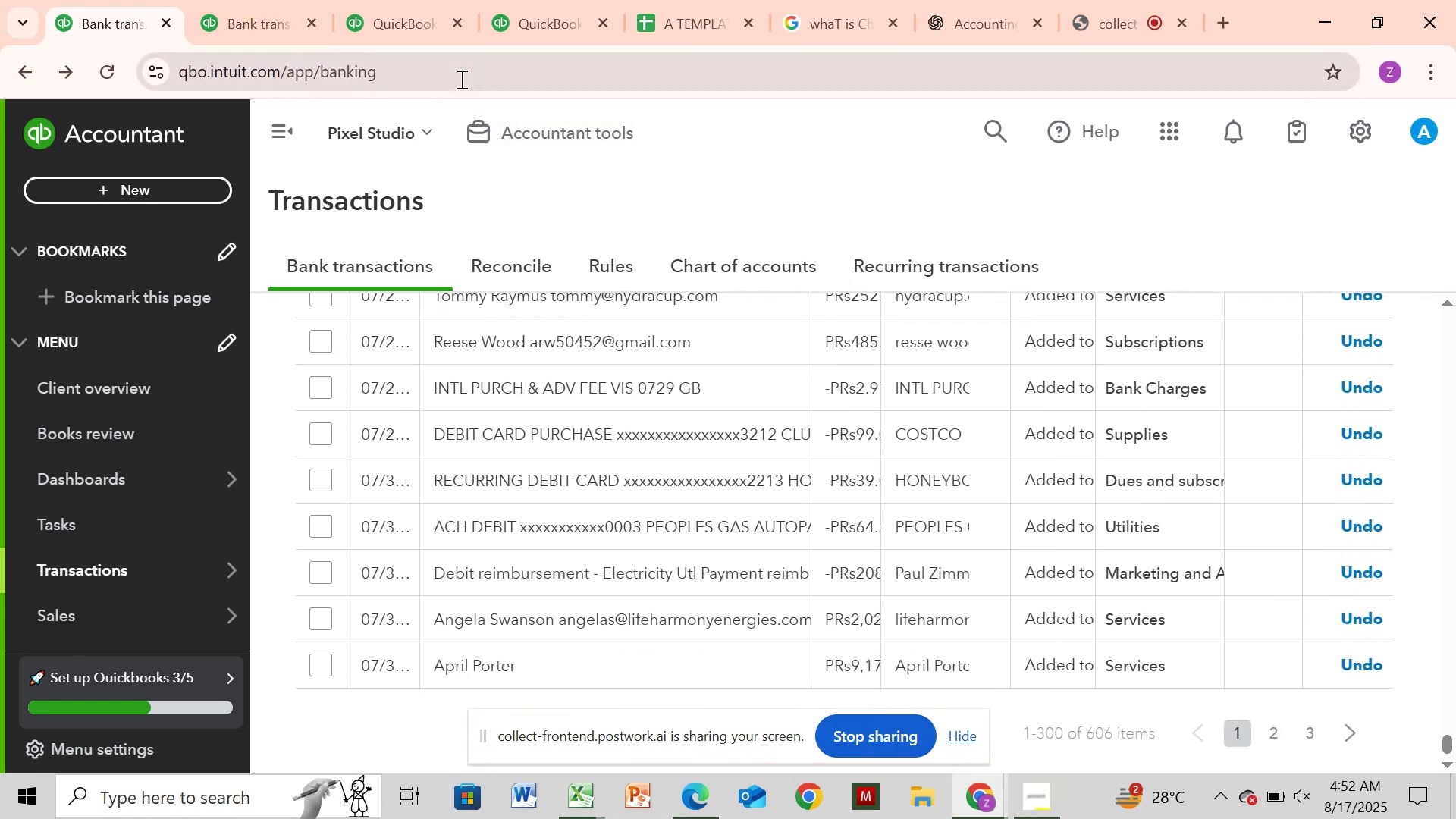 
left_click([375, 30])
 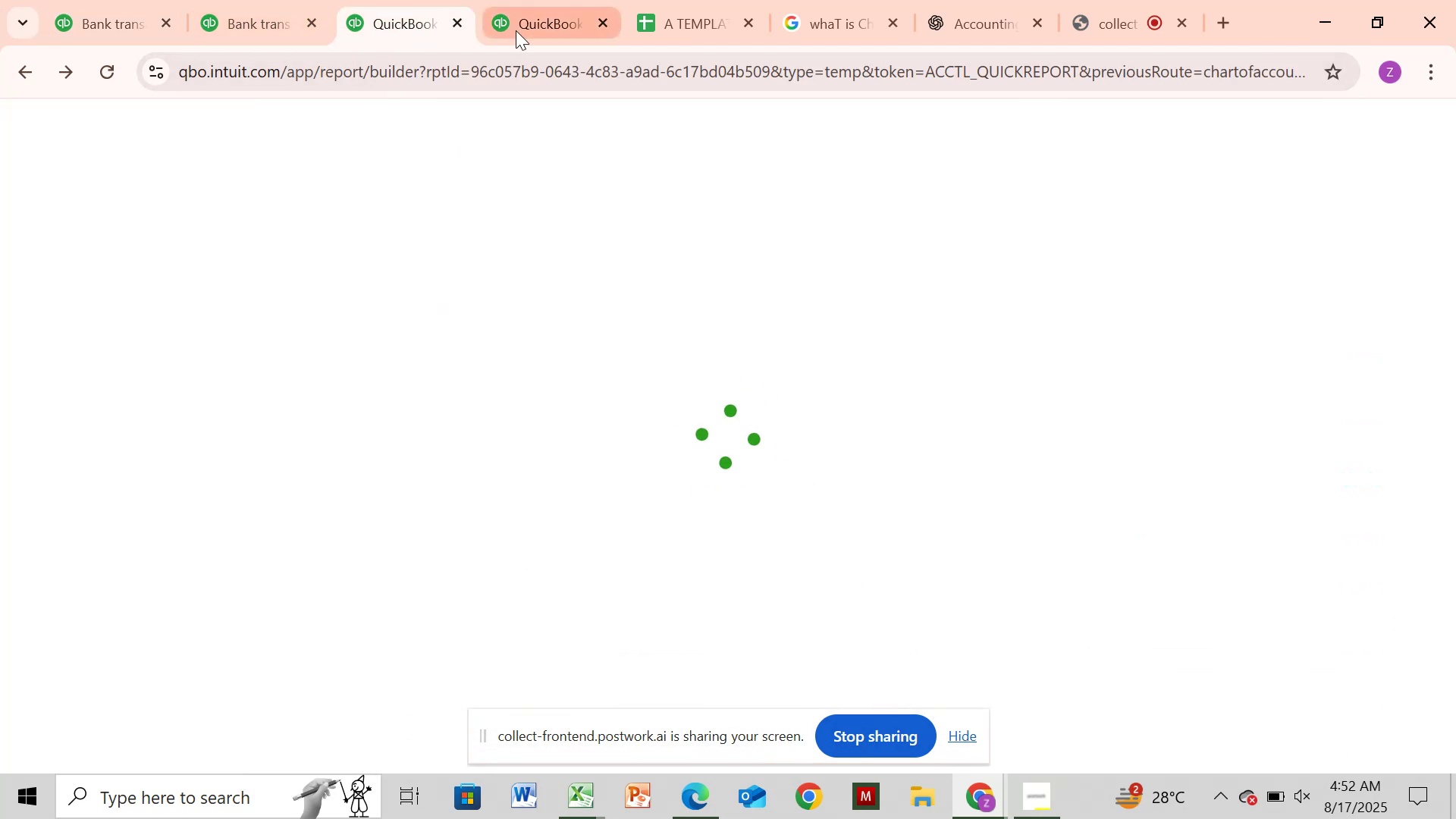 
left_click([529, 30])
 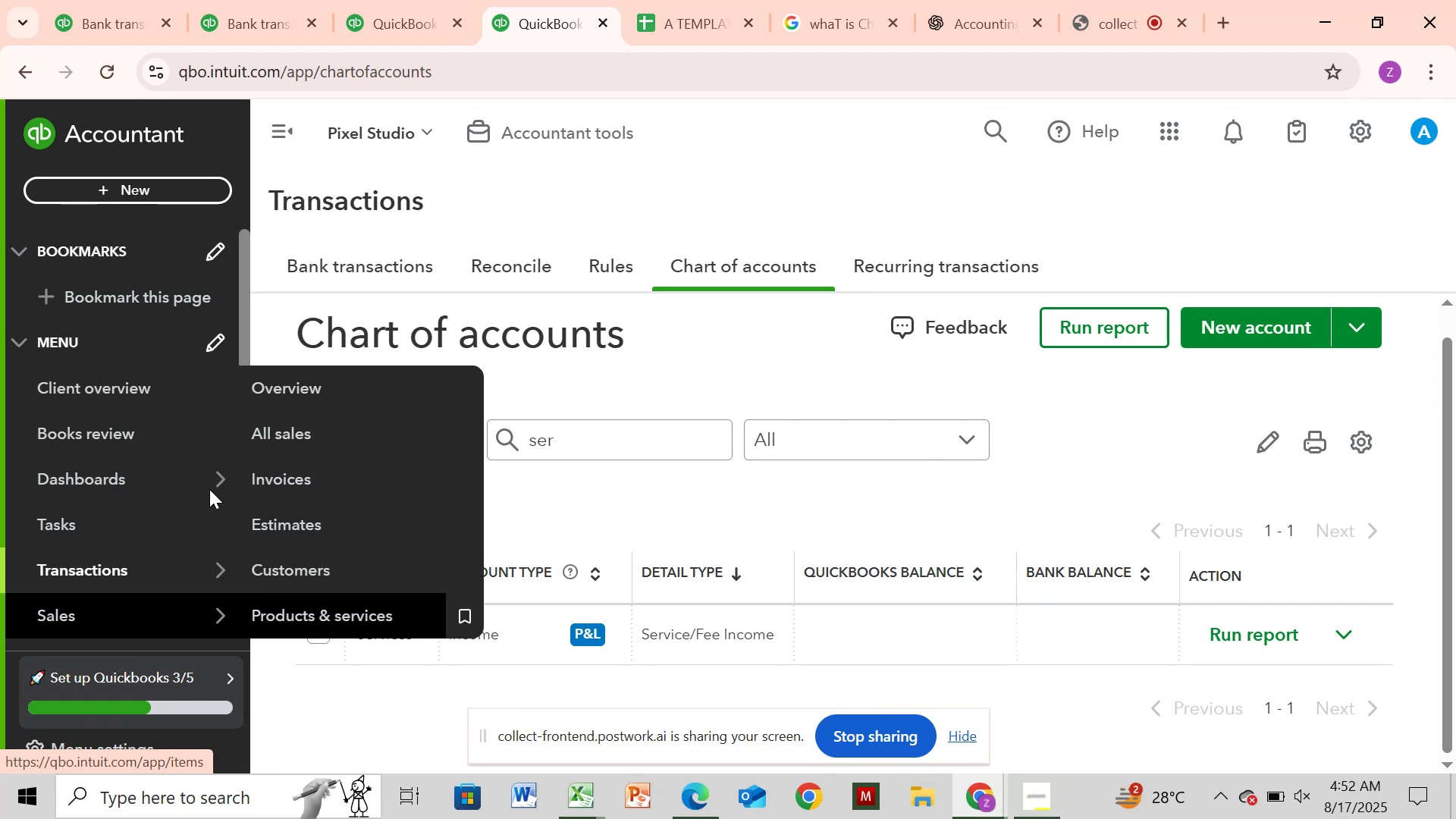 
mouse_move([237, 329])
 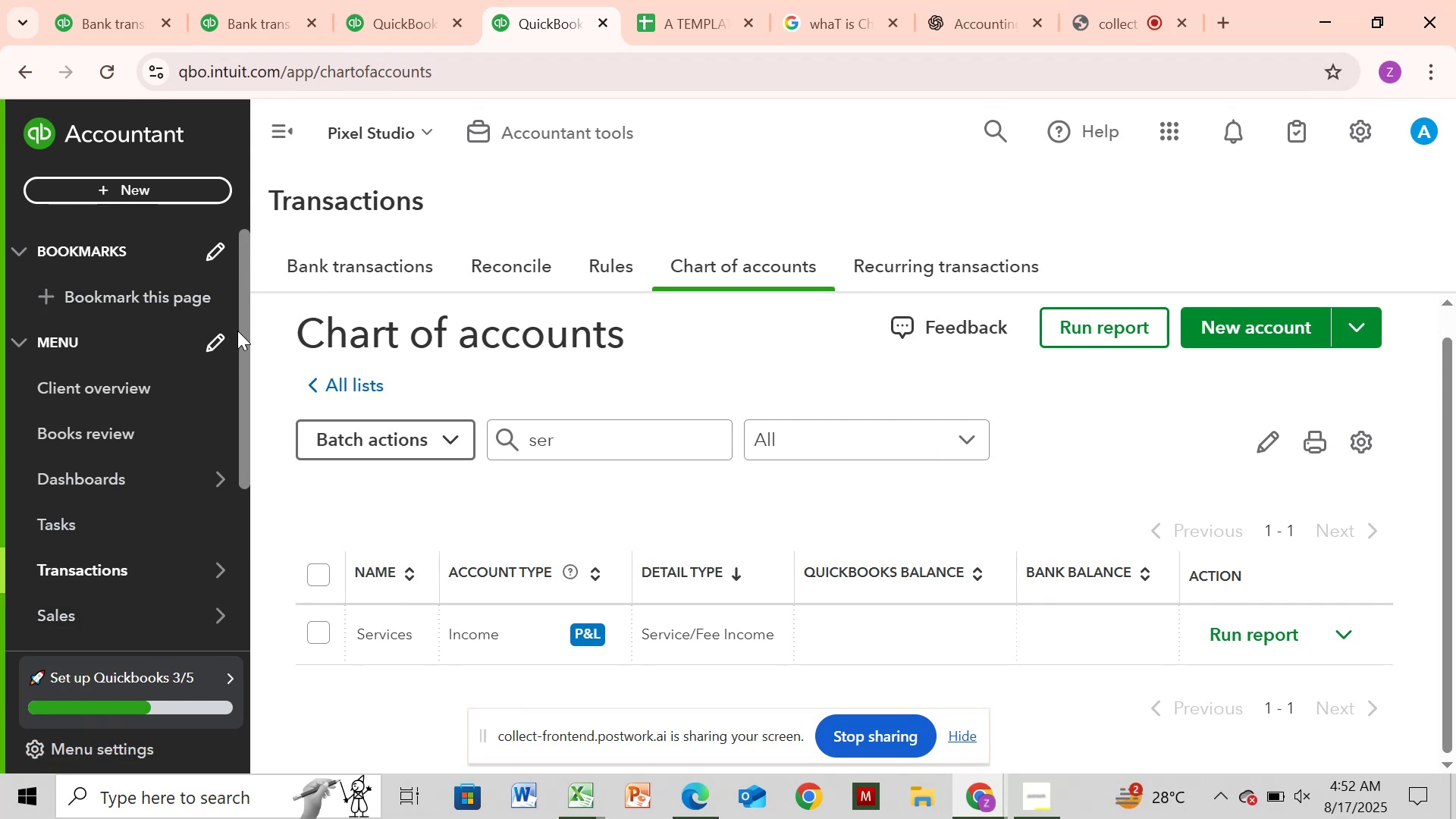 
left_click_drag(start_coordinate=[241, 336], to_coordinate=[242, 482])
 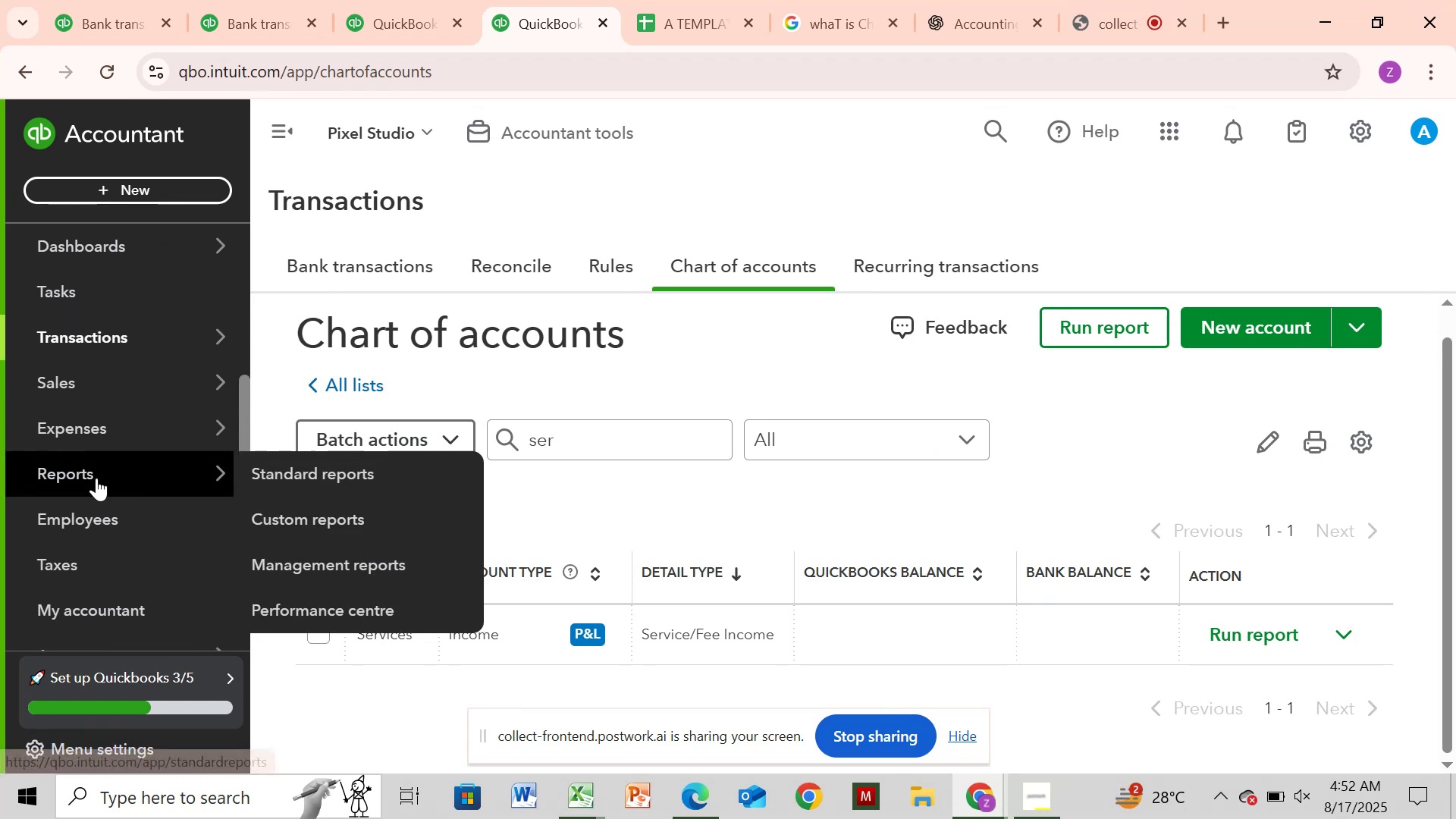 
left_click([96, 478])
 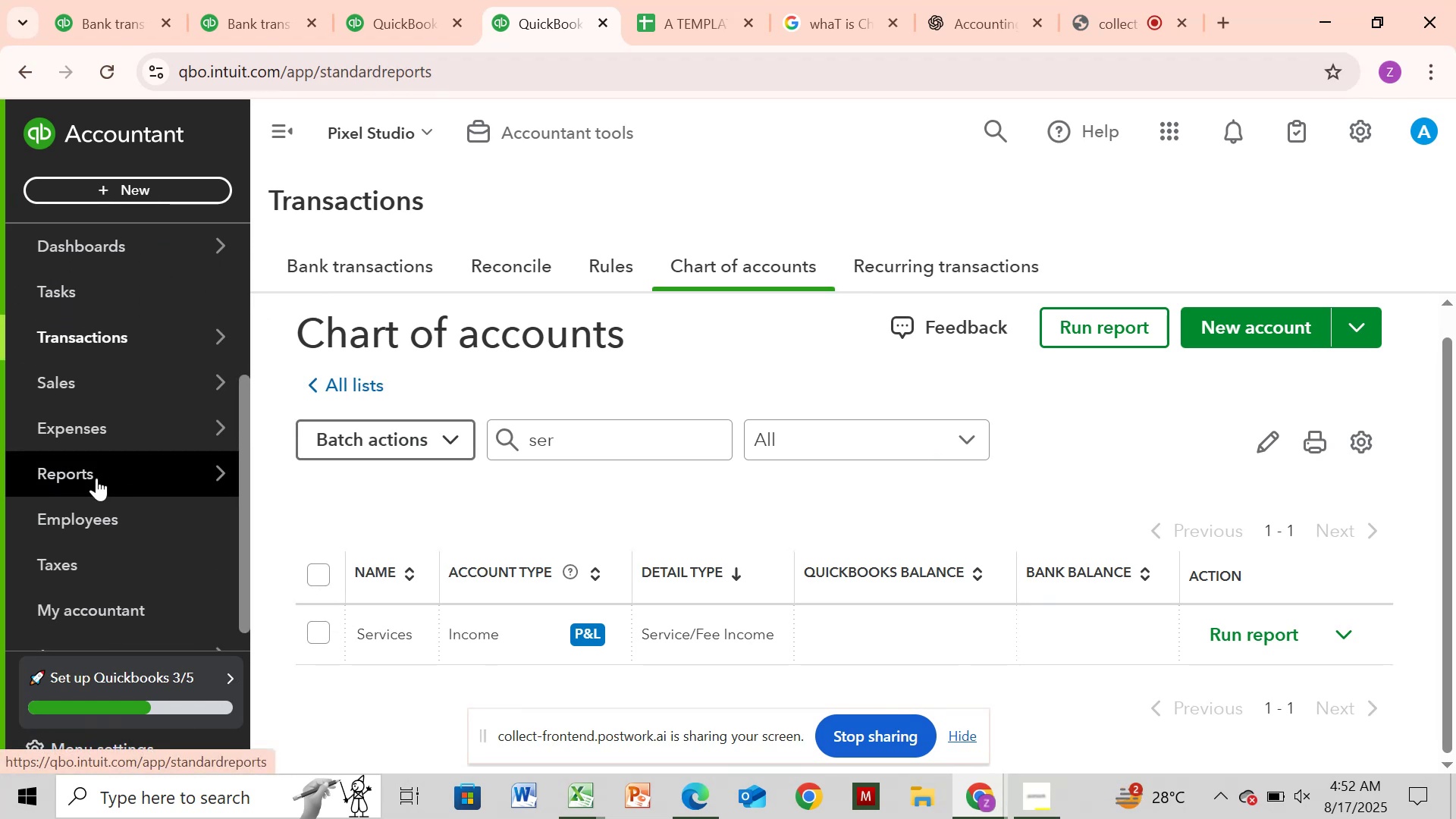 
double_click([102, 477])
 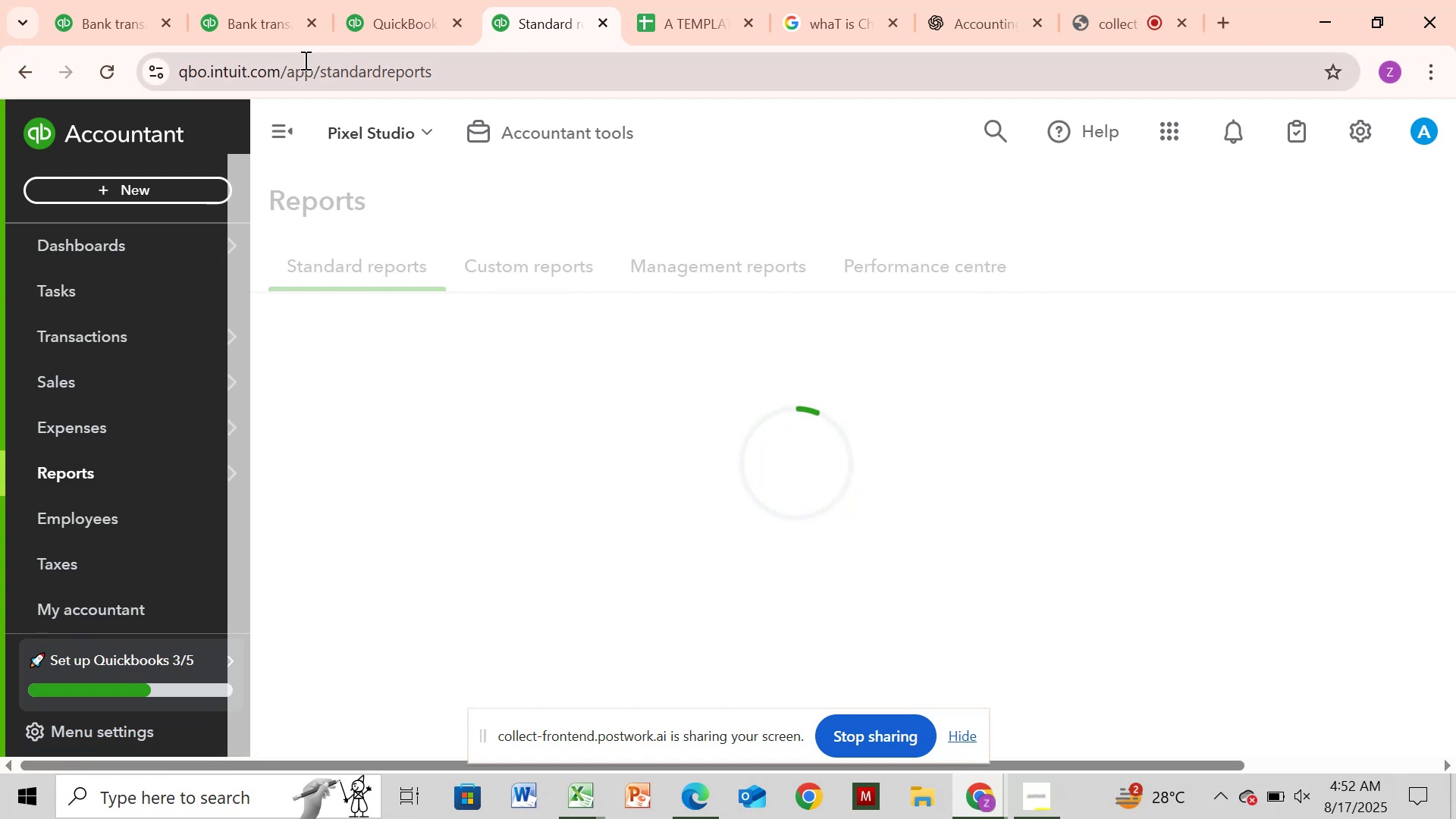 
wait(5.78)
 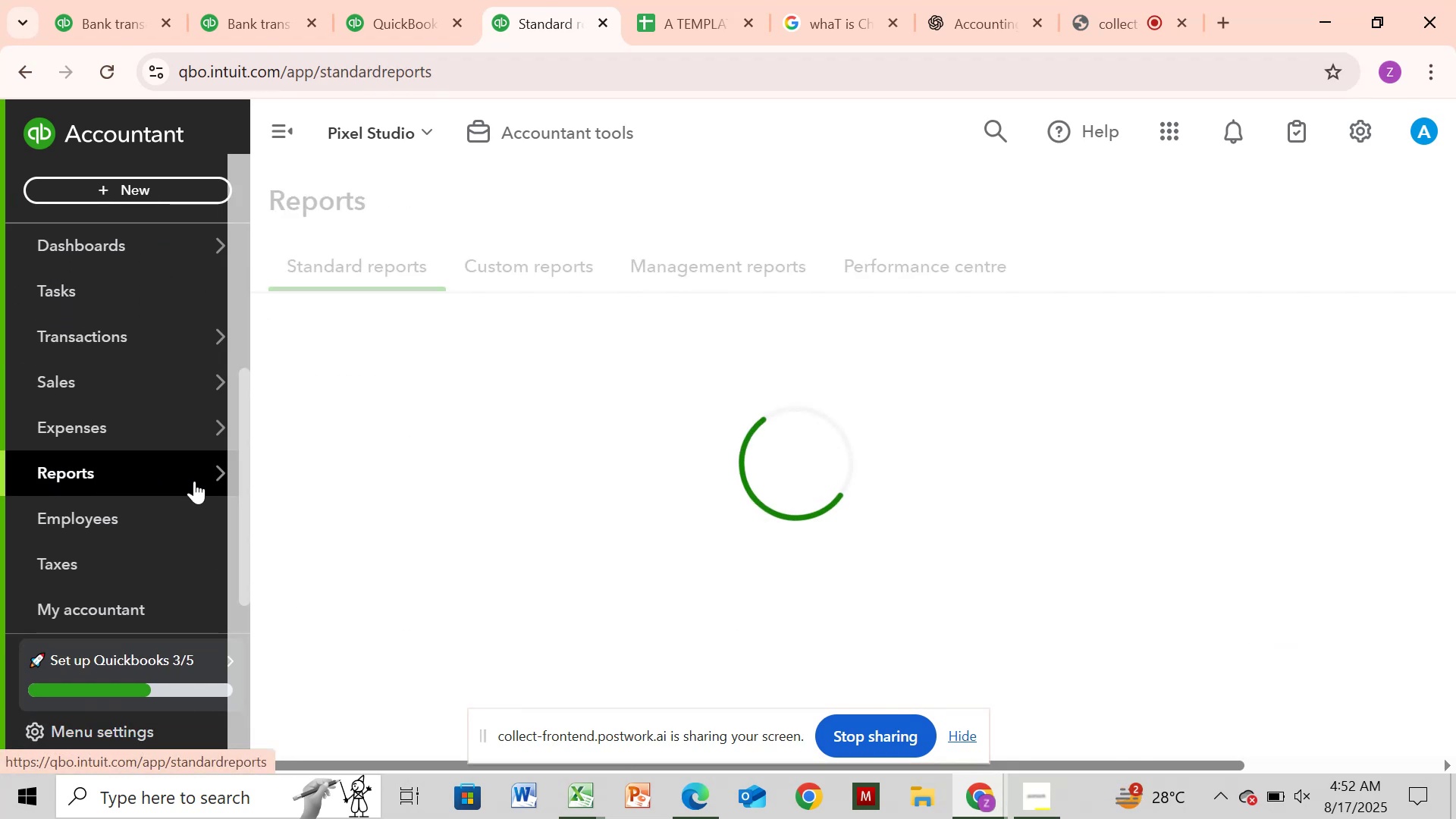 
left_click([91, 28])
 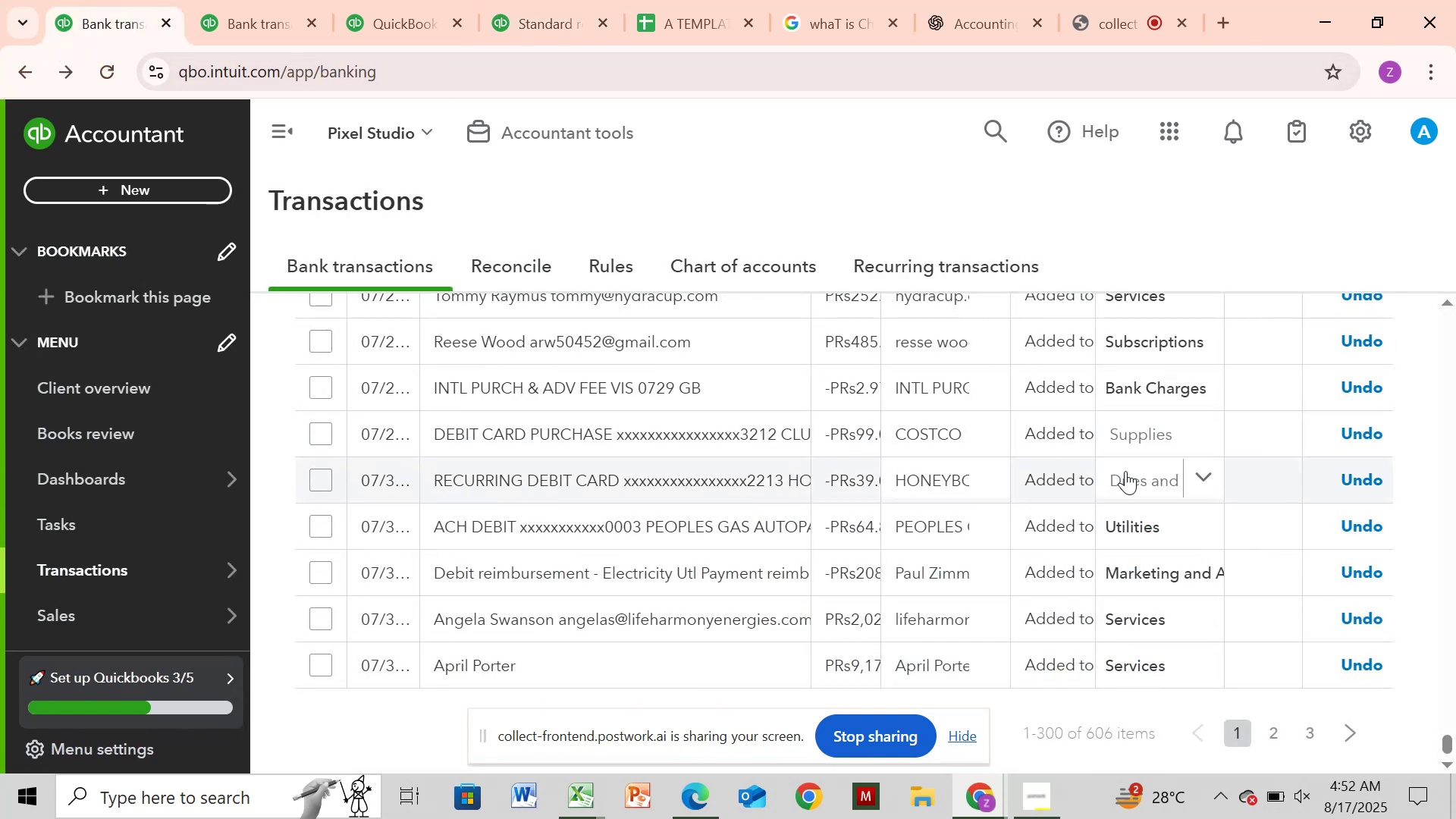 
scroll: coordinate [1125, 471], scroll_direction: down, amount: 2.0
 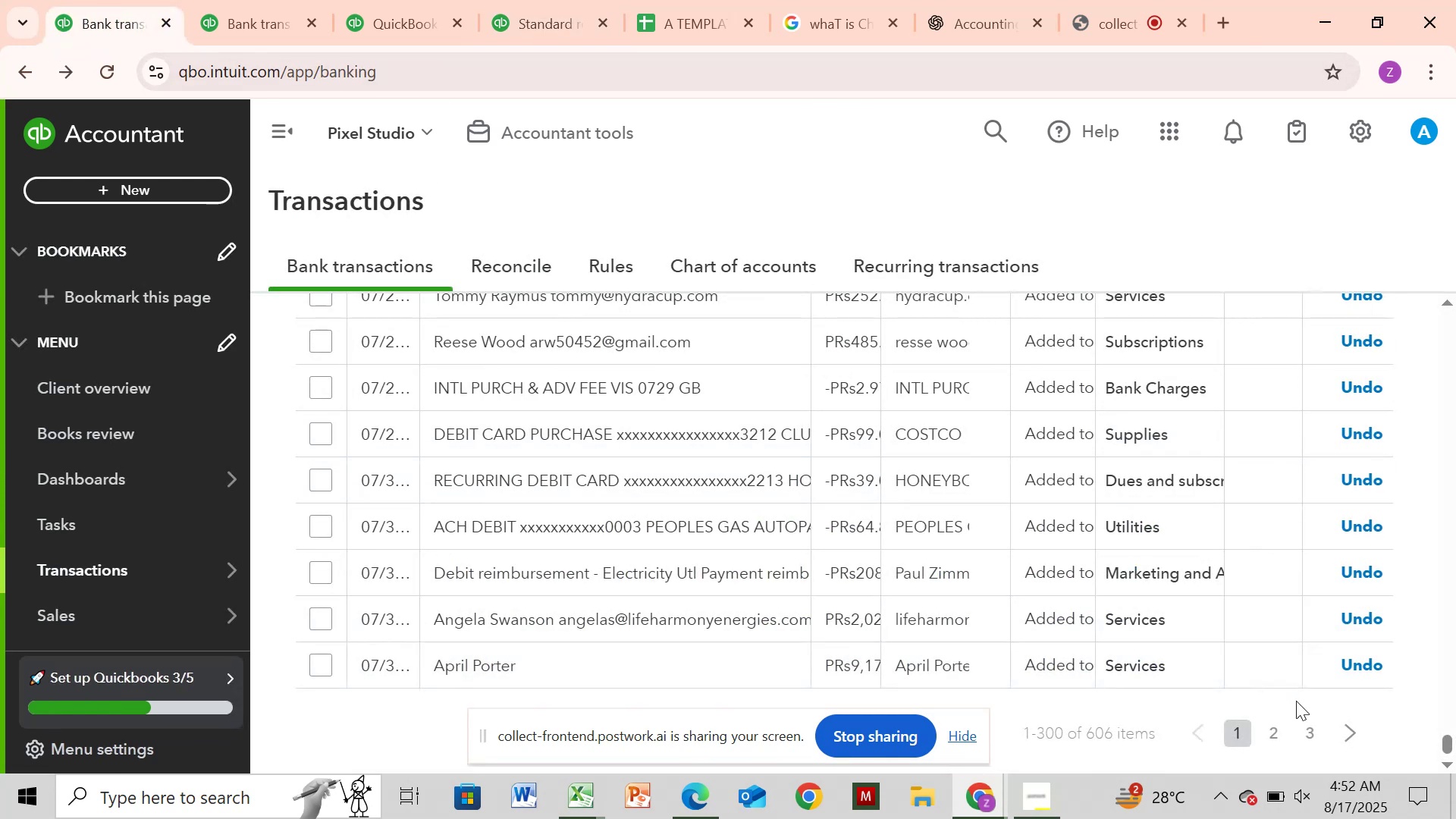 
left_click([1268, 735])
 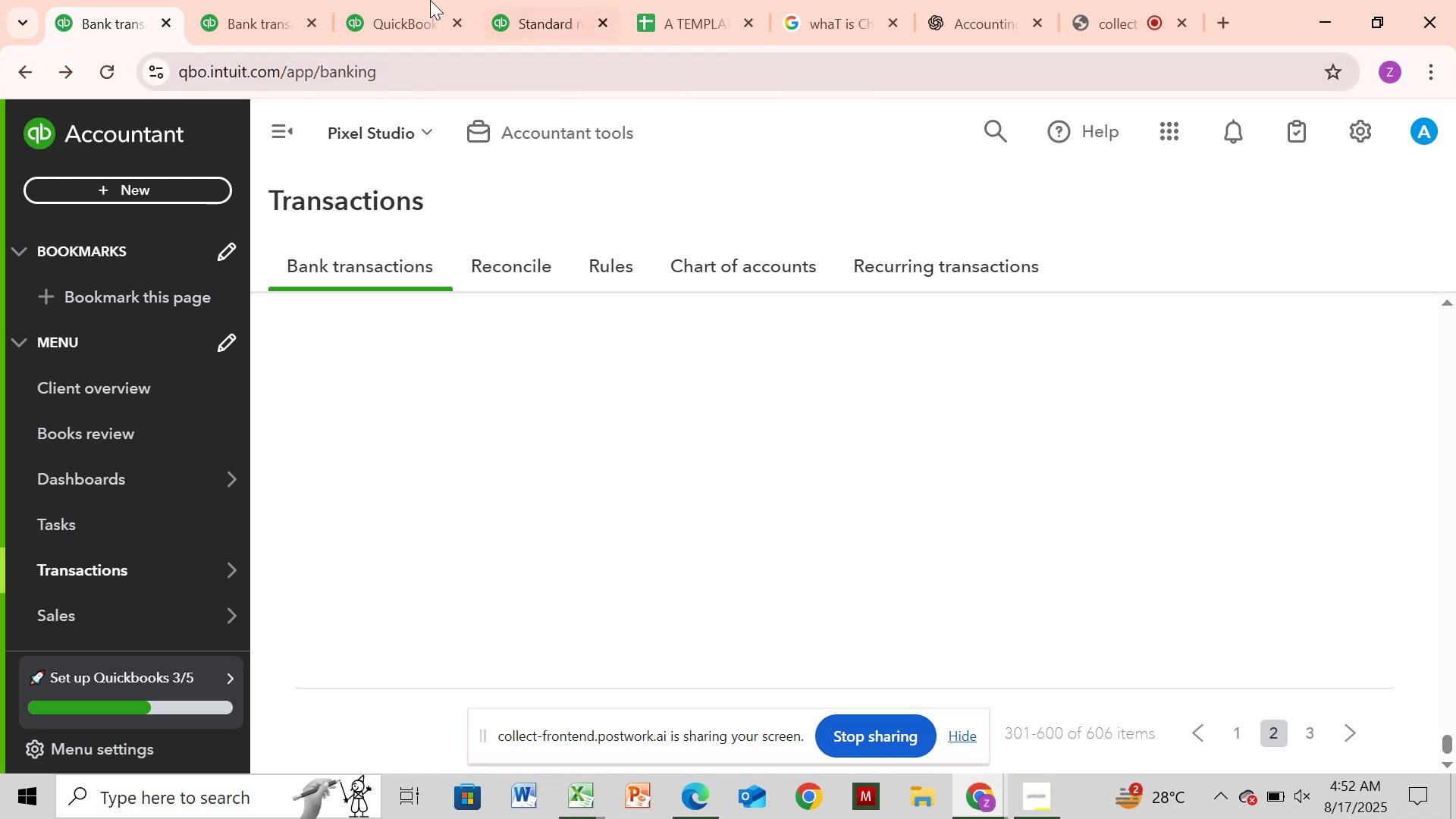 
mouse_move([328, 21])
 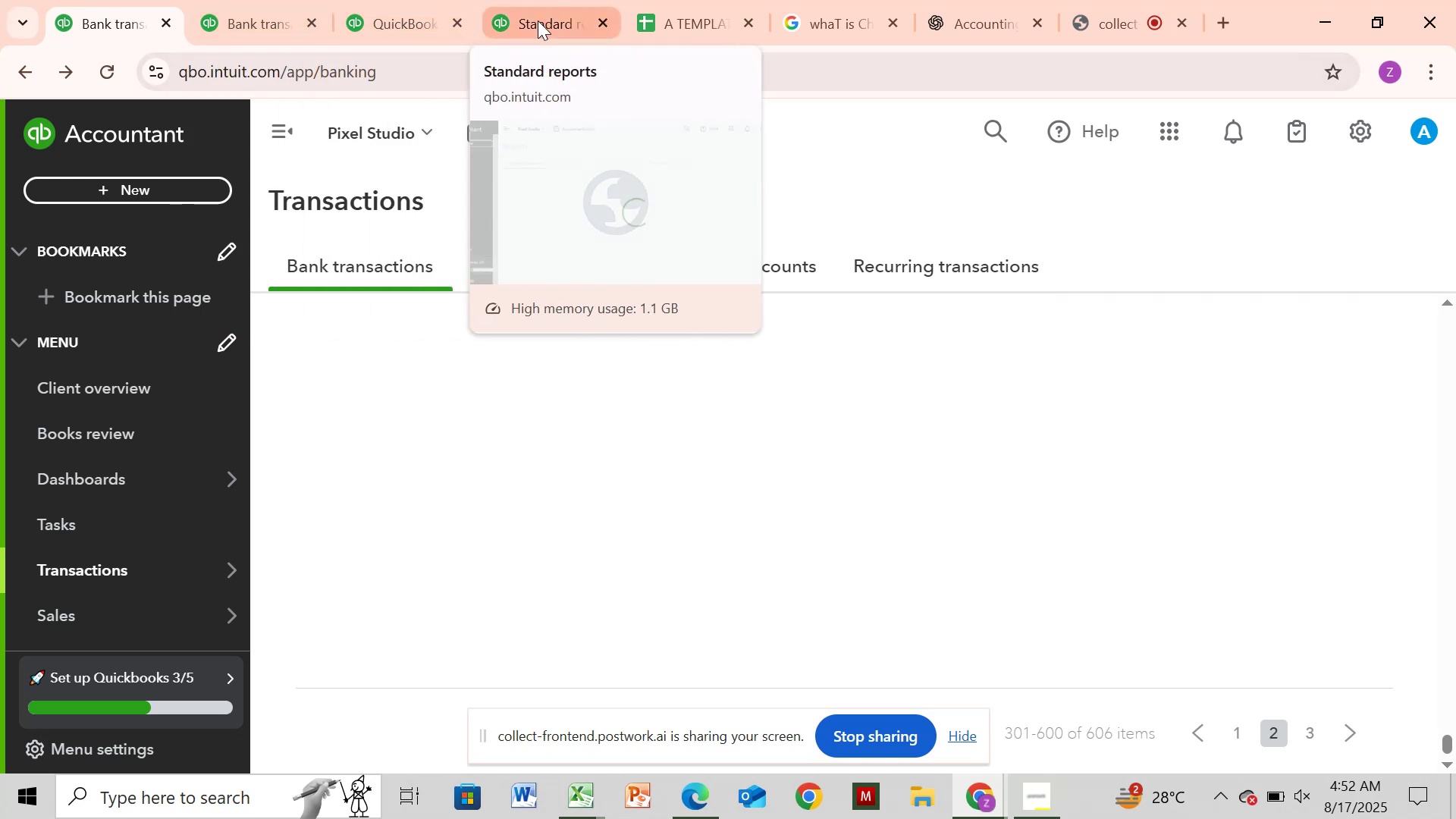 
left_click([538, 20])
 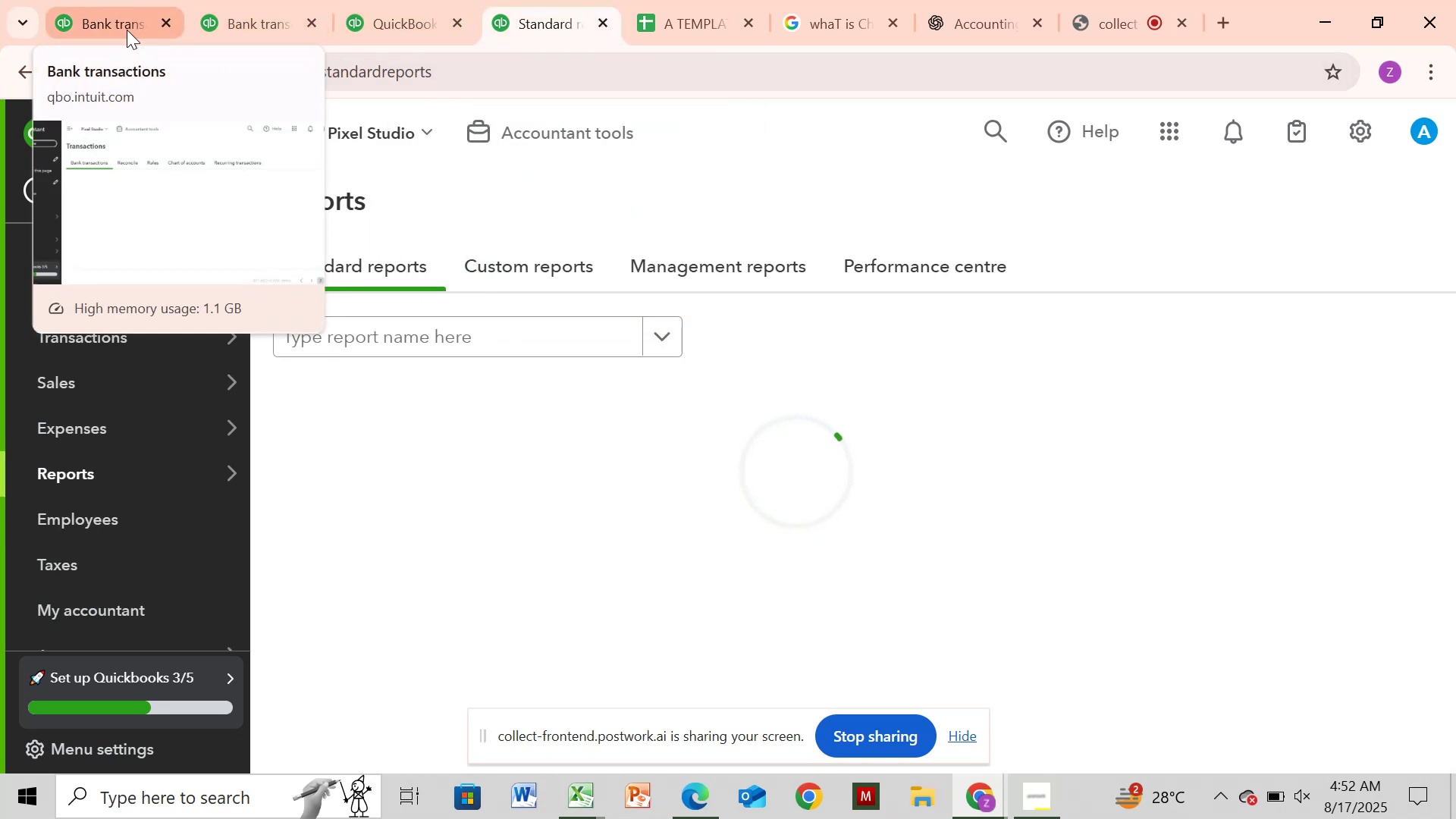 
wait(6.28)
 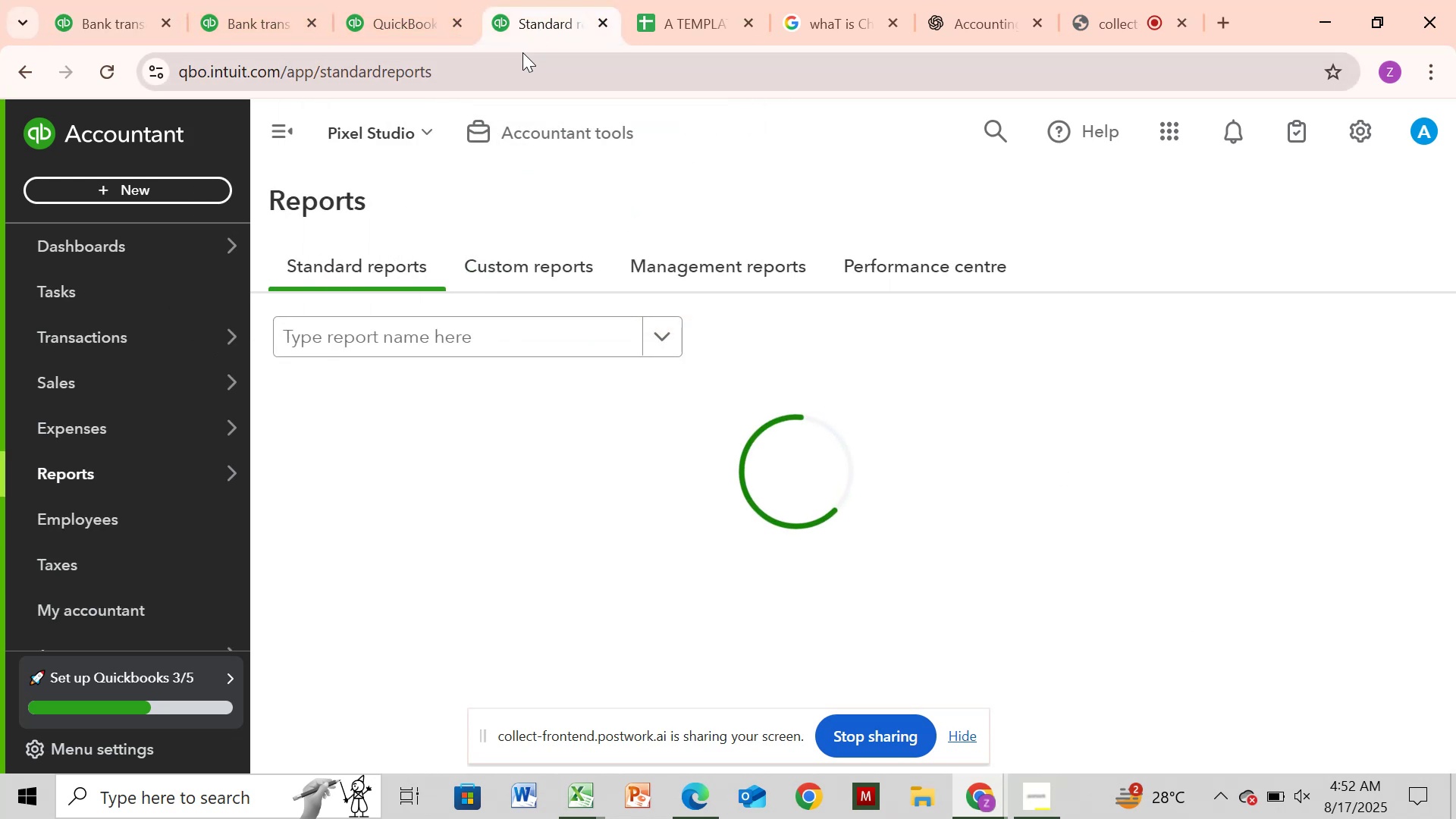 
left_click([127, 30])
 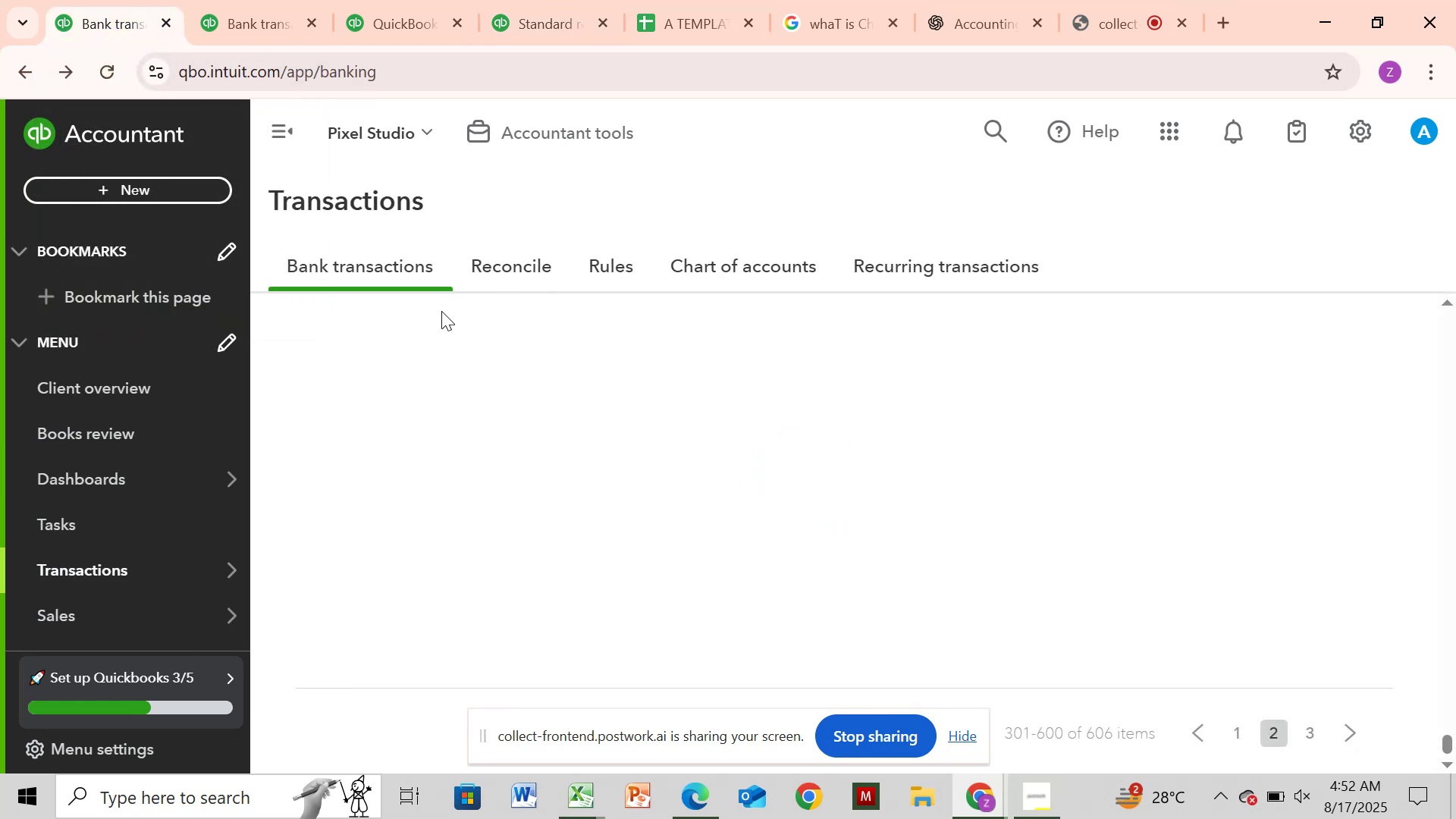 
scroll: coordinate [438, 307], scroll_direction: down, amount: 2.0
 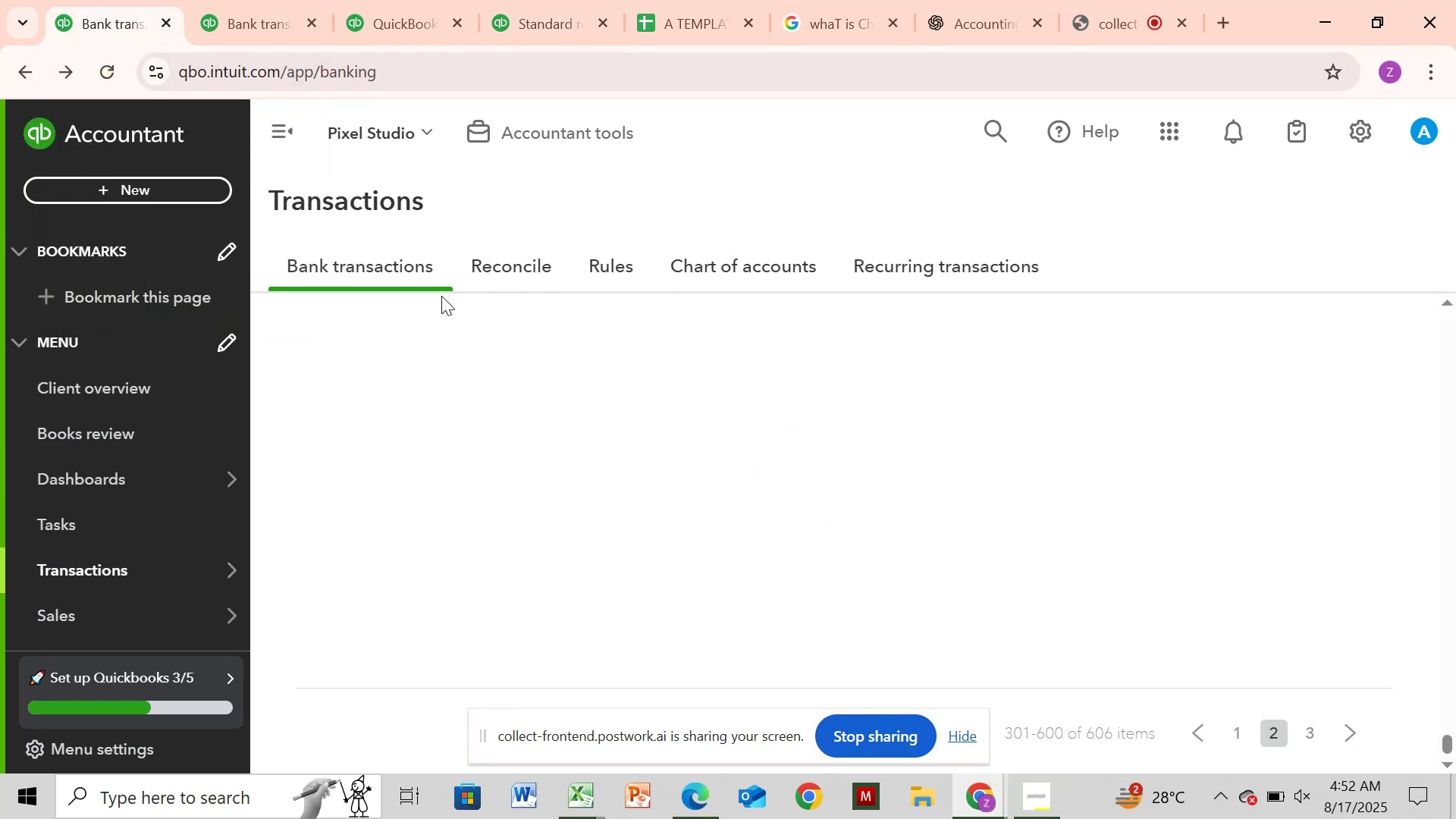 
left_click([441, 295])
 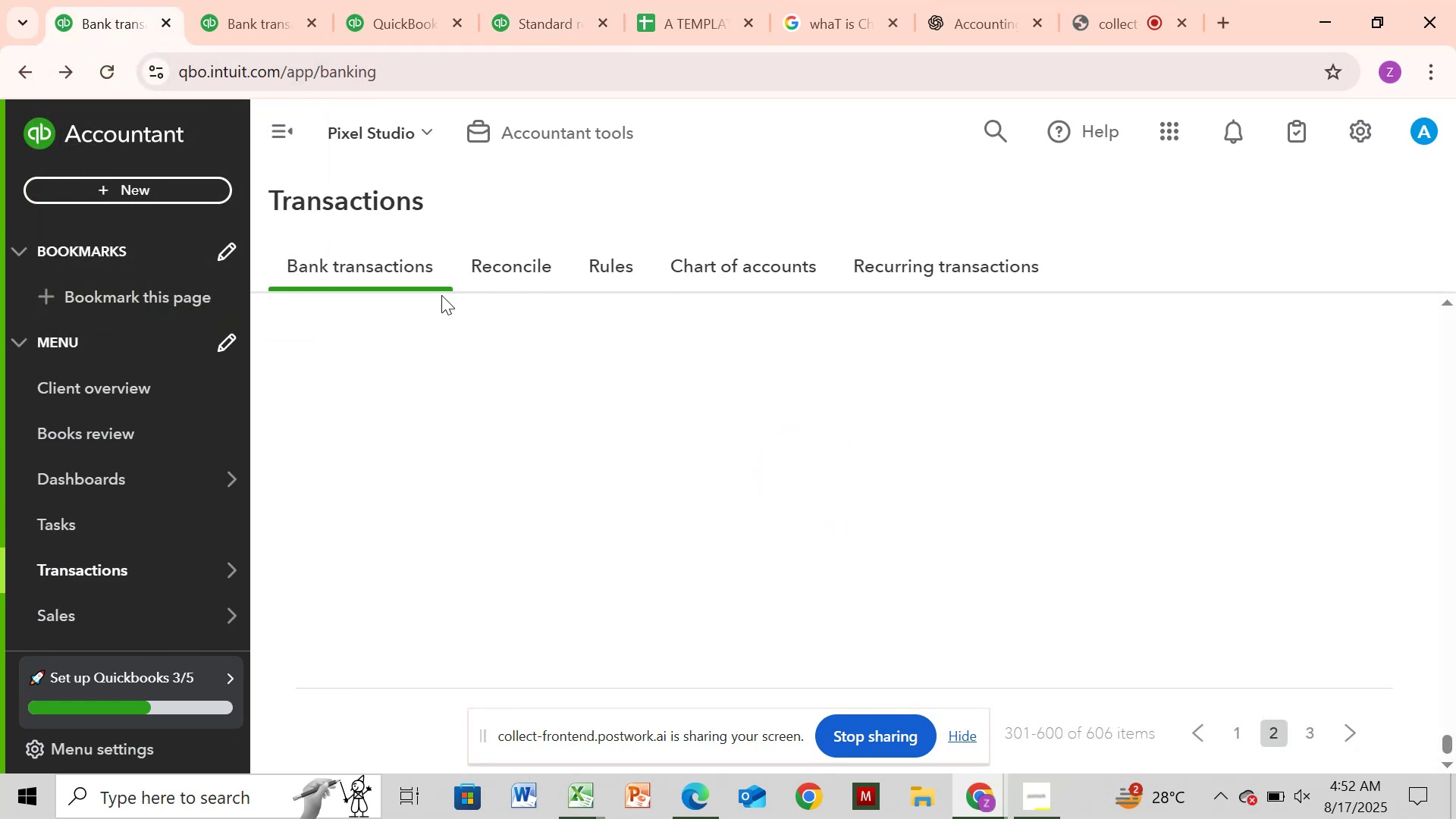 
mouse_move([444, 311])
 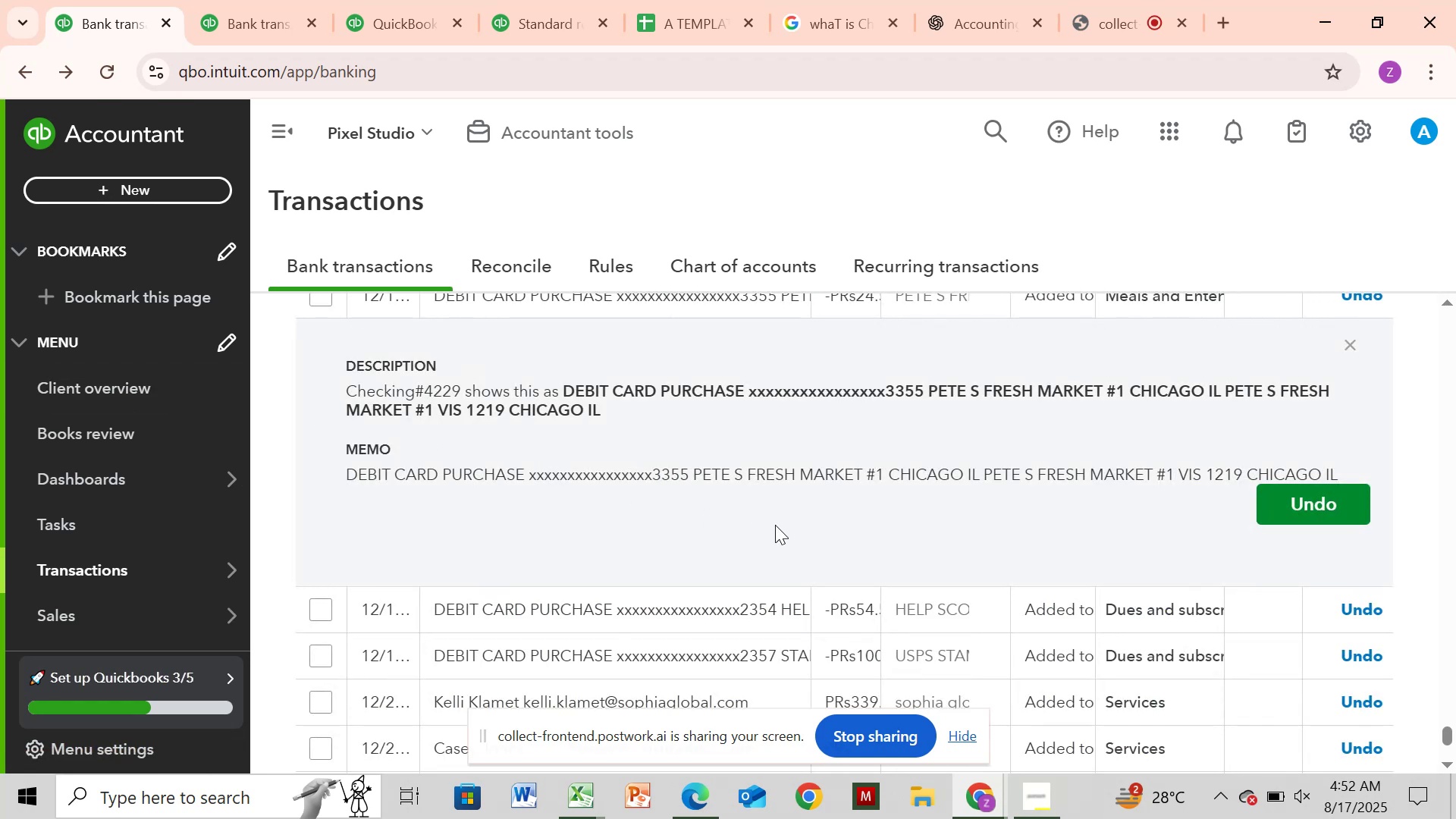 
wait(9.97)
 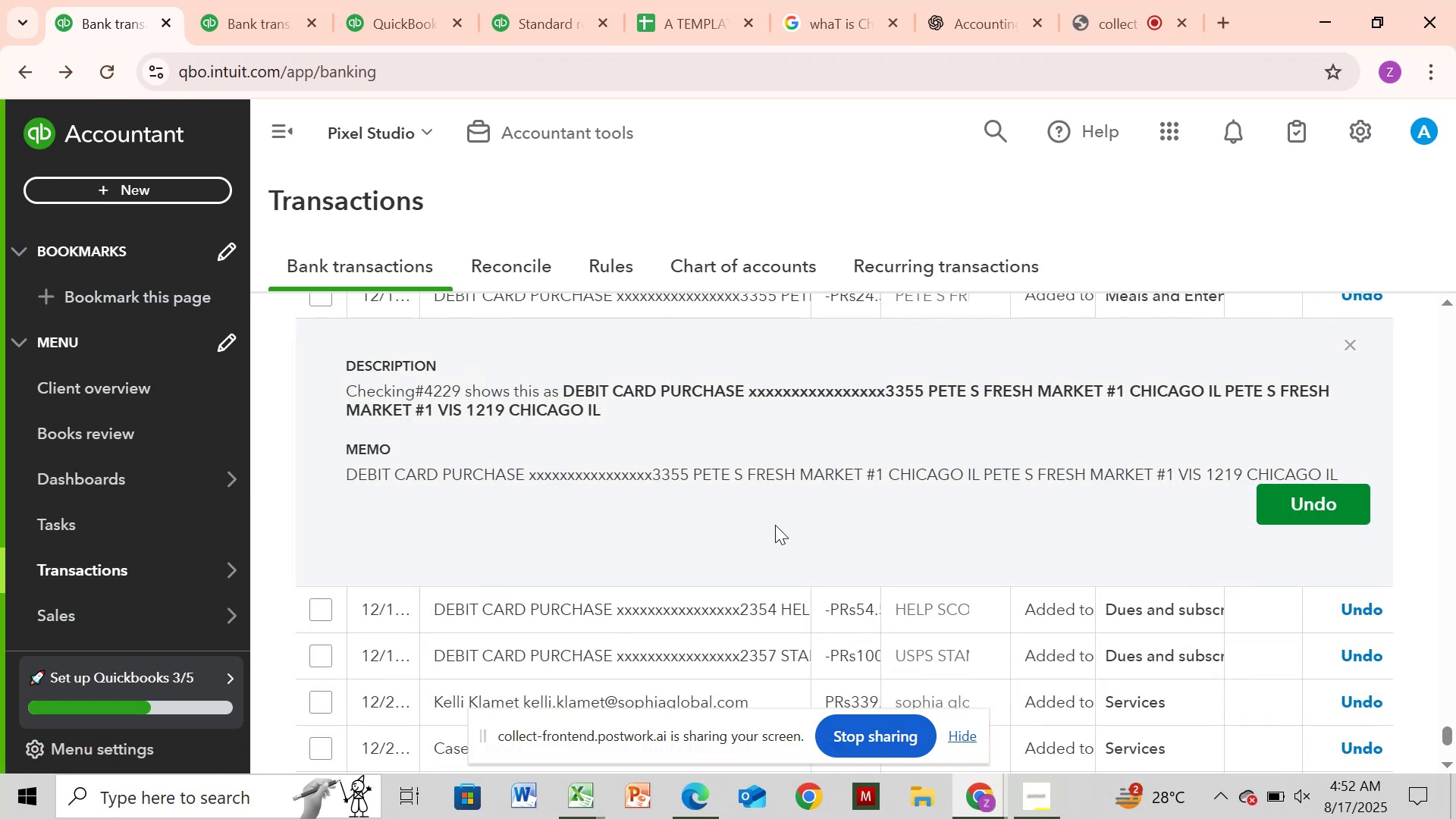 
left_click([1345, 349])
 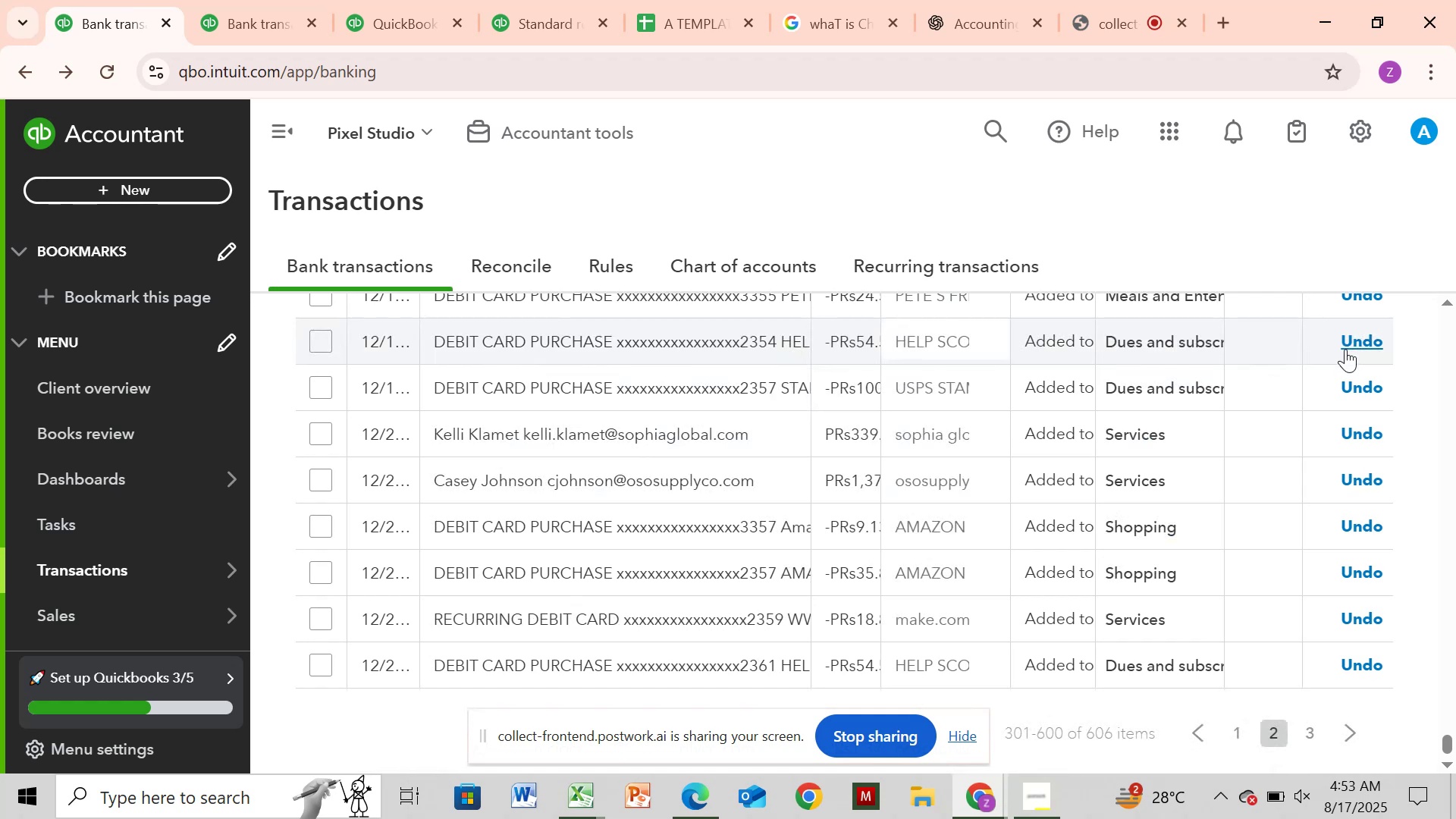 
scroll: coordinate [1345, 349], scroll_direction: none, amount: 0.0
 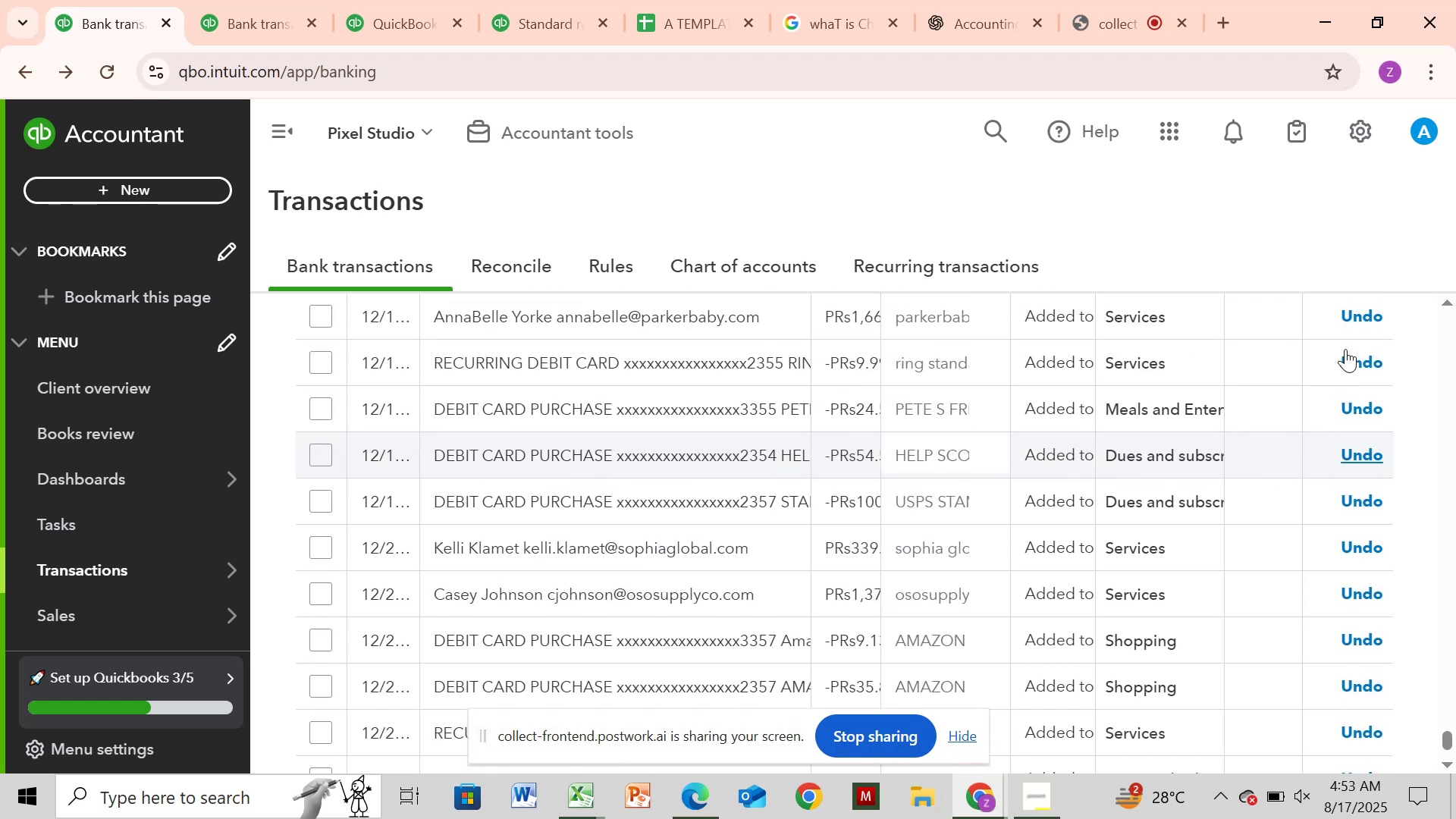 
scroll: coordinate [1345, 349], scroll_direction: up, amount: 4.0
 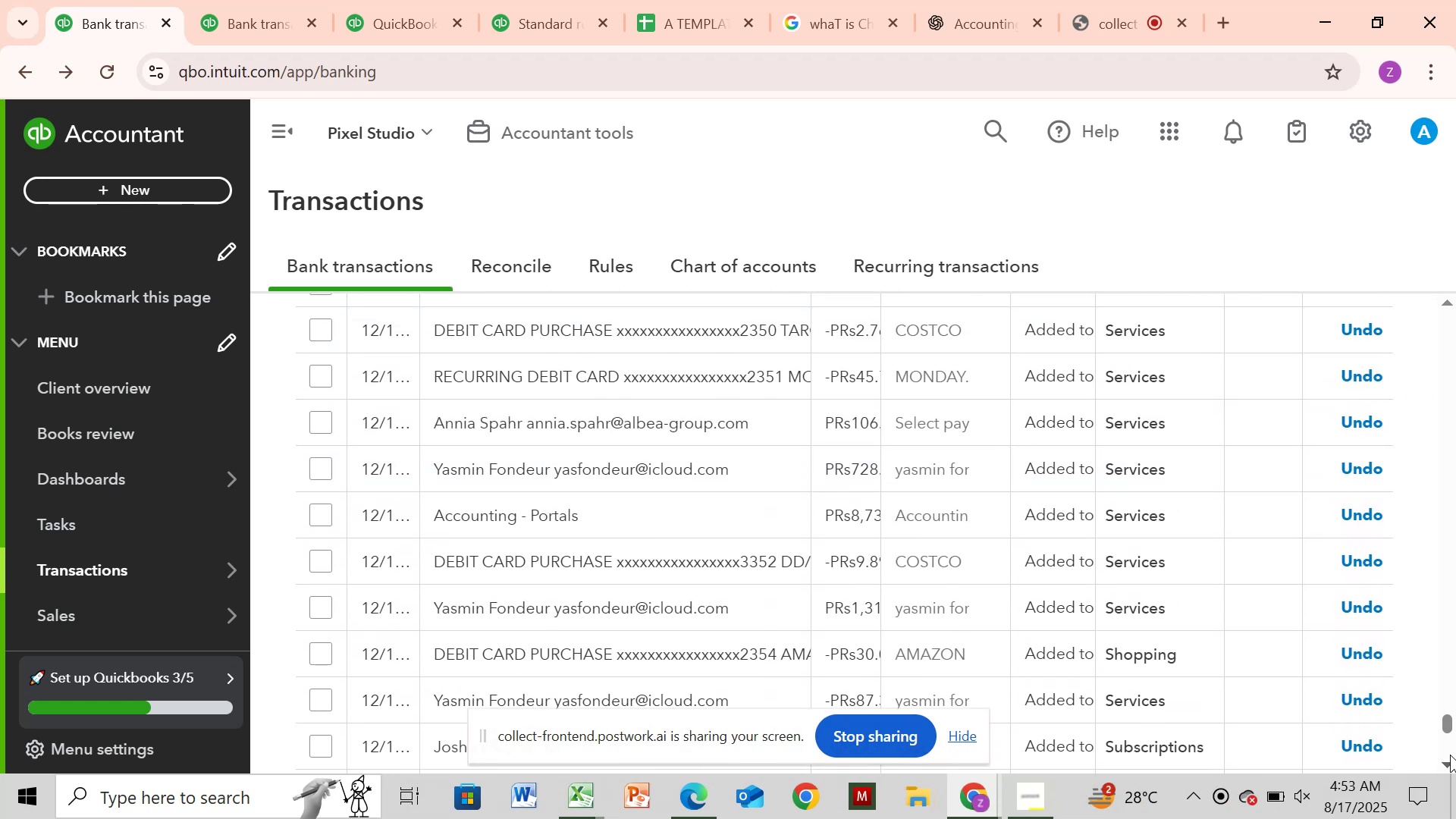 
left_click_drag(start_coordinate=[1448, 729], to_coordinate=[1455, 646])
 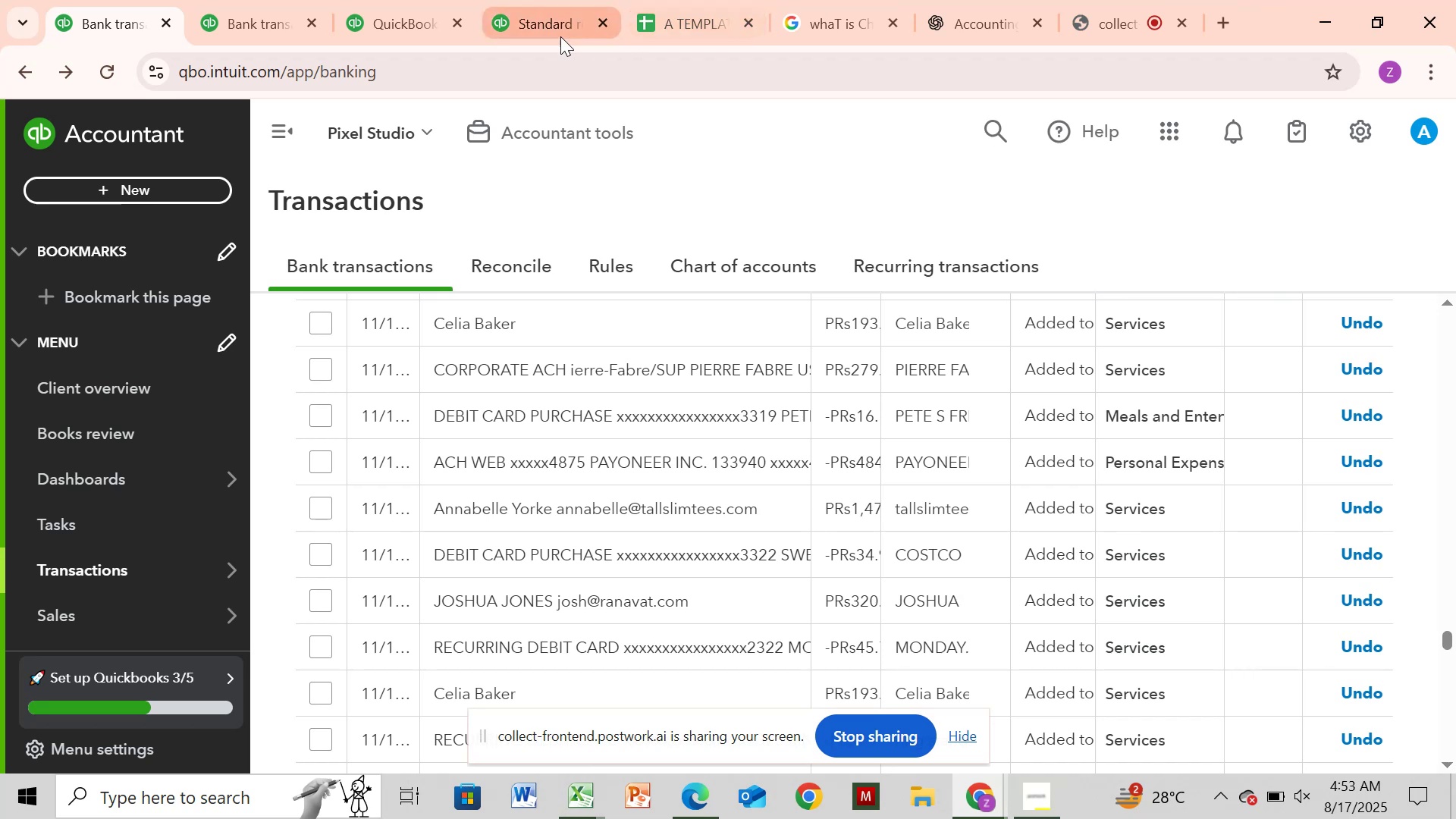 
mouse_move([386, 17])
 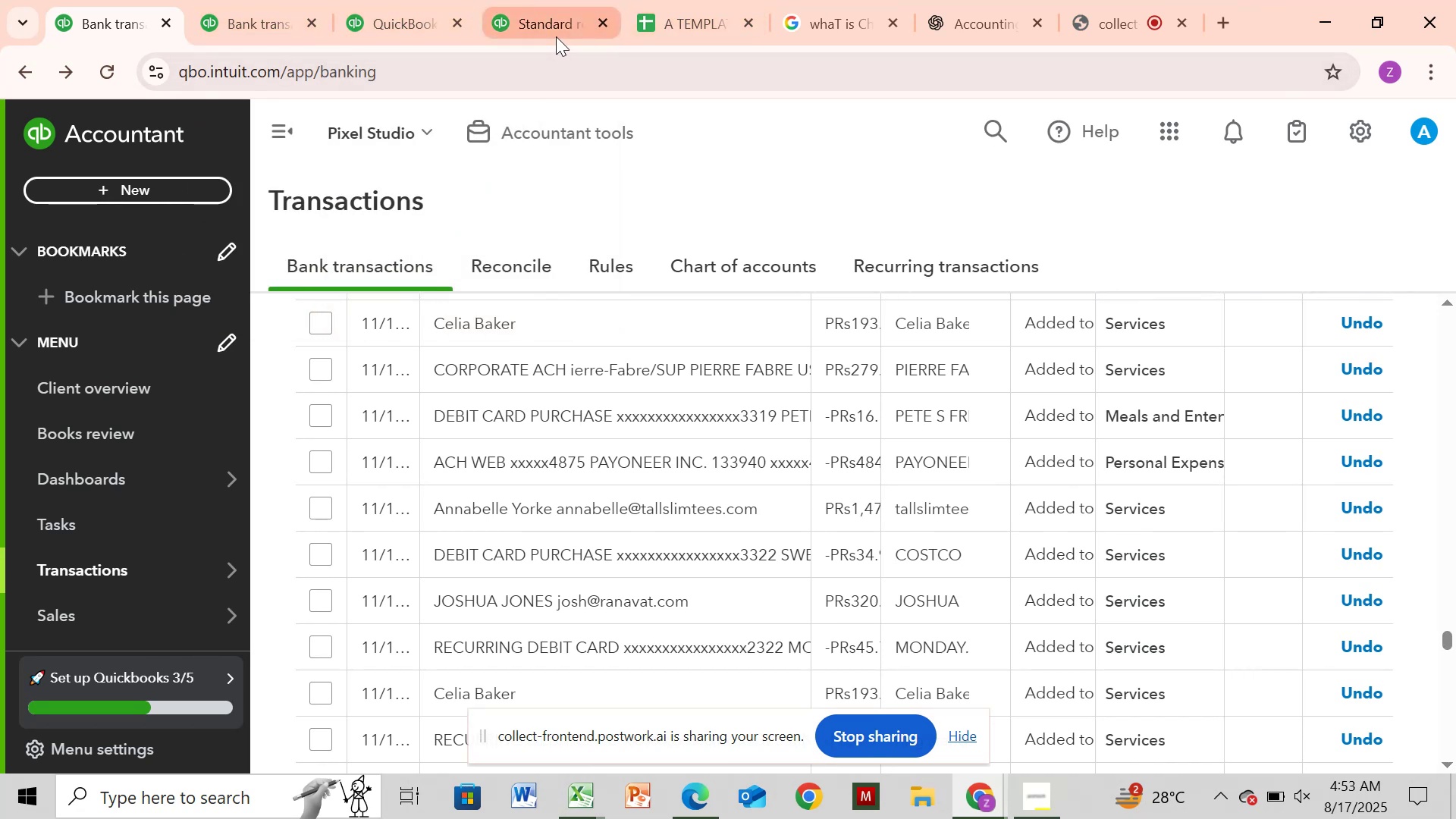 
left_click([554, 33])
 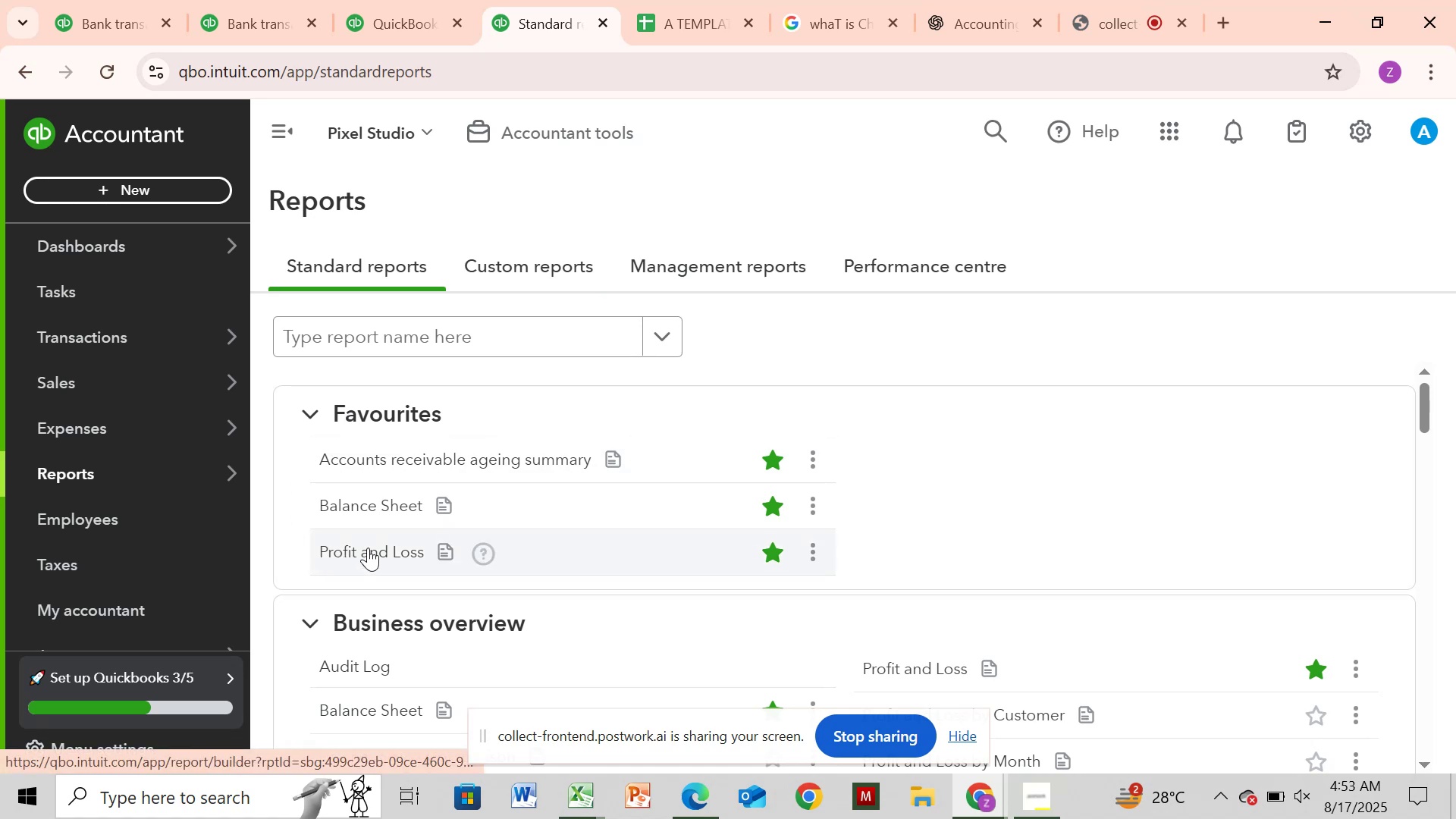 
right_click([368, 548])
 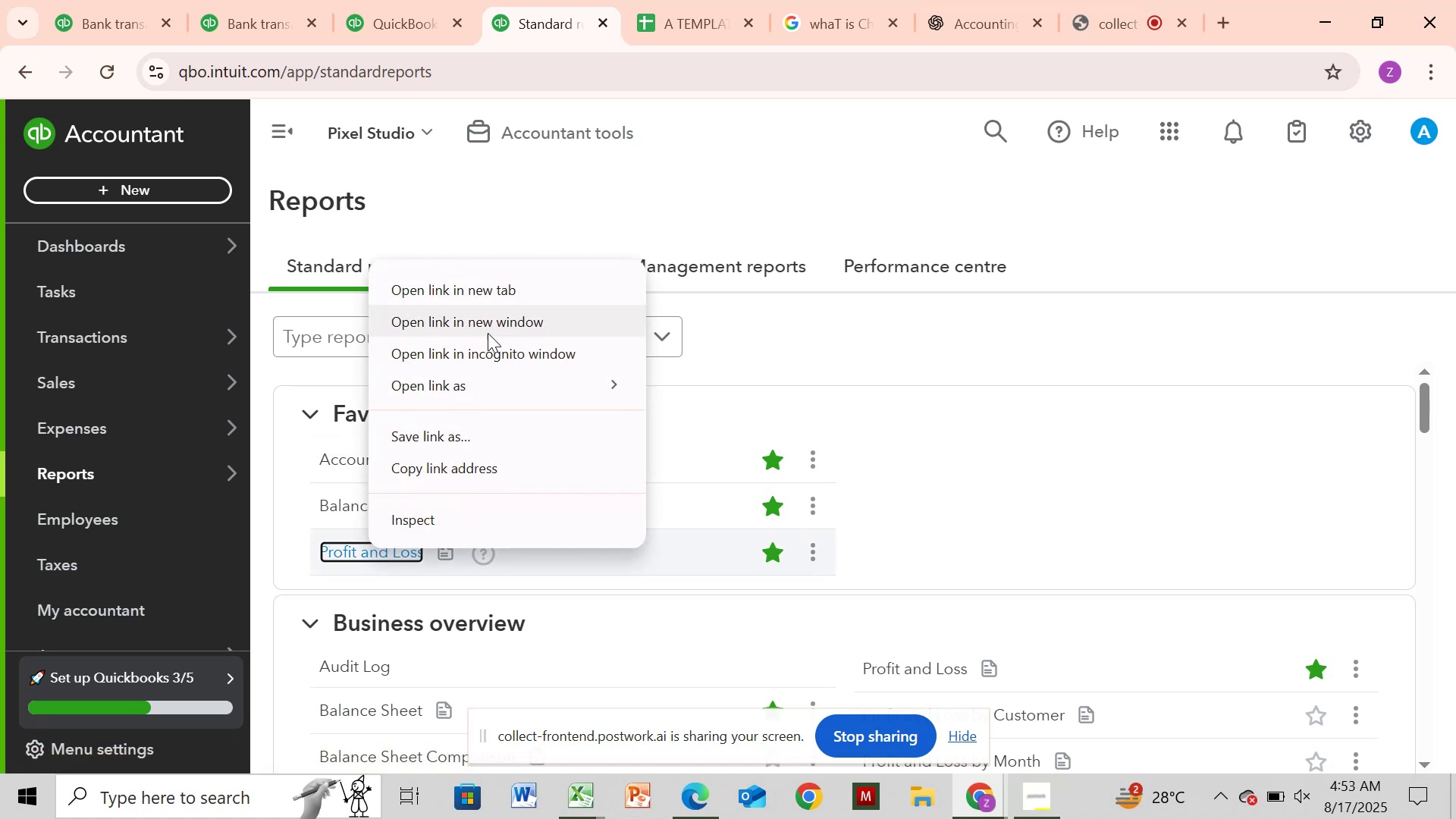 
left_click([492, 296])
 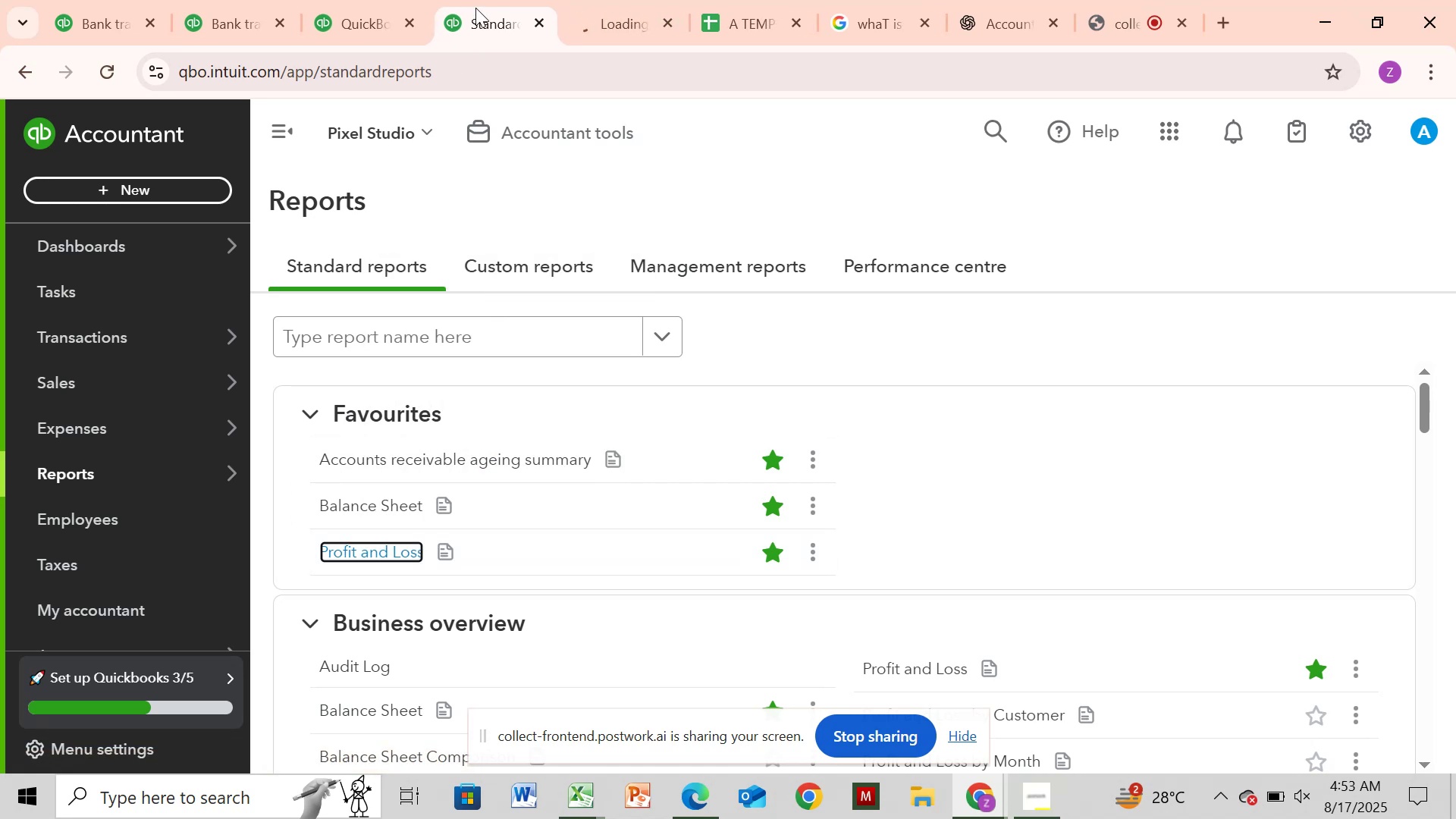 
mouse_move([402, 20])
 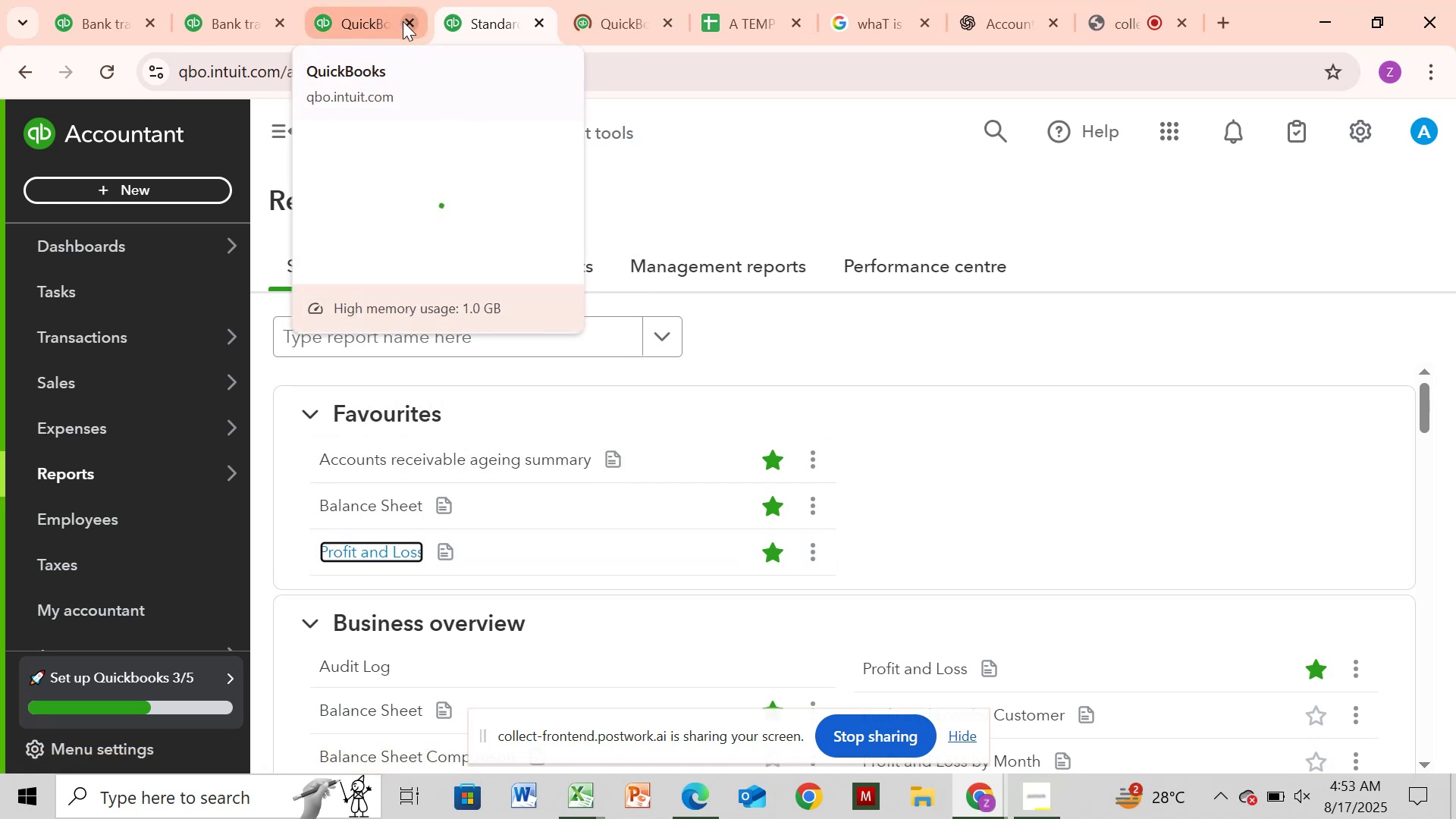 
left_click_drag(start_coordinate=[403, 21], to_coordinate=[406, 25])
 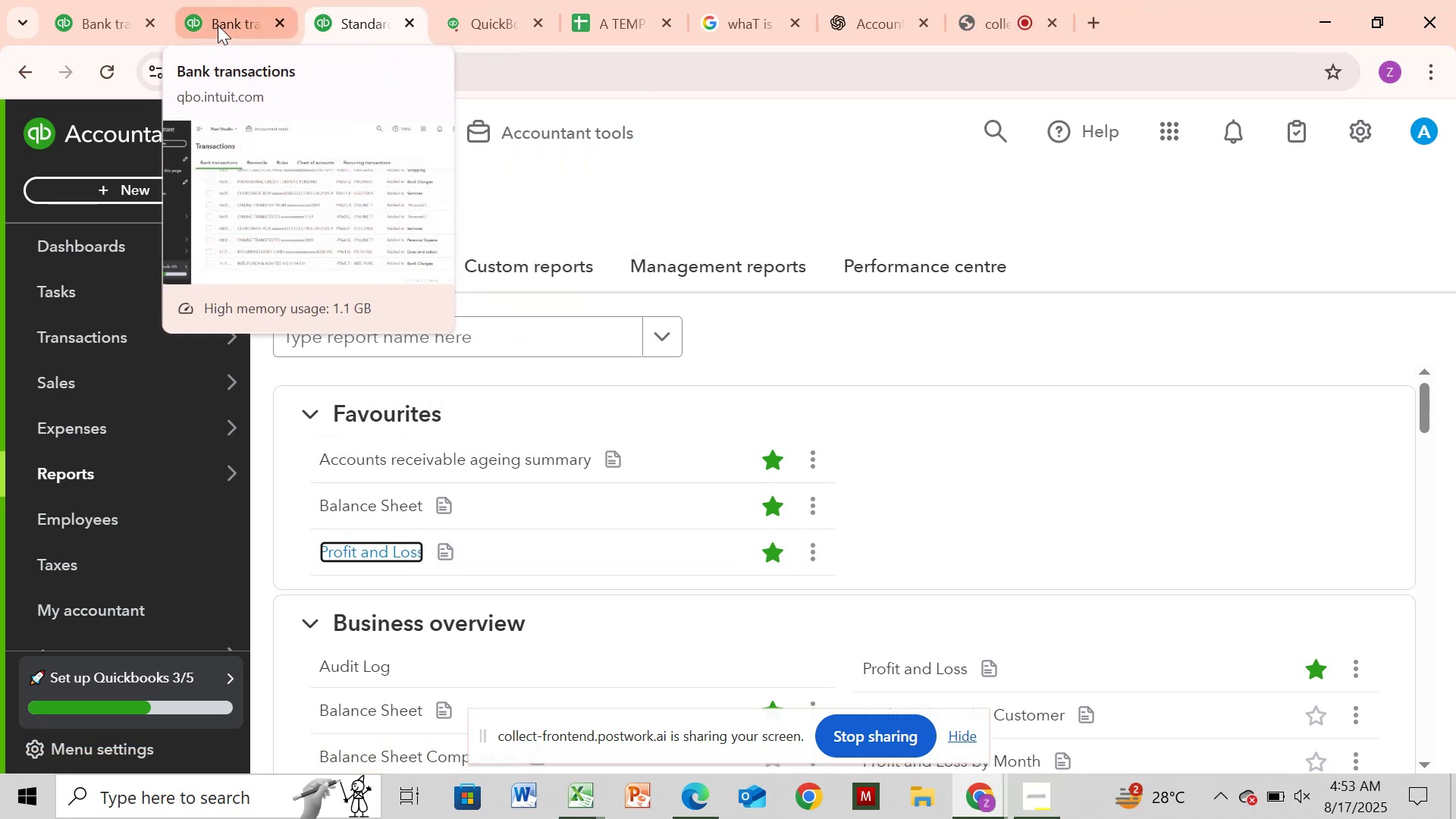 
left_click([218, 24])
 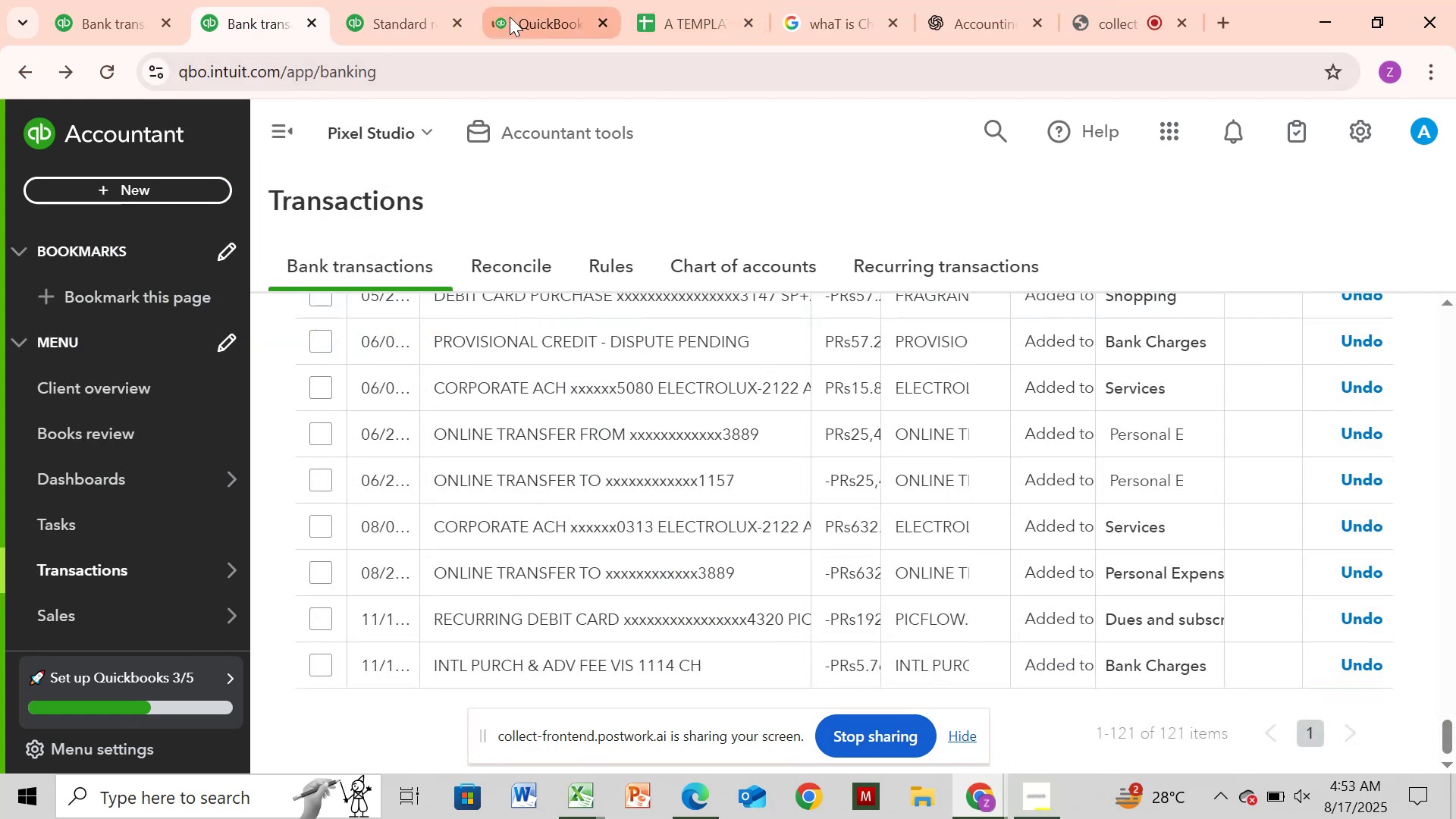 
left_click([529, 18])
 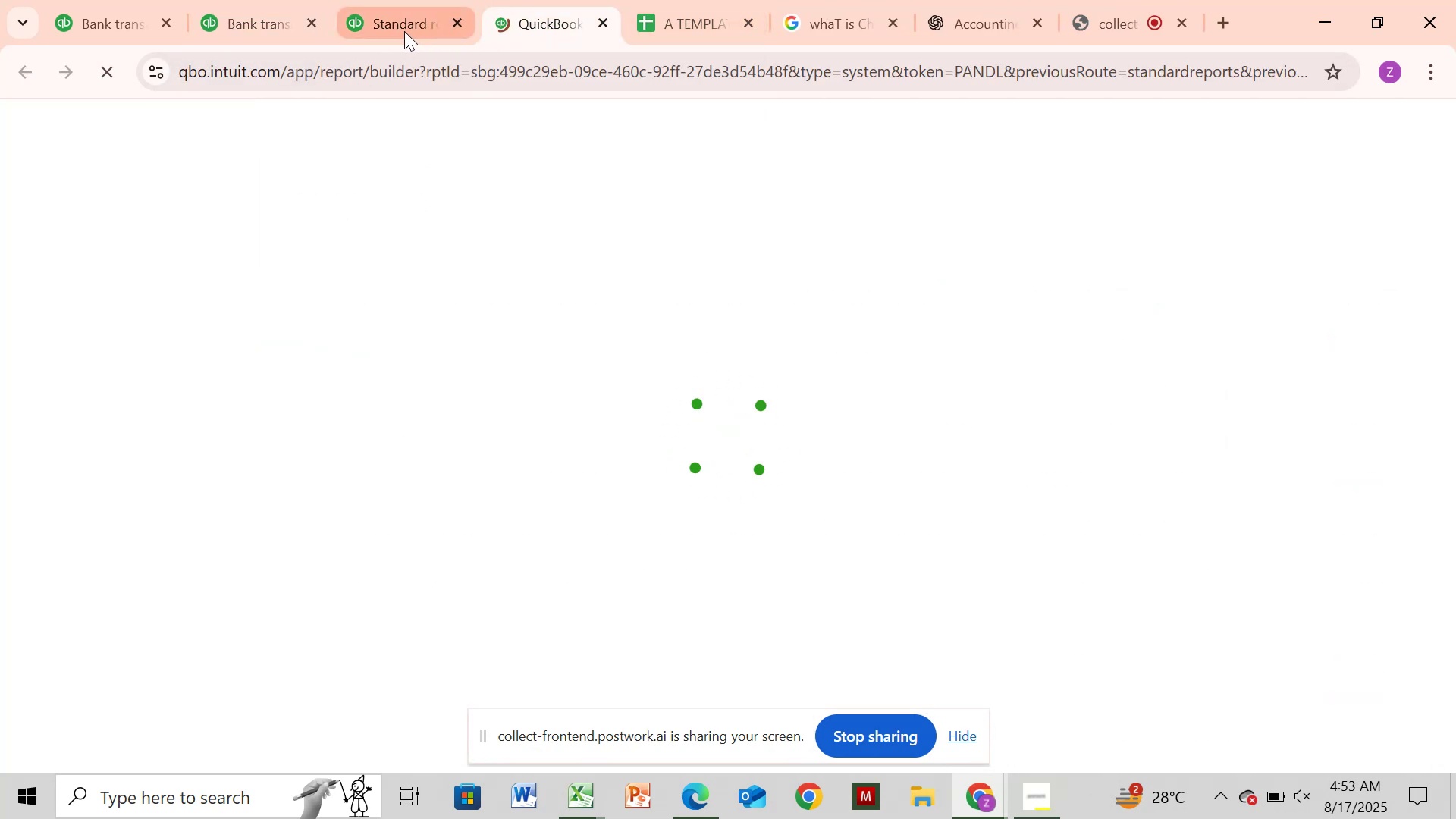 
left_click([404, 31])
 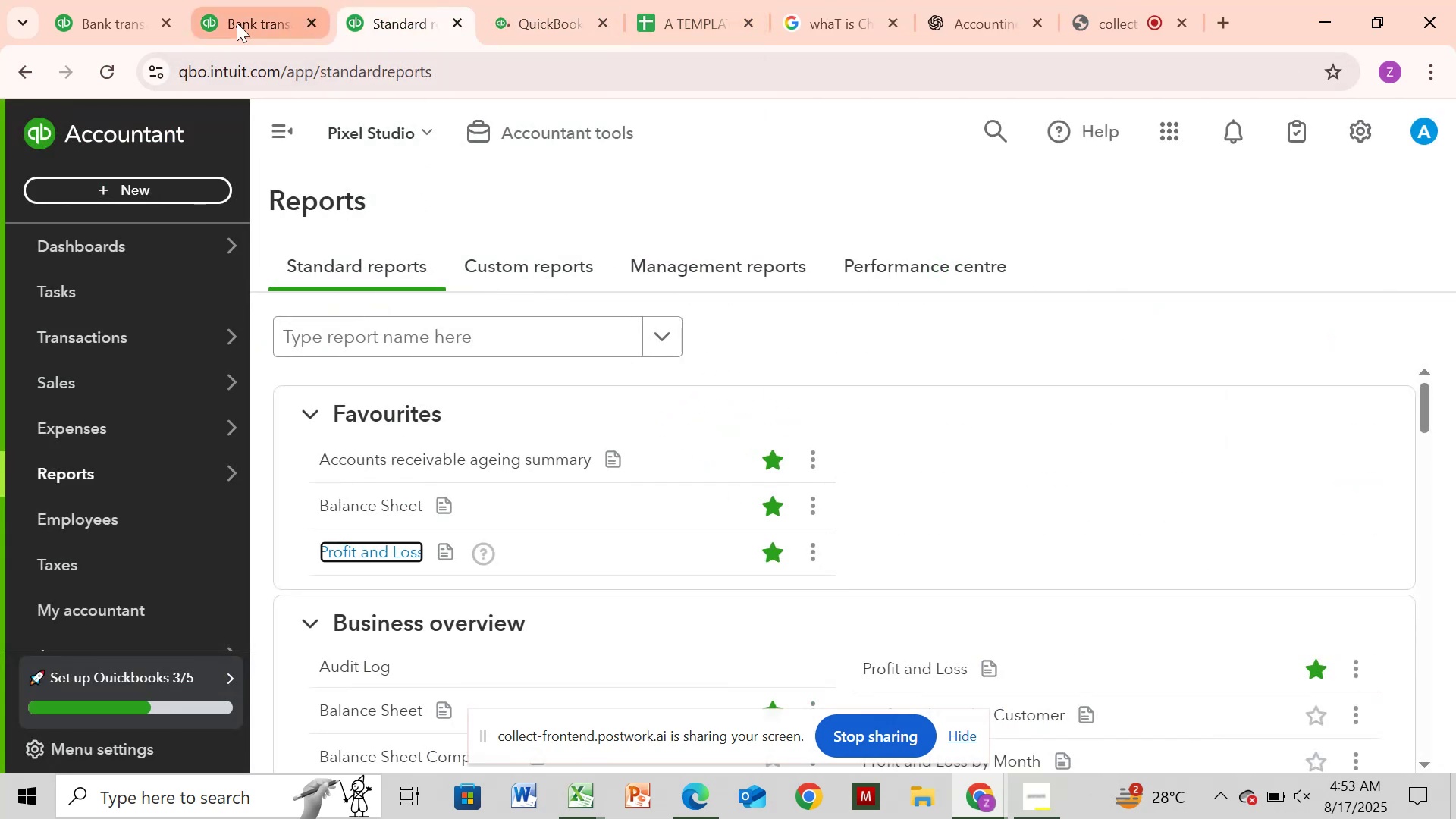 
left_click([224, 22])
 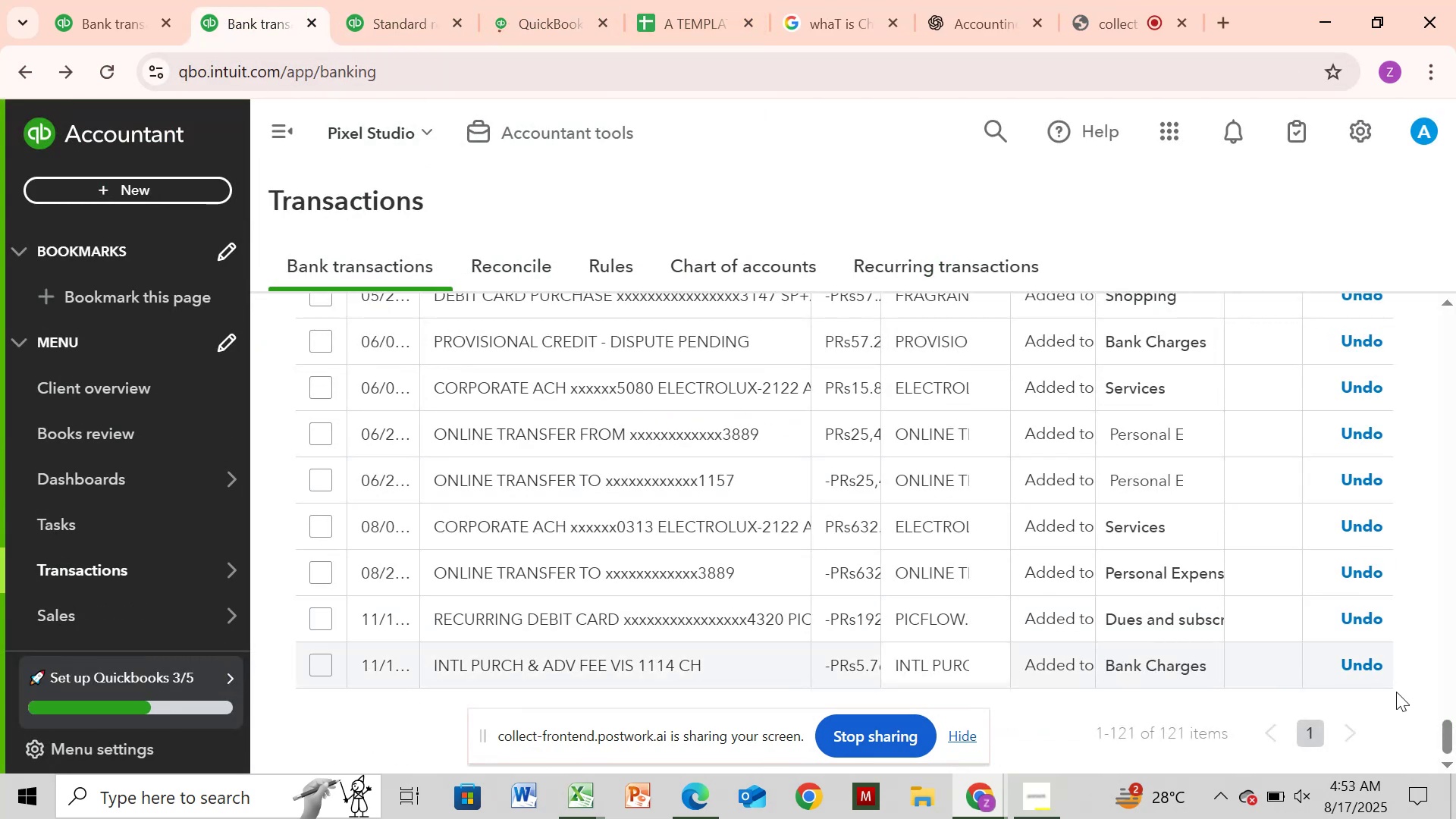 
left_click_drag(start_coordinate=[1454, 722], to_coordinate=[1455, 347])
 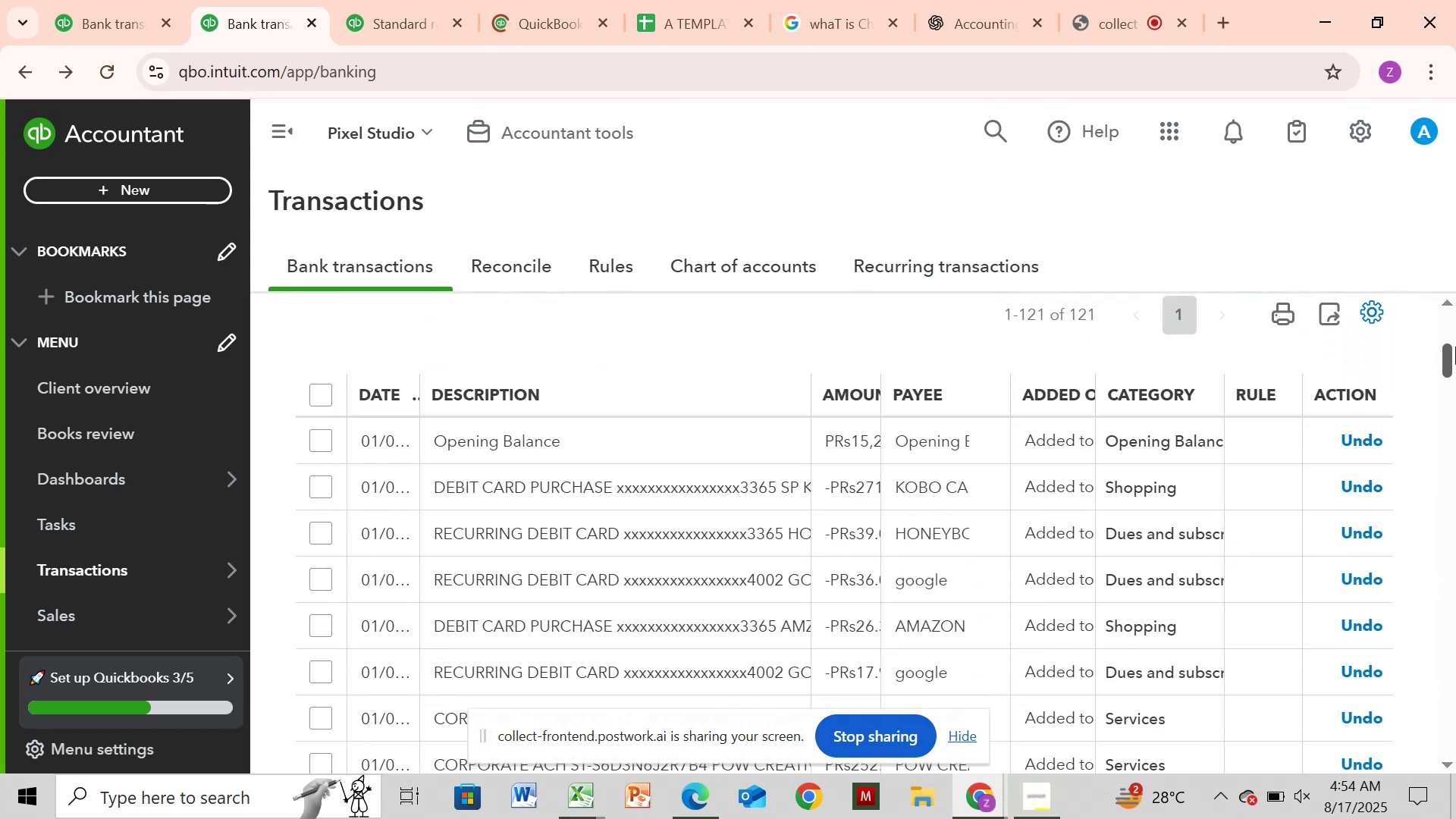 
left_click_drag(start_coordinate=[1455, 350], to_coordinate=[1455, 312])
 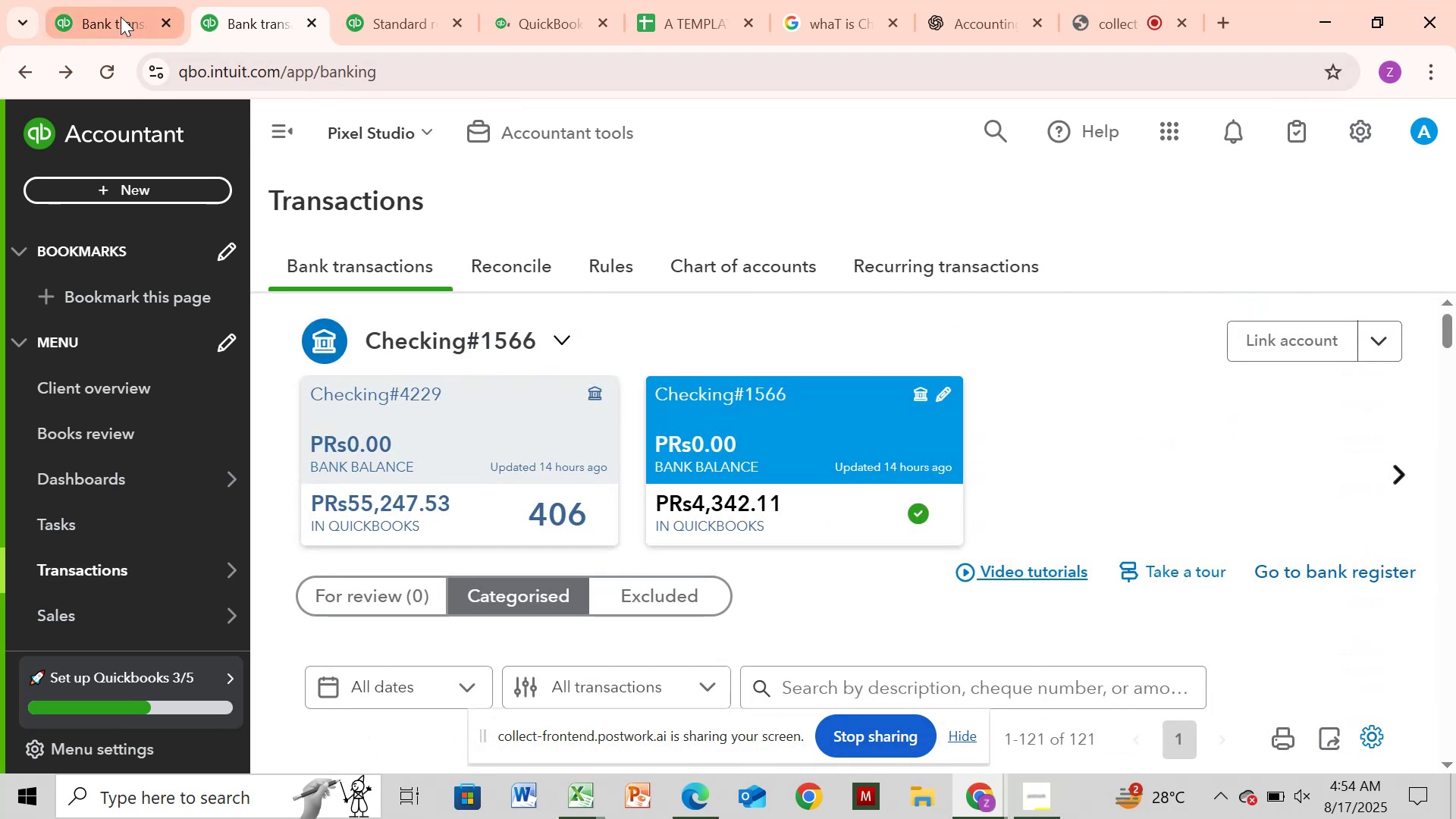 
left_click([121, 17])
 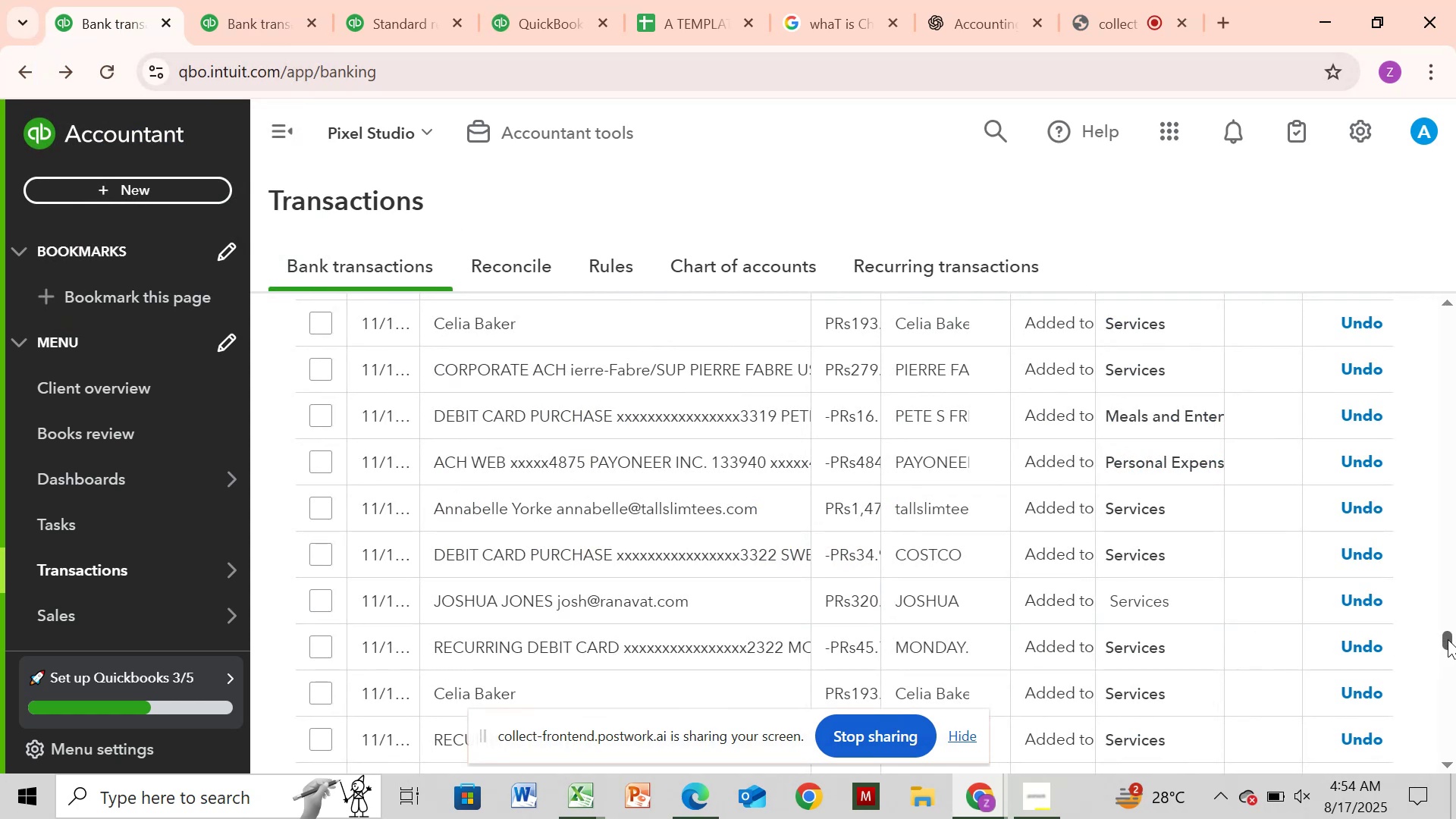 
left_click_drag(start_coordinate=[1448, 639], to_coordinate=[1455, 472])
 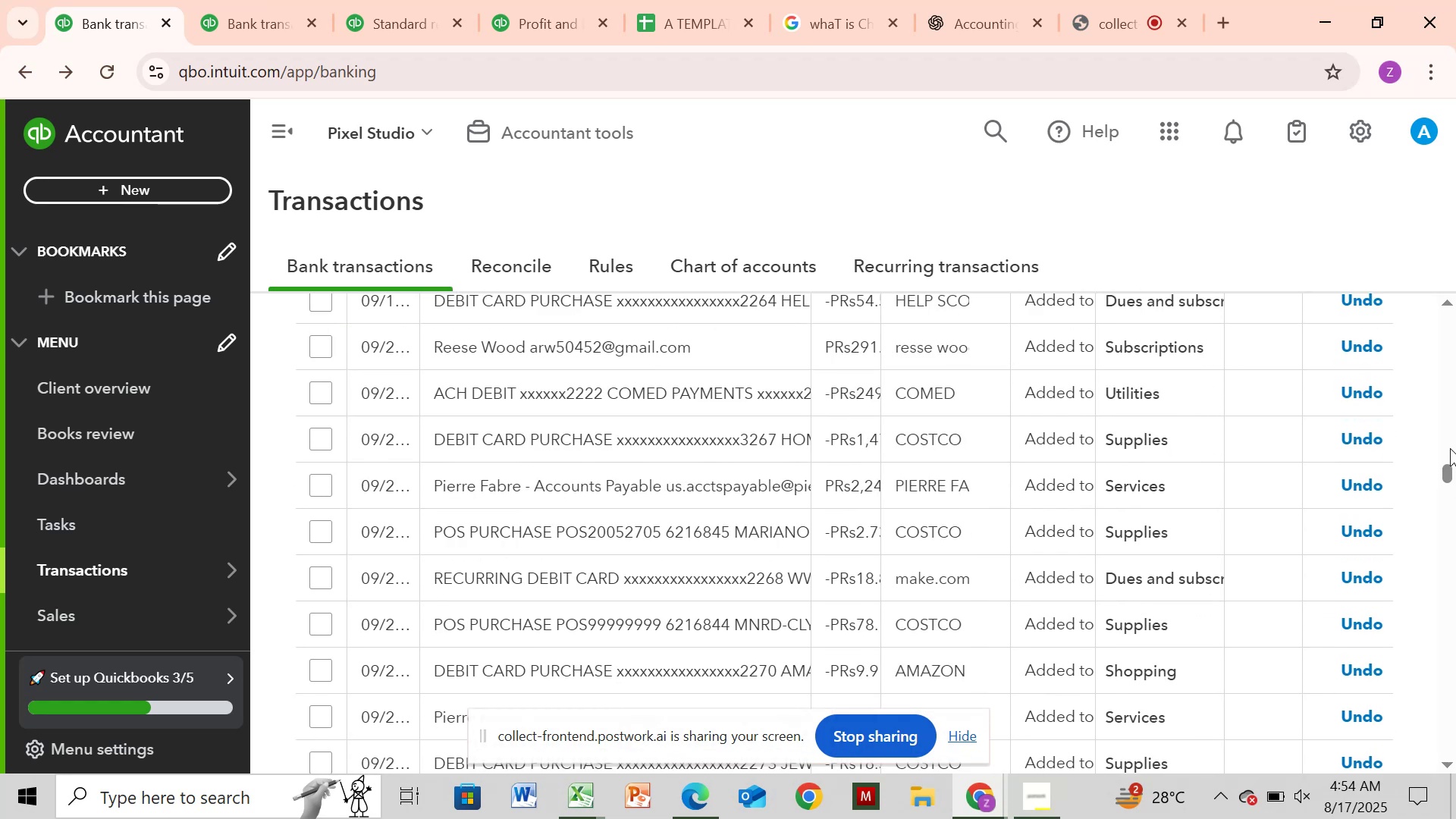 
left_click_drag(start_coordinate=[1450, 470], to_coordinate=[1455, 312])
 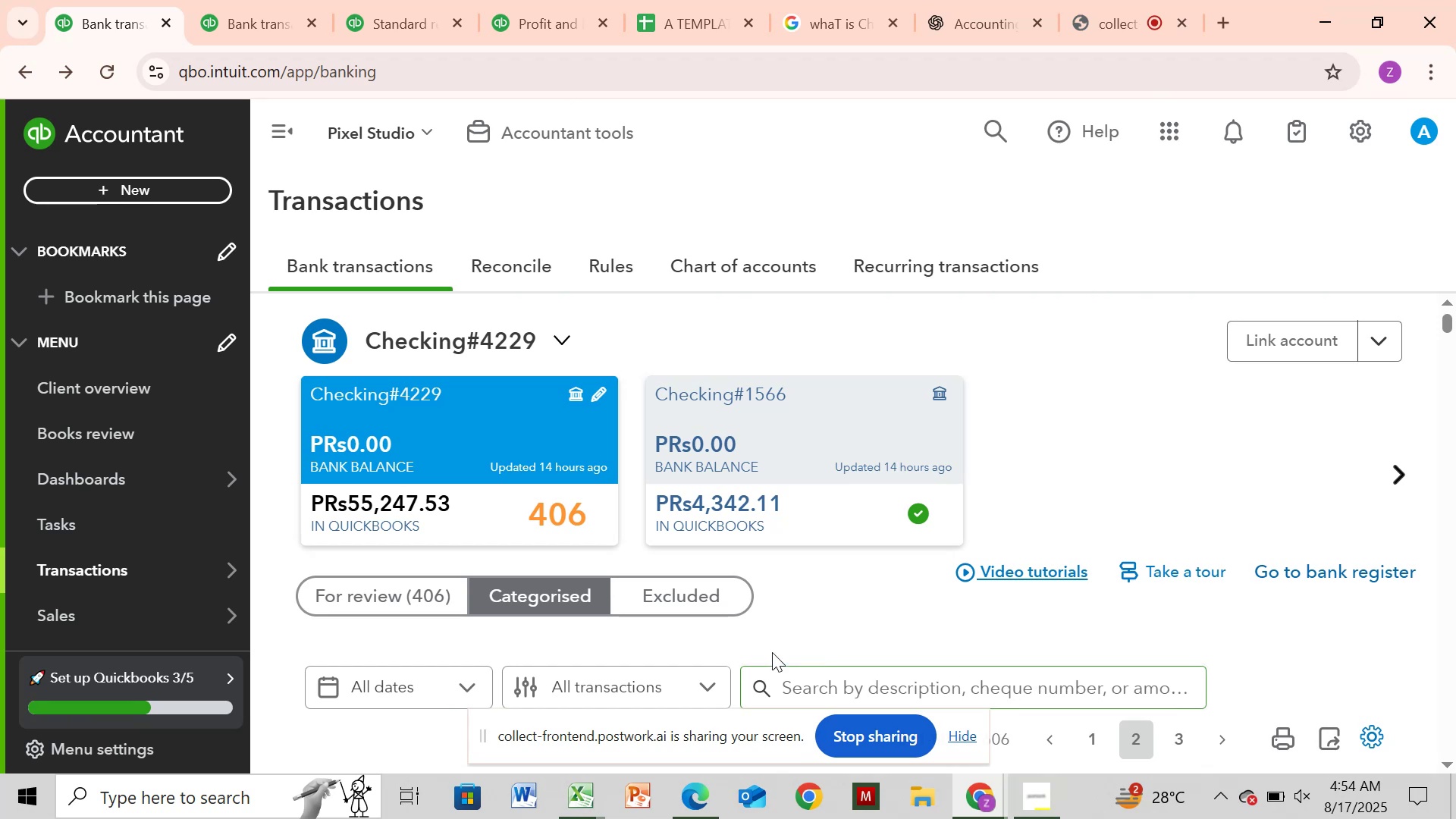 
left_click([417, 604])
 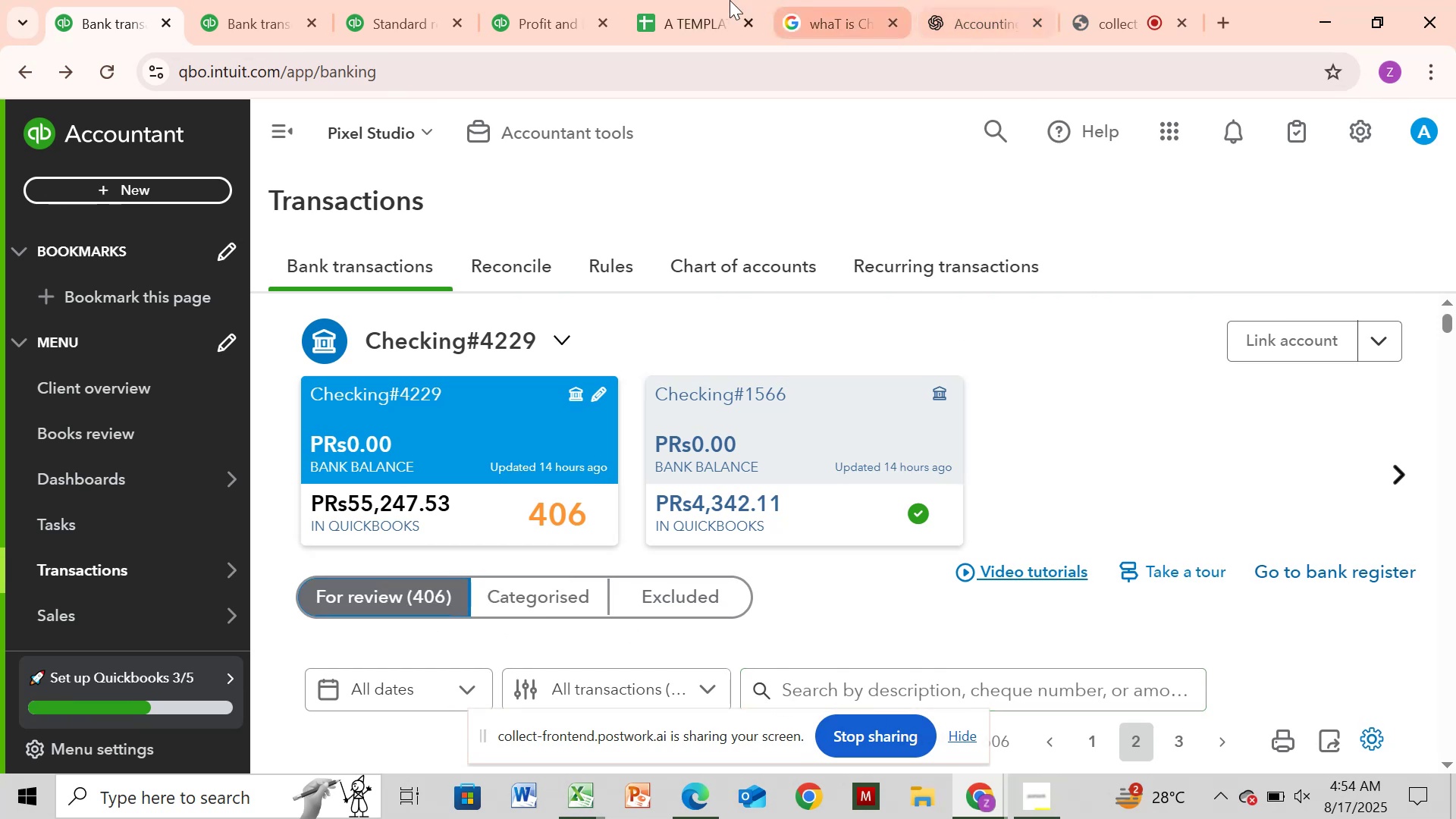 
left_click([557, 11])
 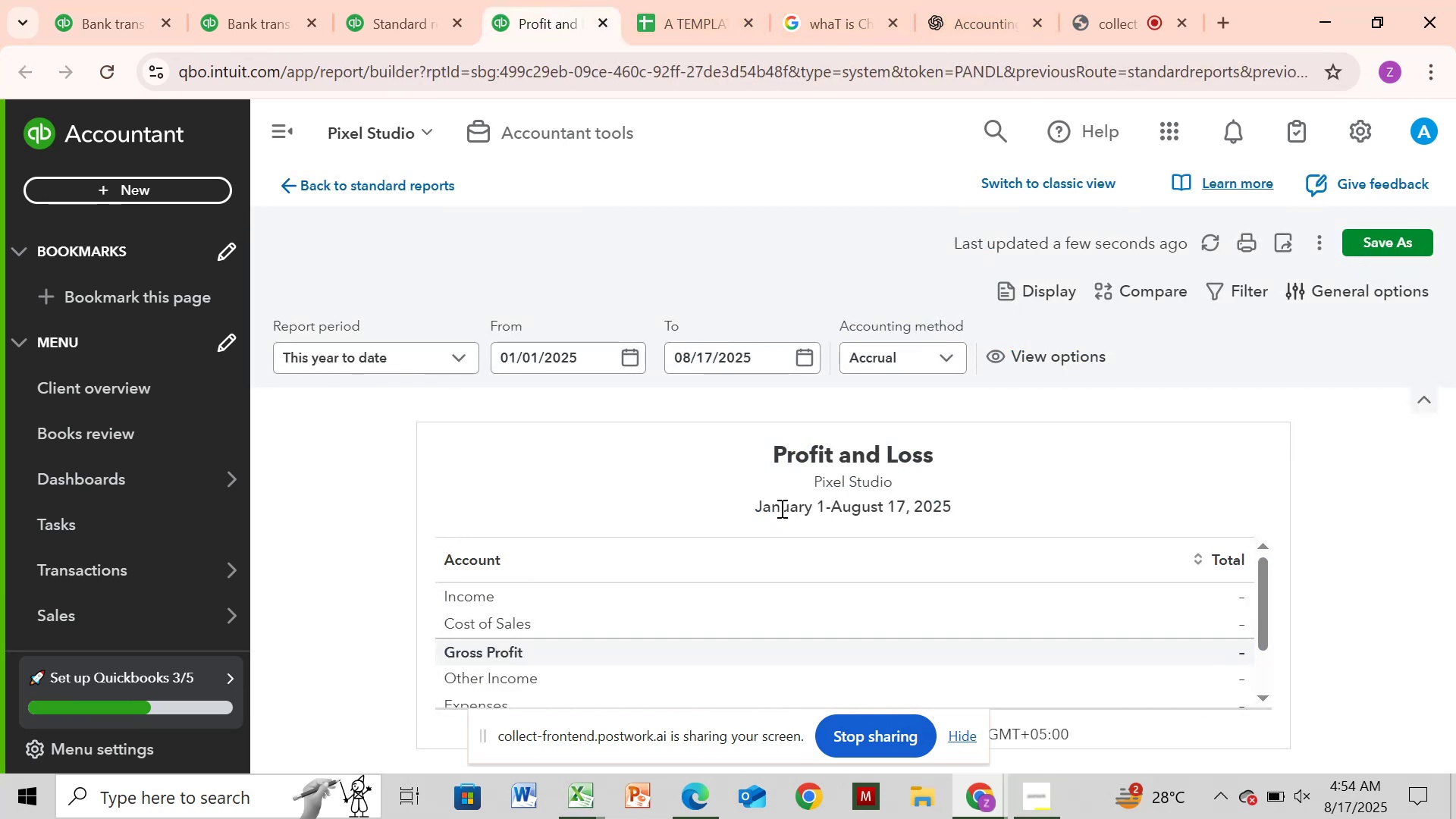 
scroll: coordinate [780, 508], scroll_direction: down, amount: 2.0
 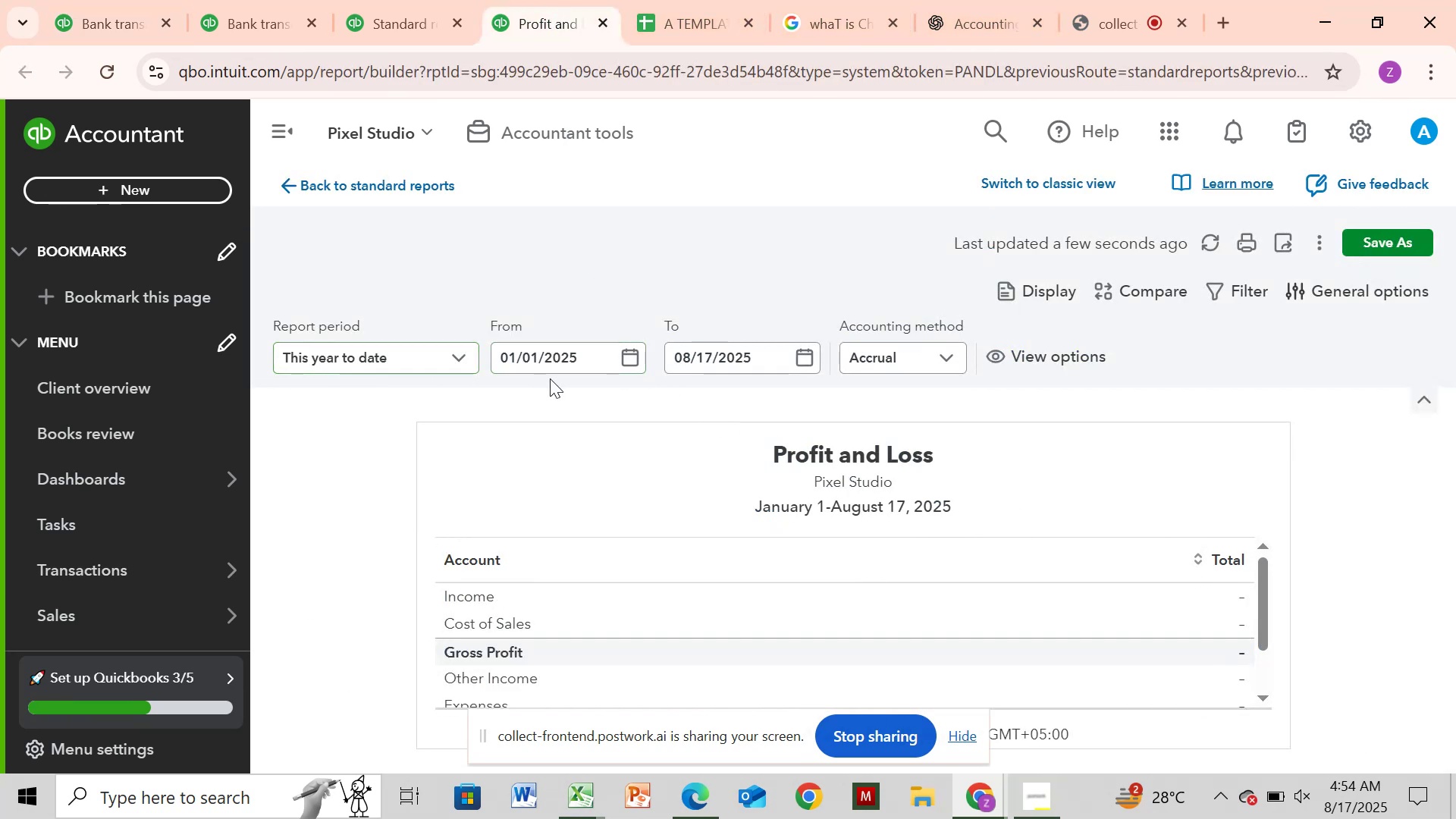 
wait(5.79)
 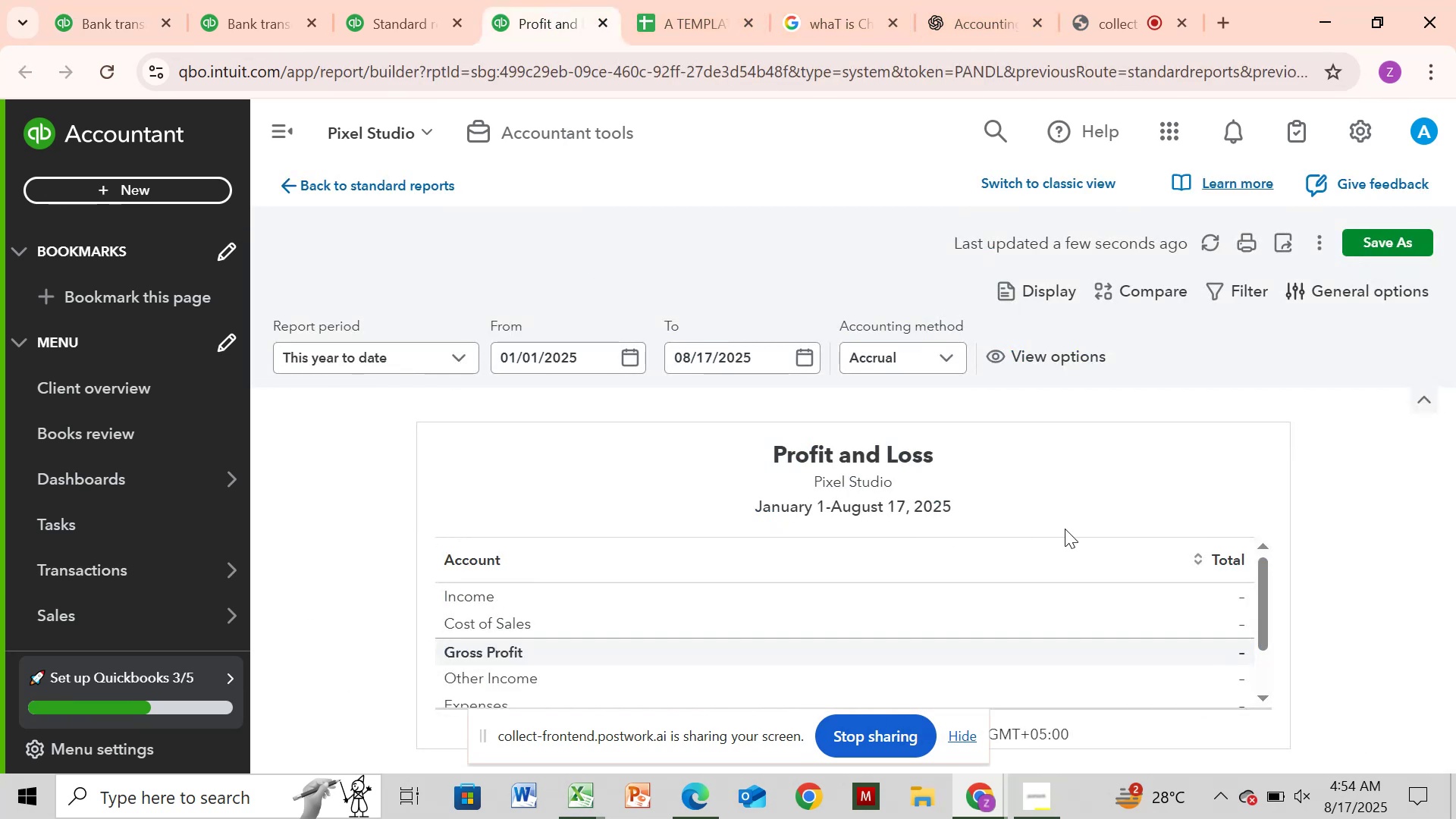 
left_click([632, 362])
 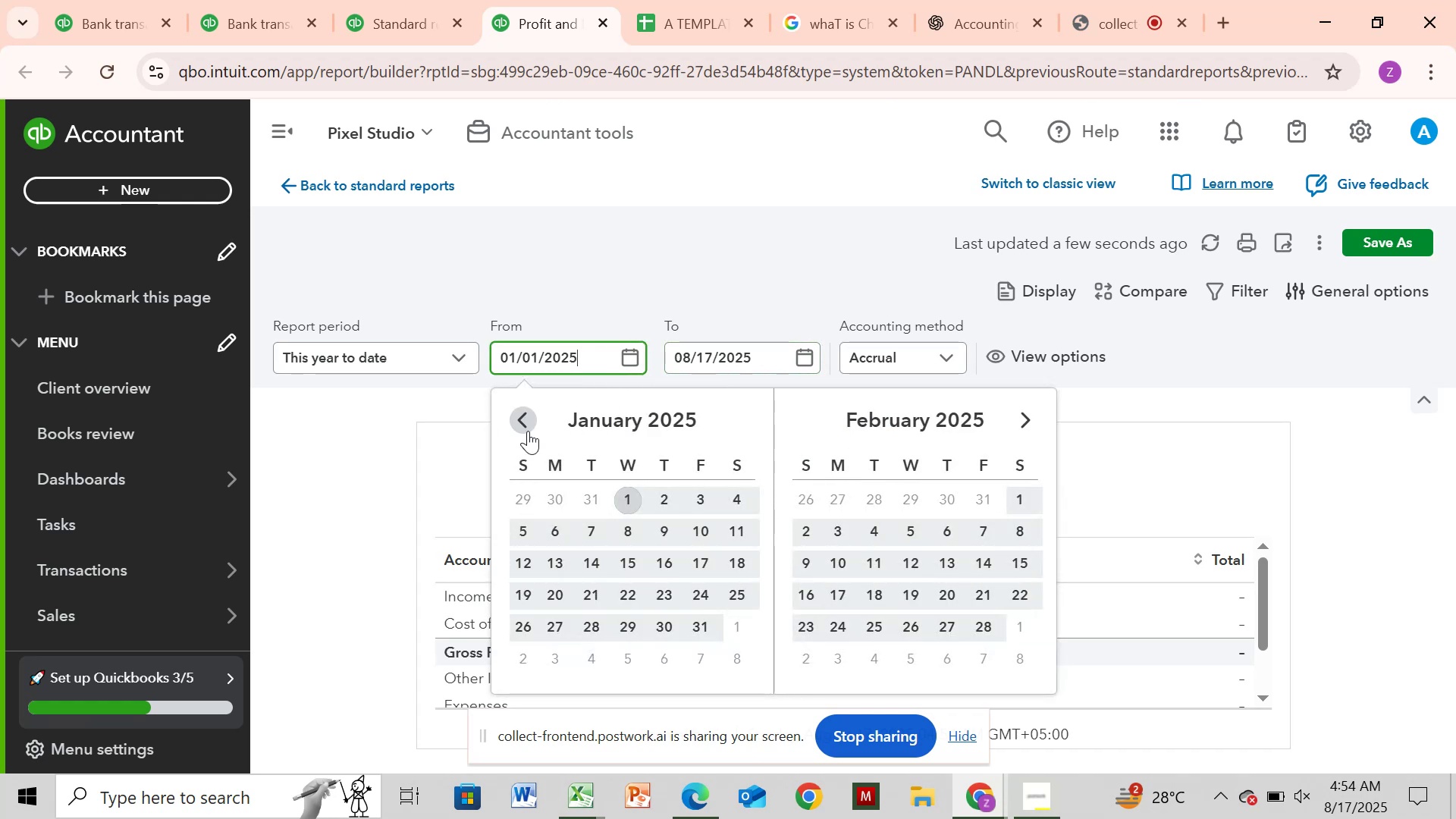 
double_click([528, 431])
 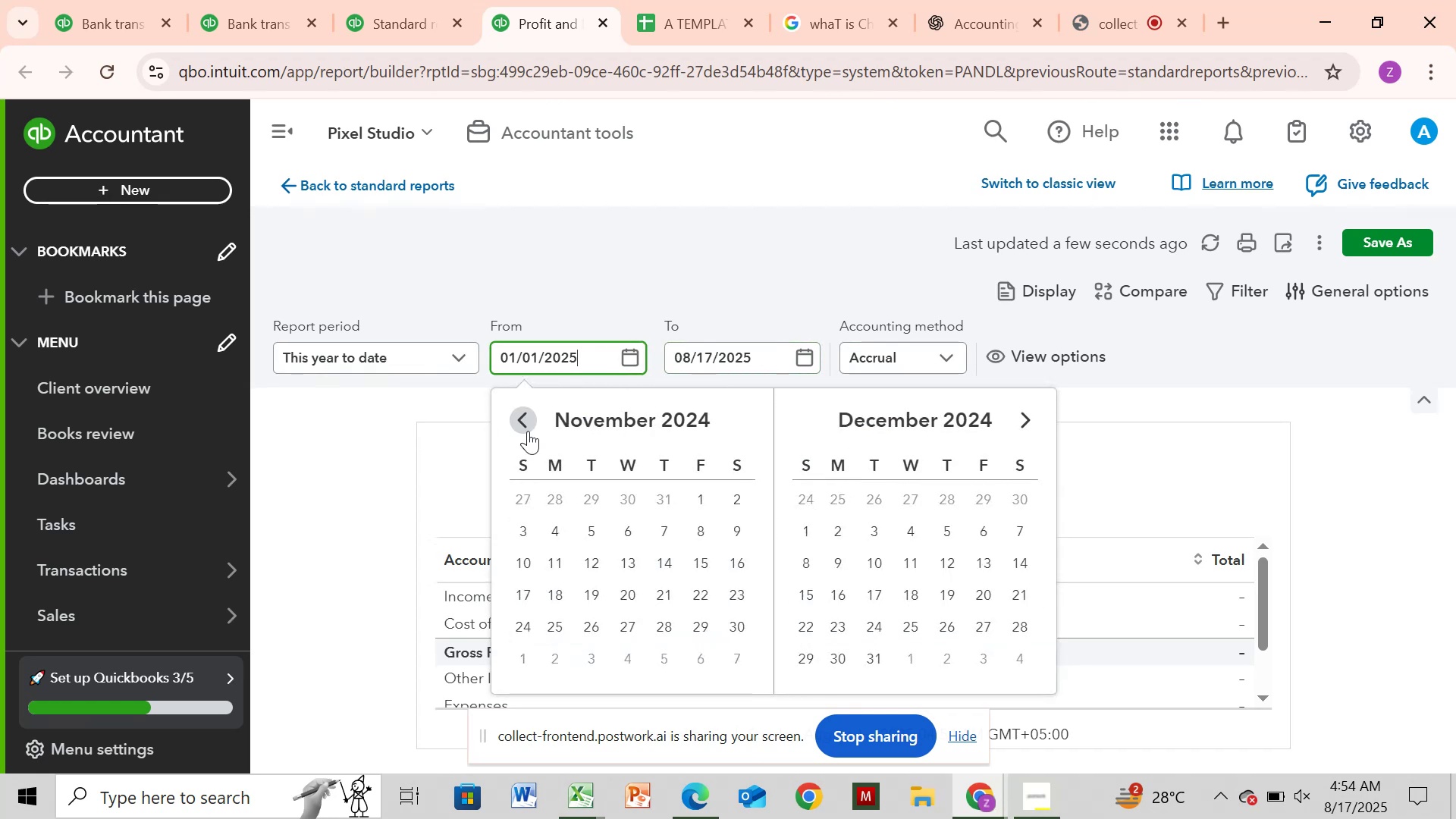 
triple_click([528, 431])
 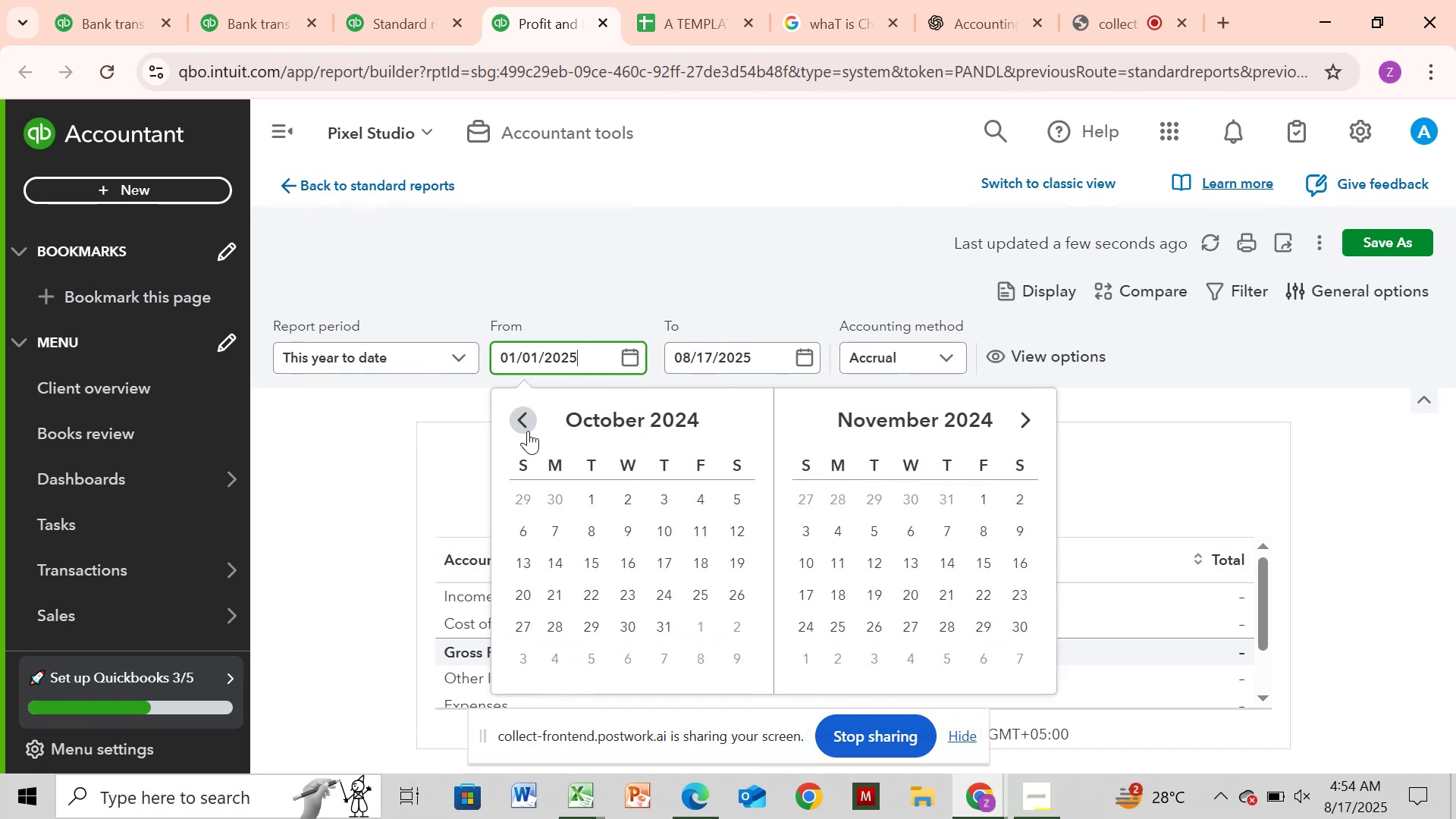 
triple_click([528, 431])
 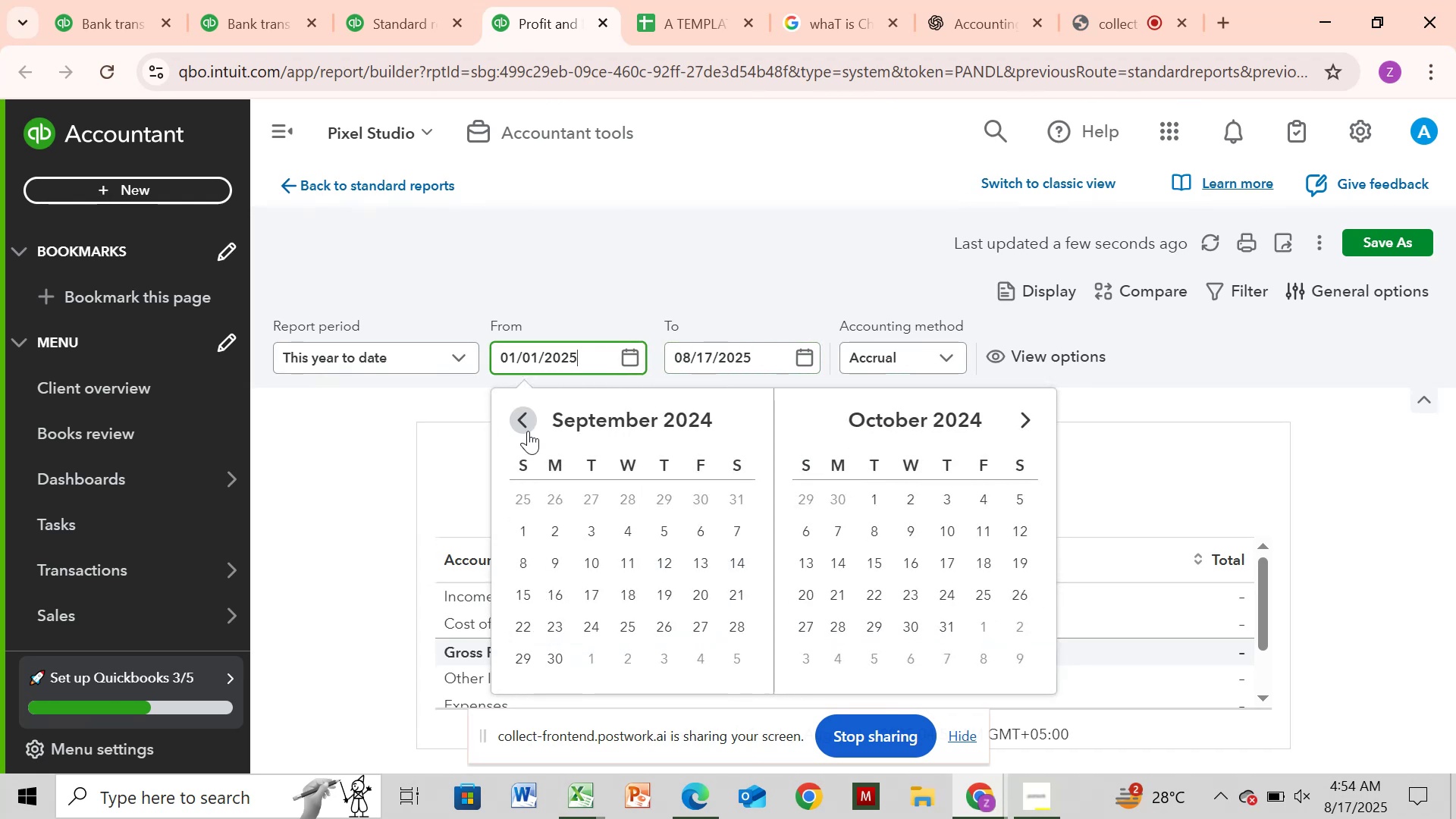 
triple_click([528, 431])
 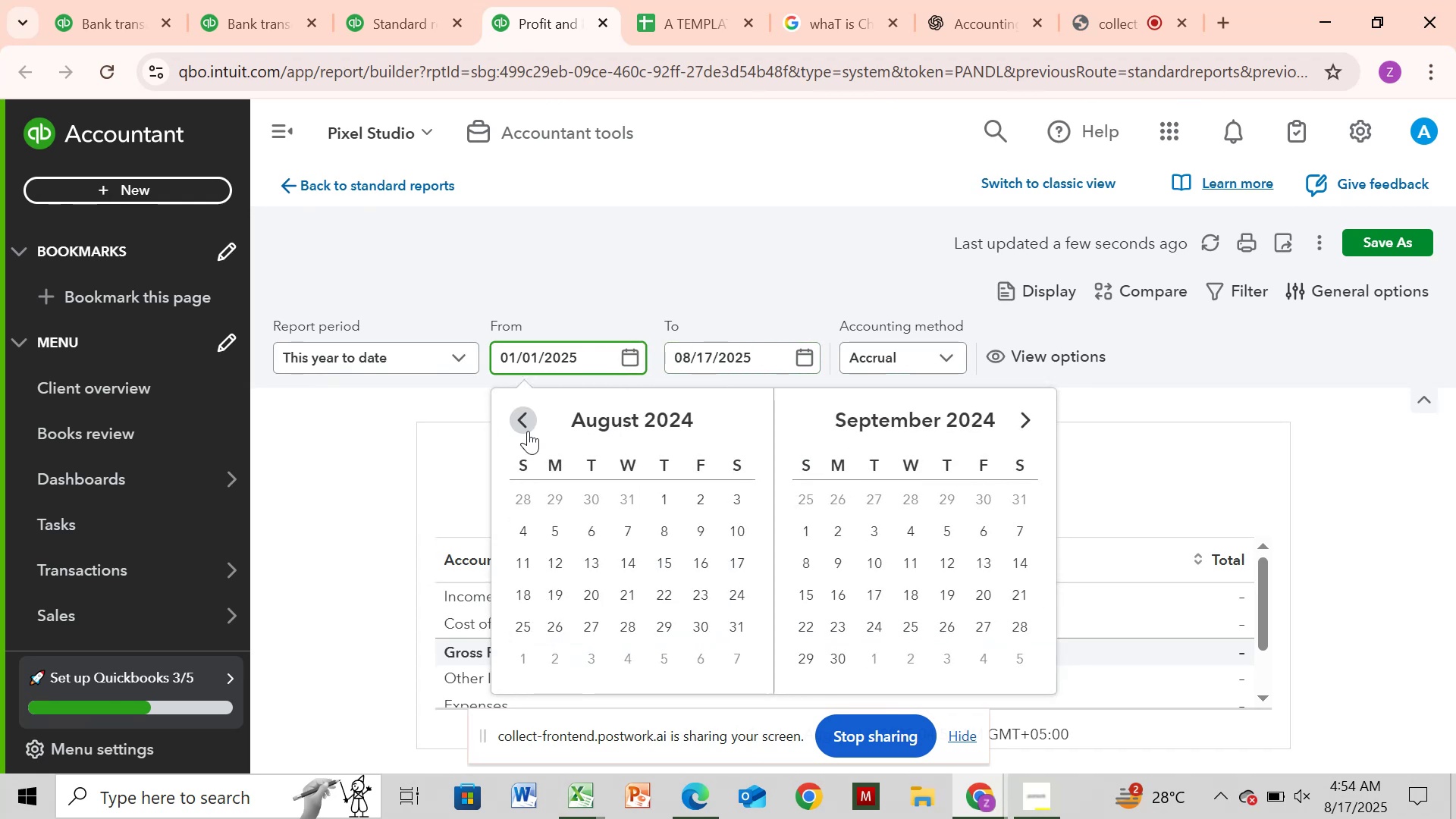 
triple_click([528, 431])
 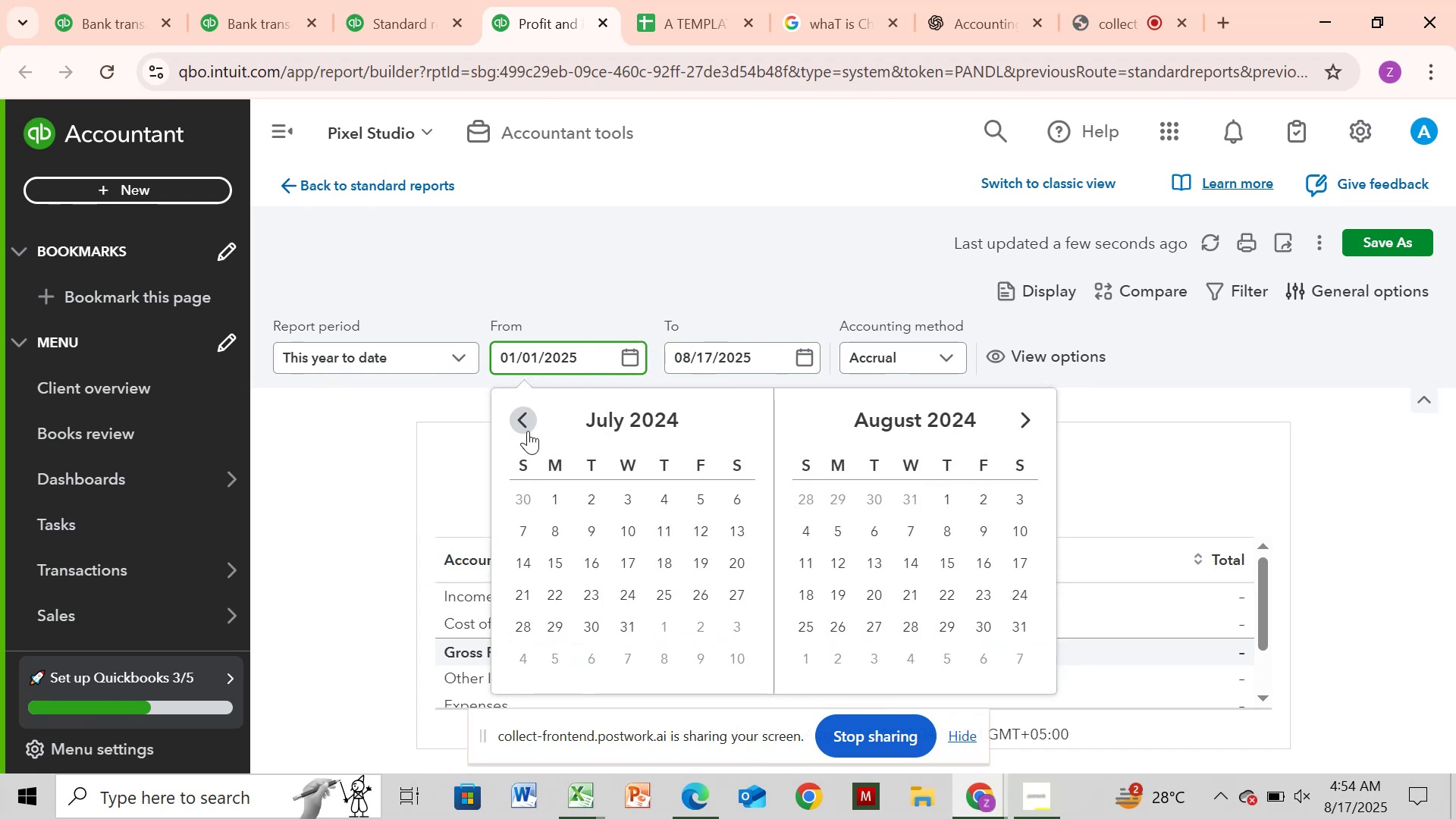 
triple_click([528, 431])
 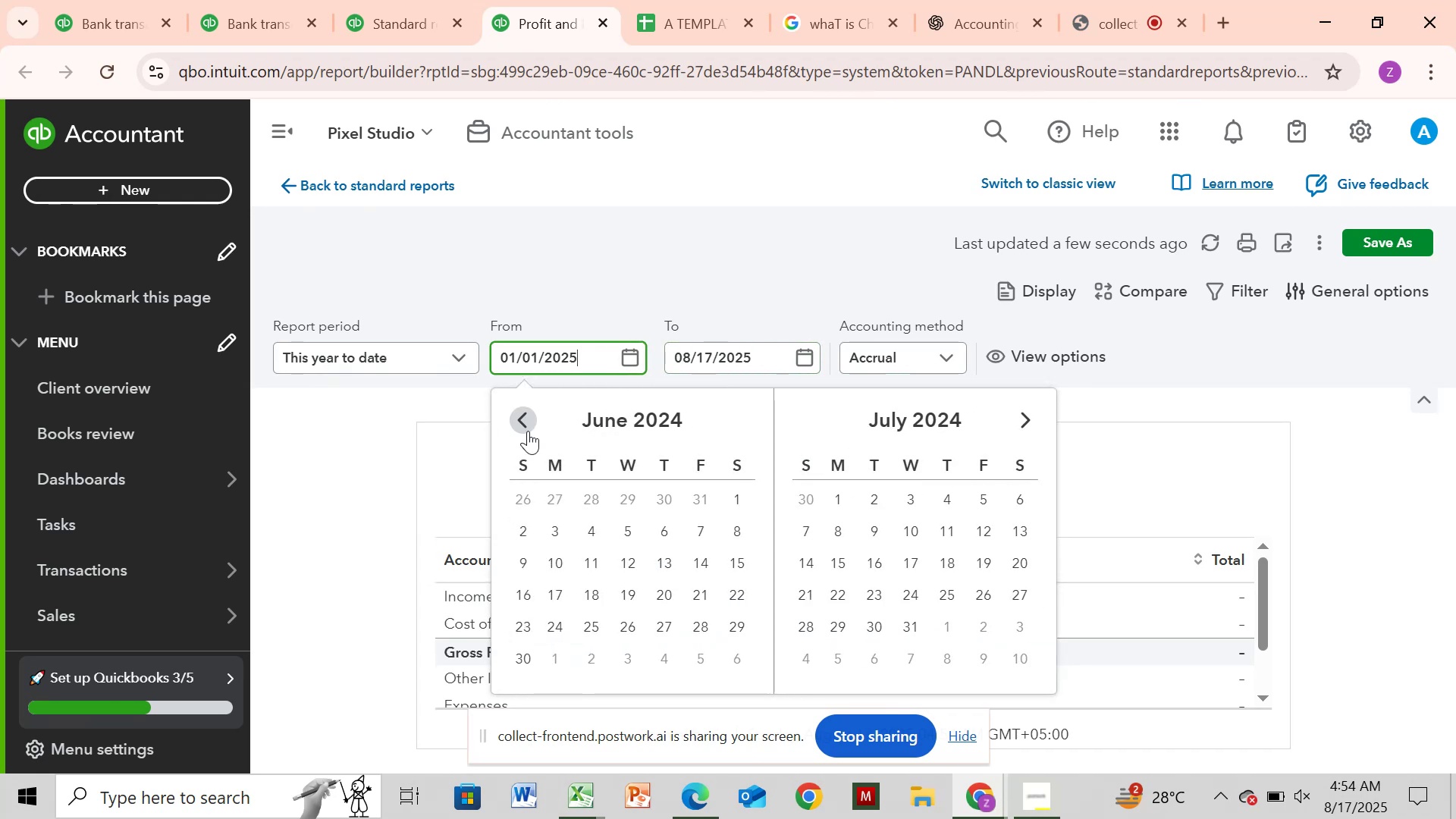 
triple_click([528, 431])
 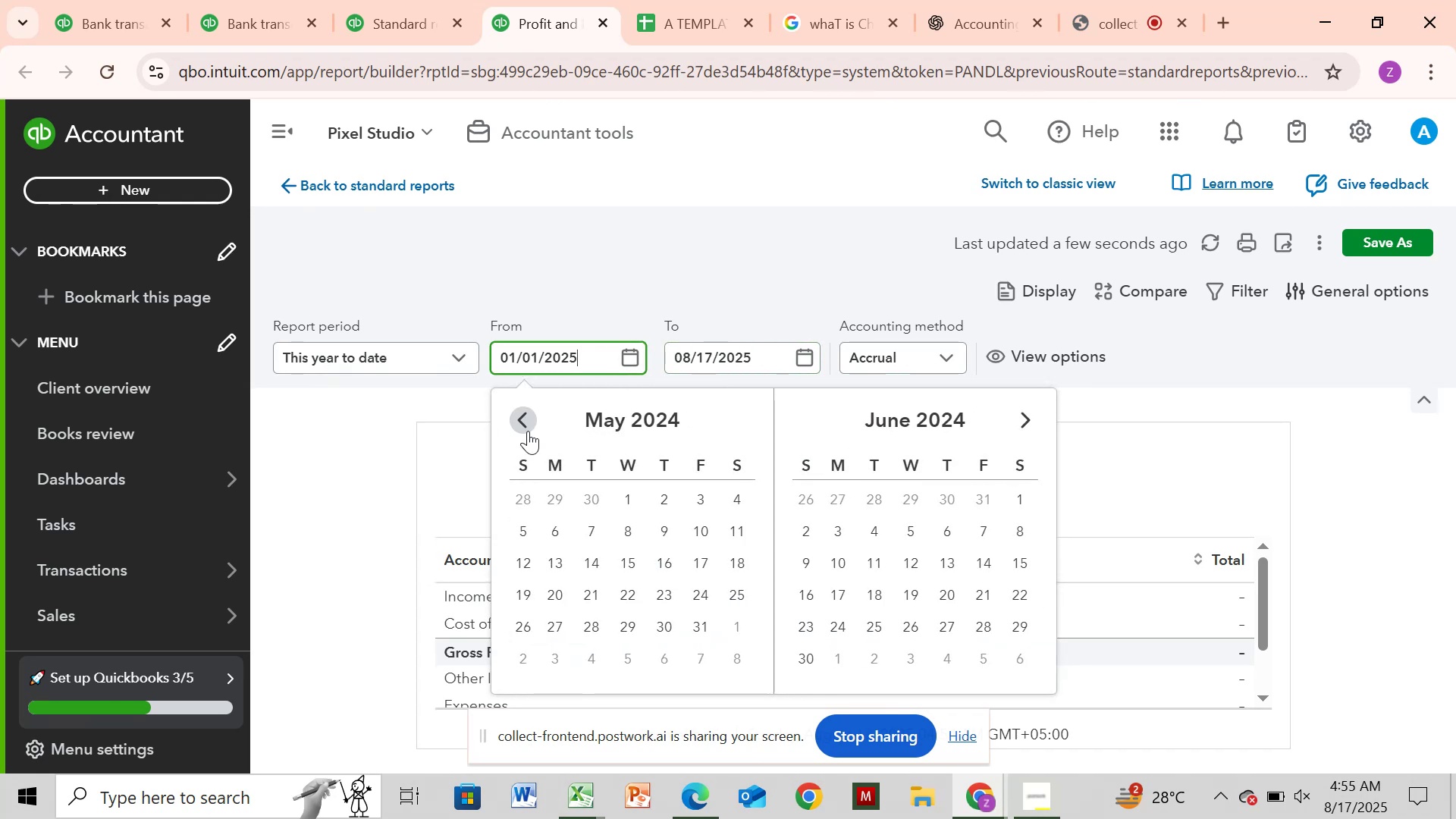 
triple_click([528, 431])
 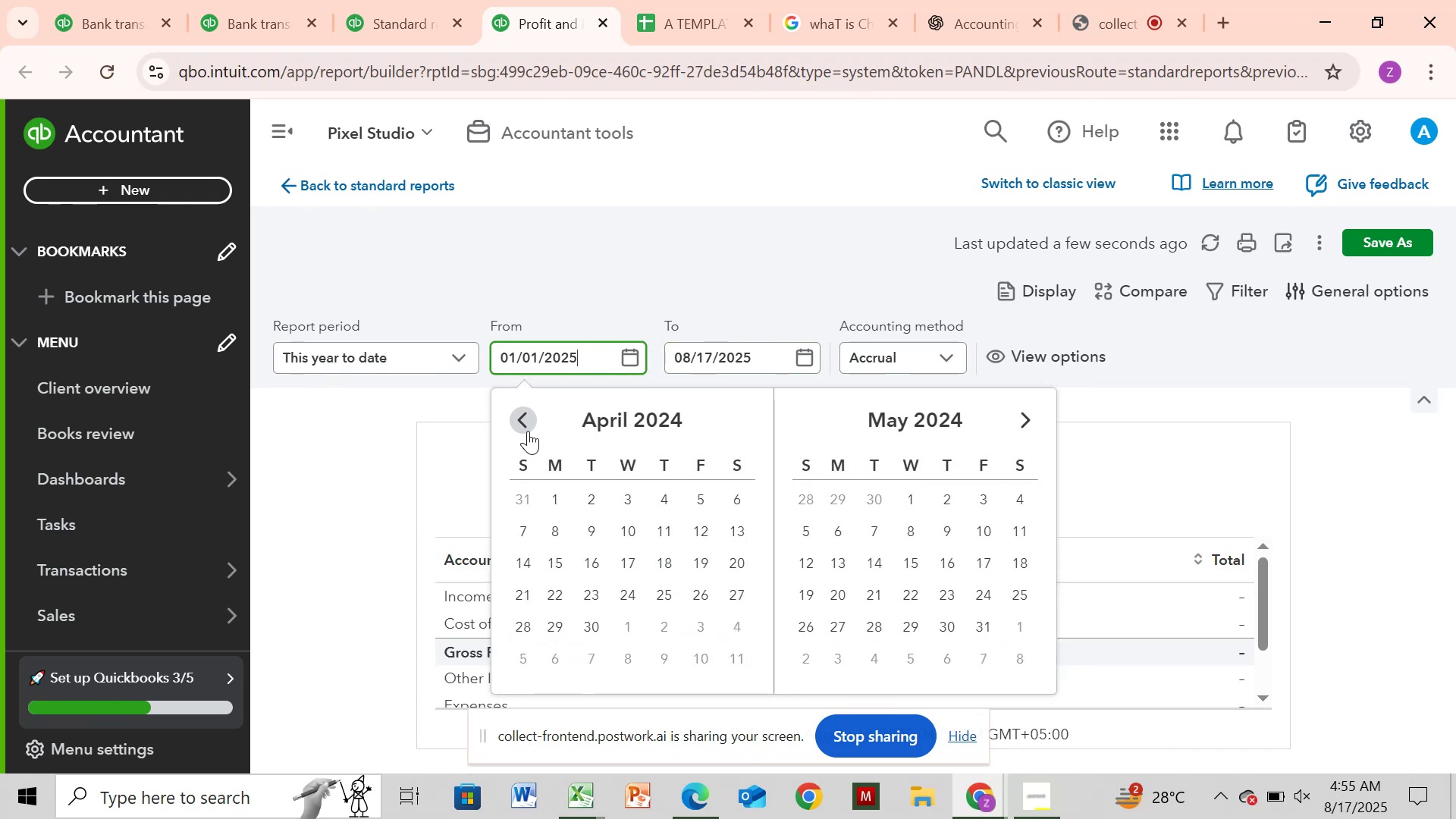 
triple_click([528, 431])
 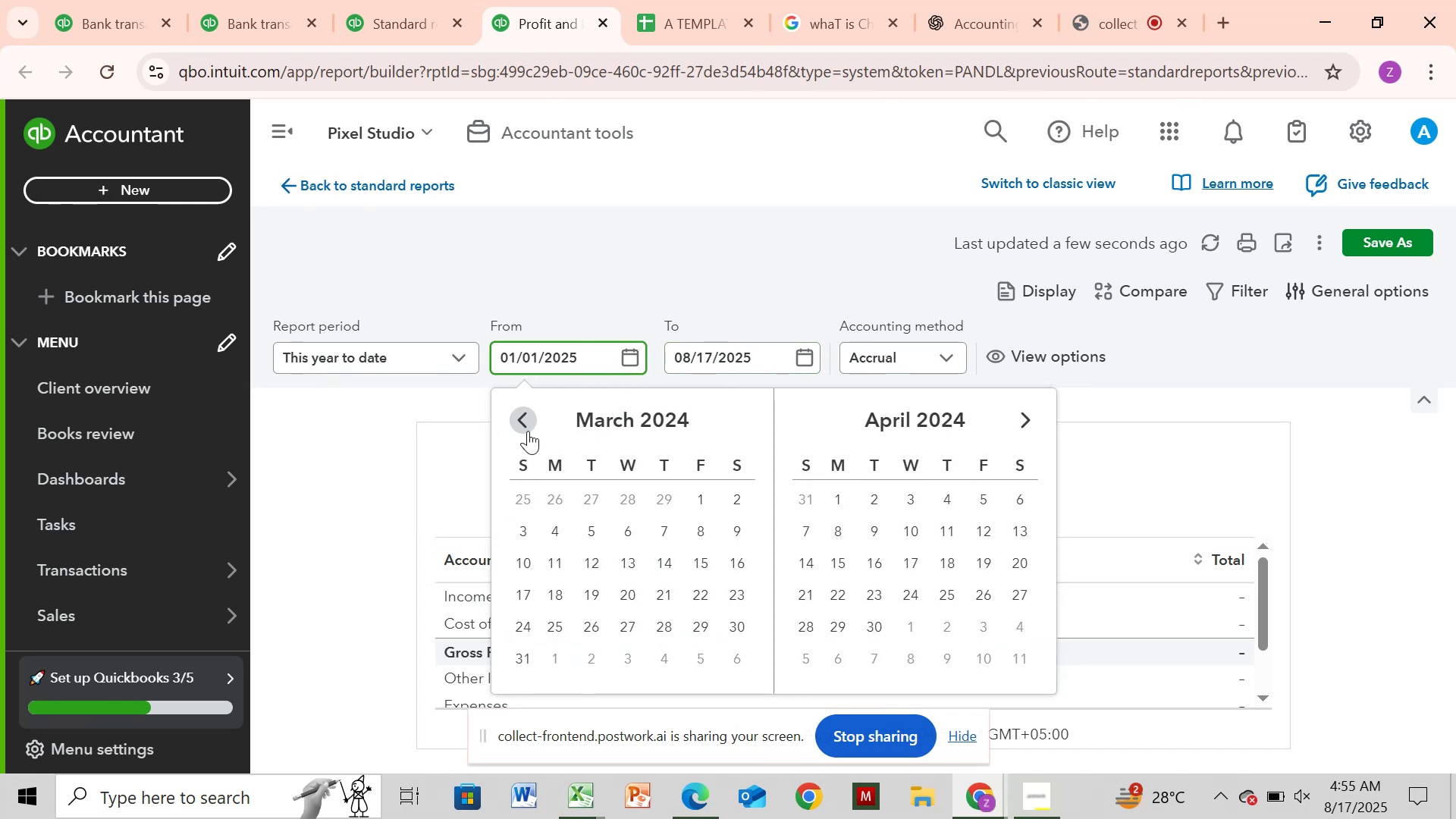 
left_click([528, 431])
 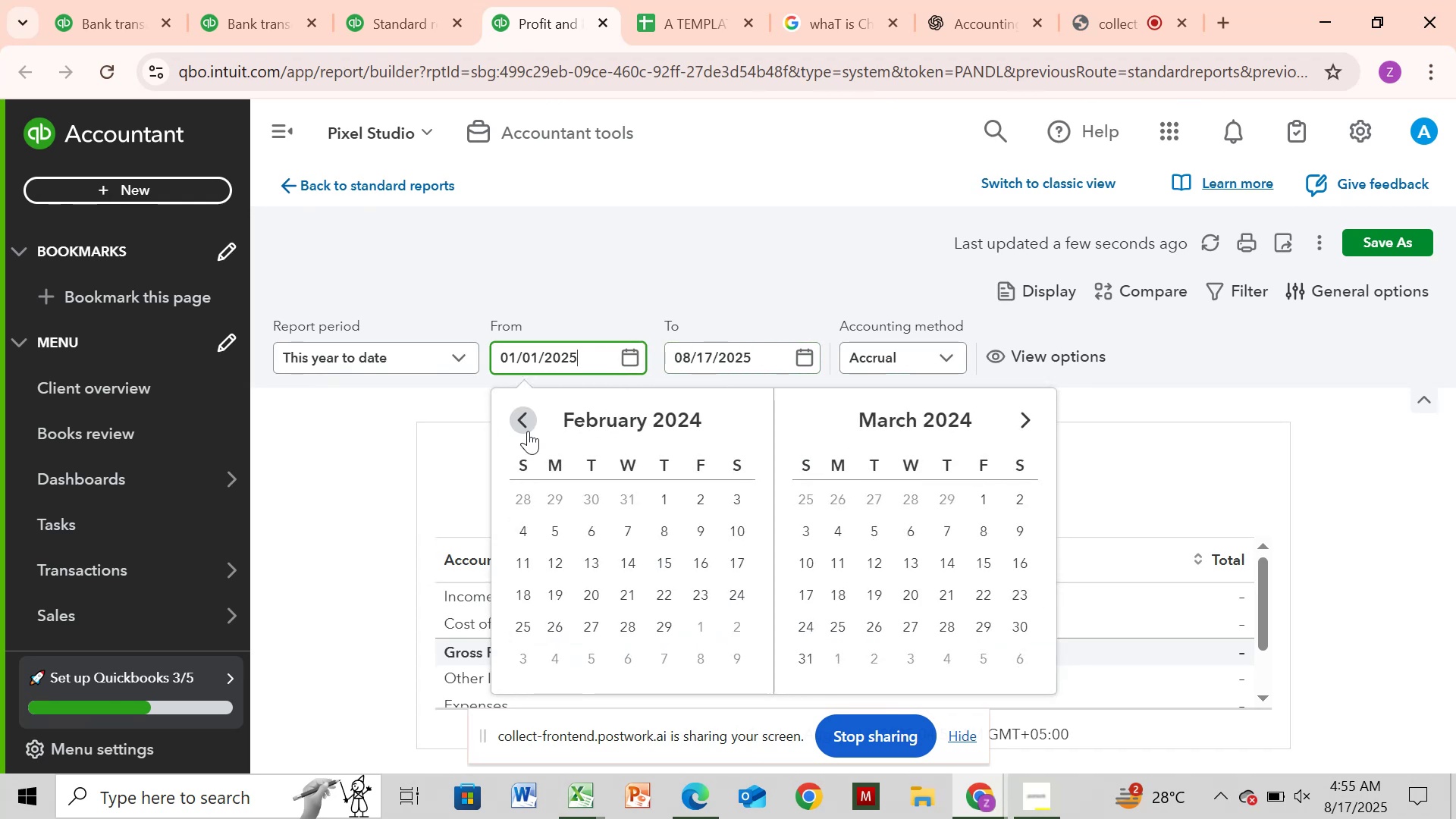 
left_click([528, 431])
 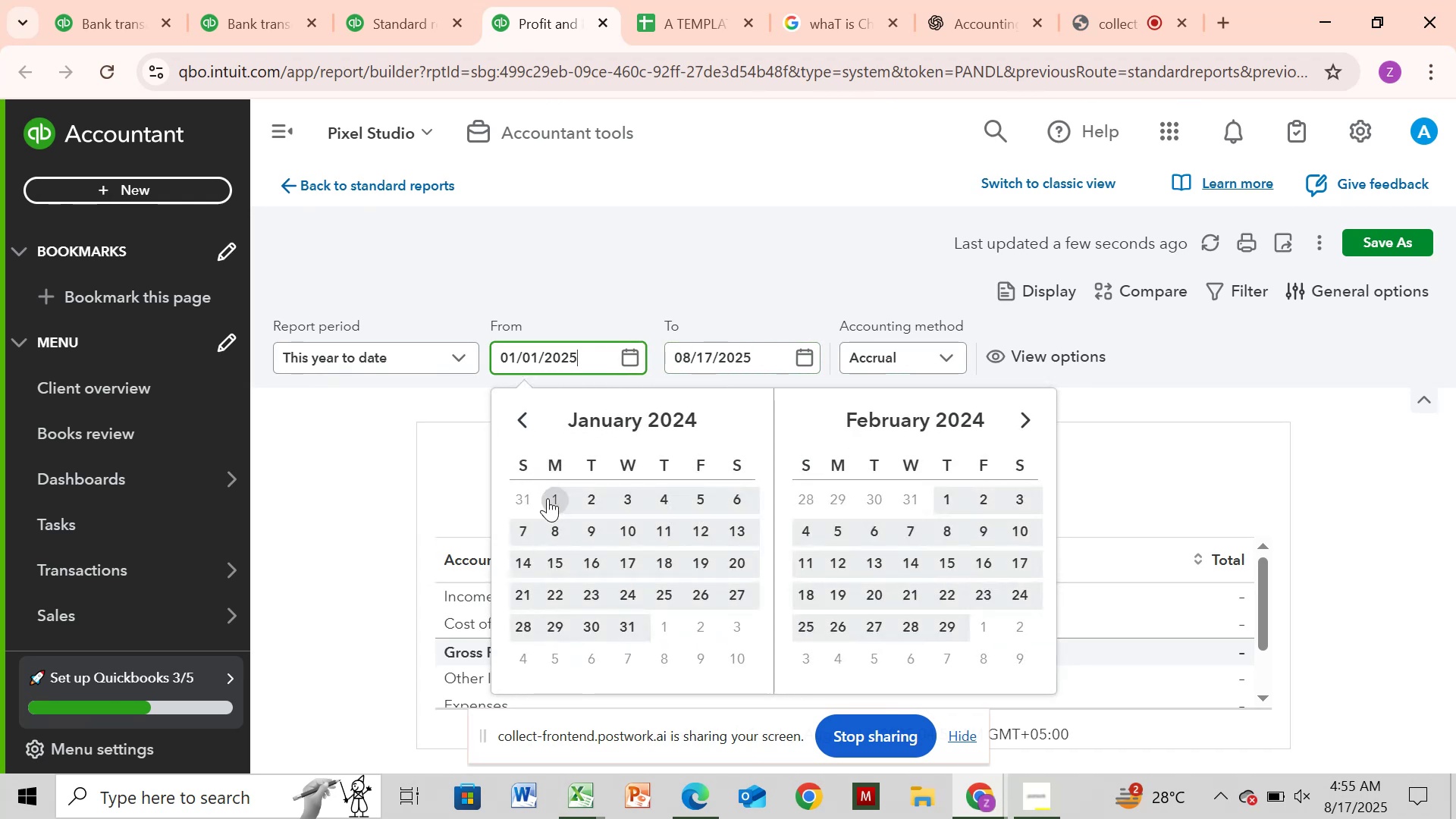 
left_click([549, 500])
 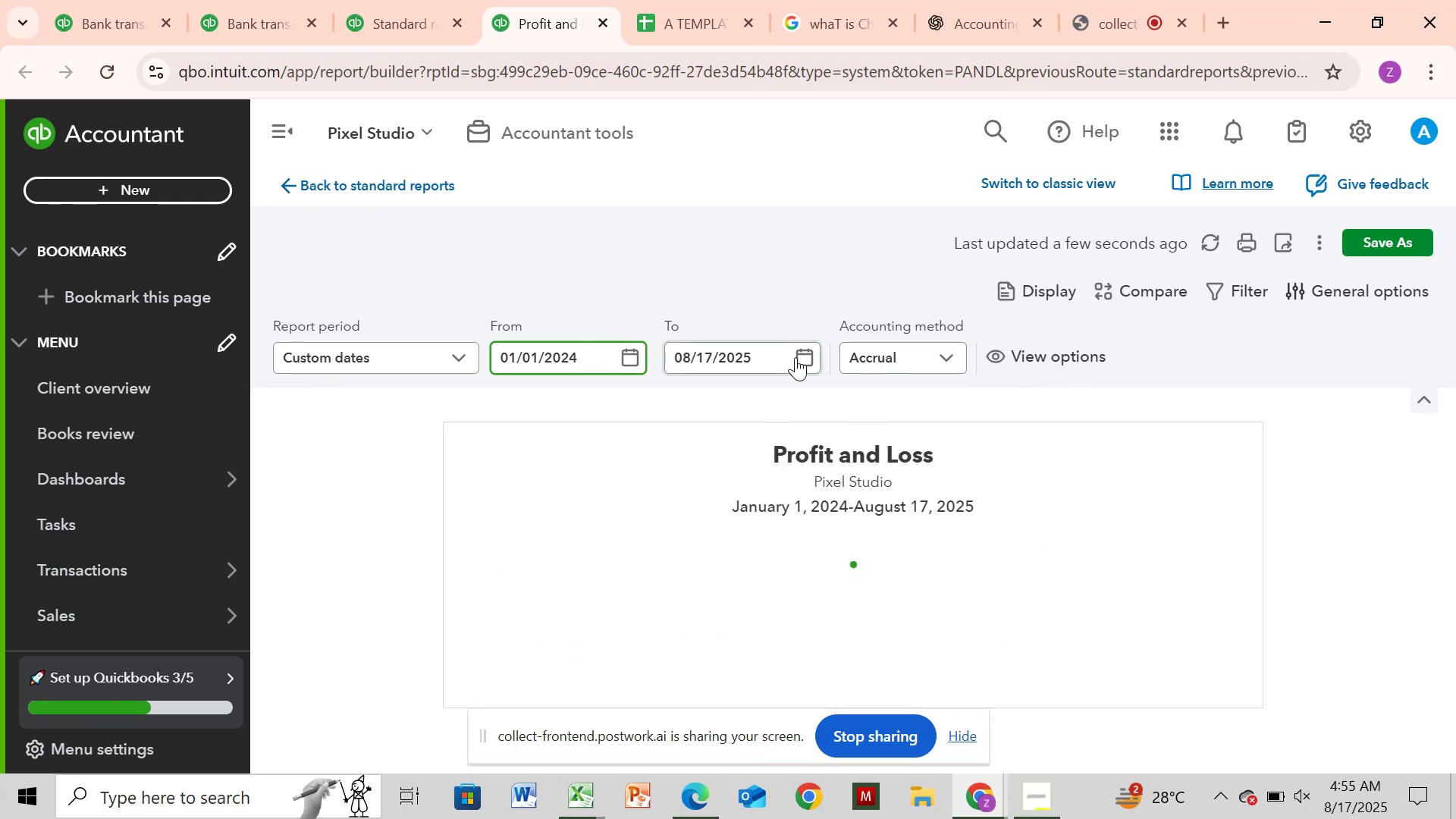 
left_click([808, 359])
 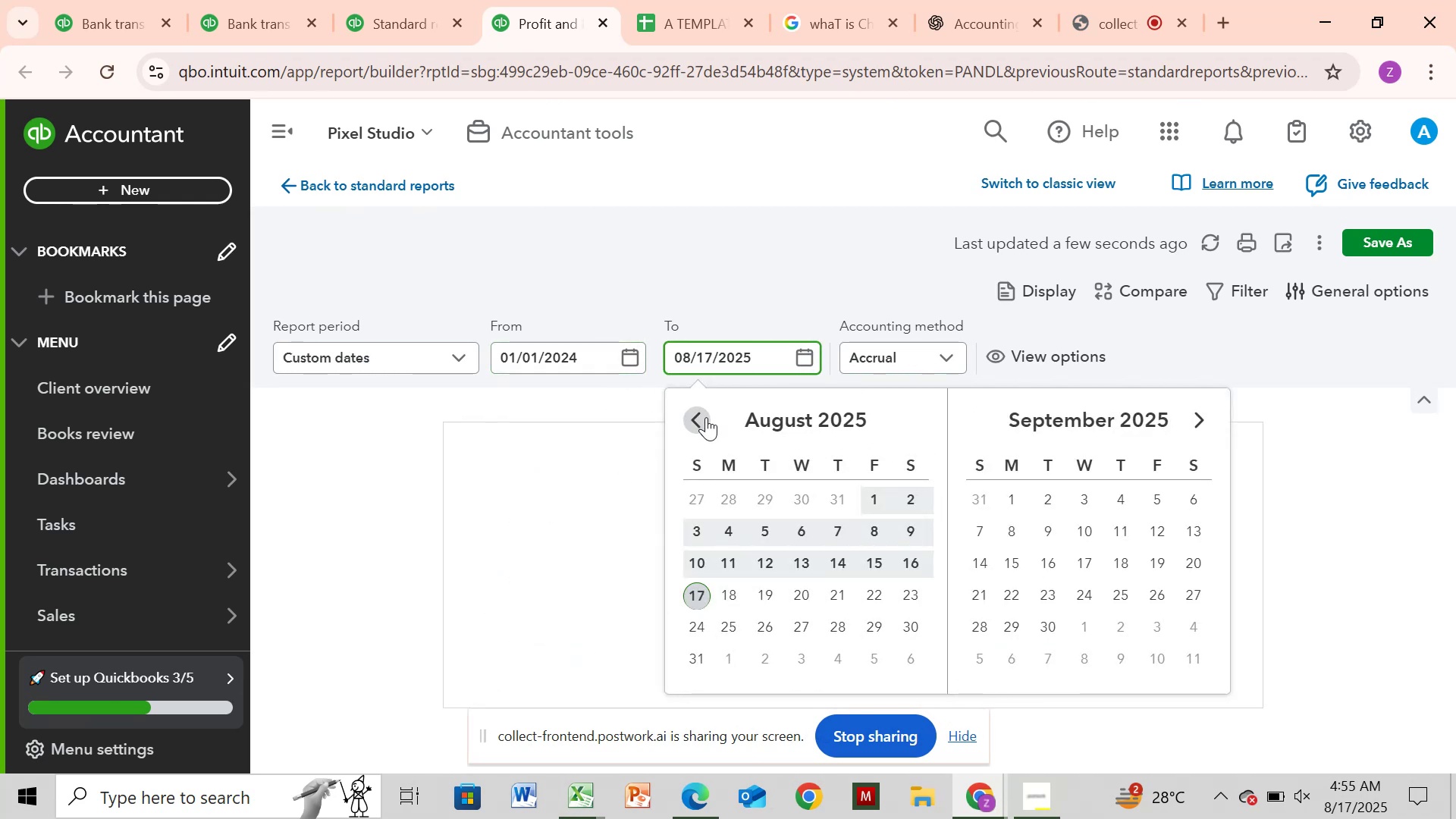 
double_click([706, 417])
 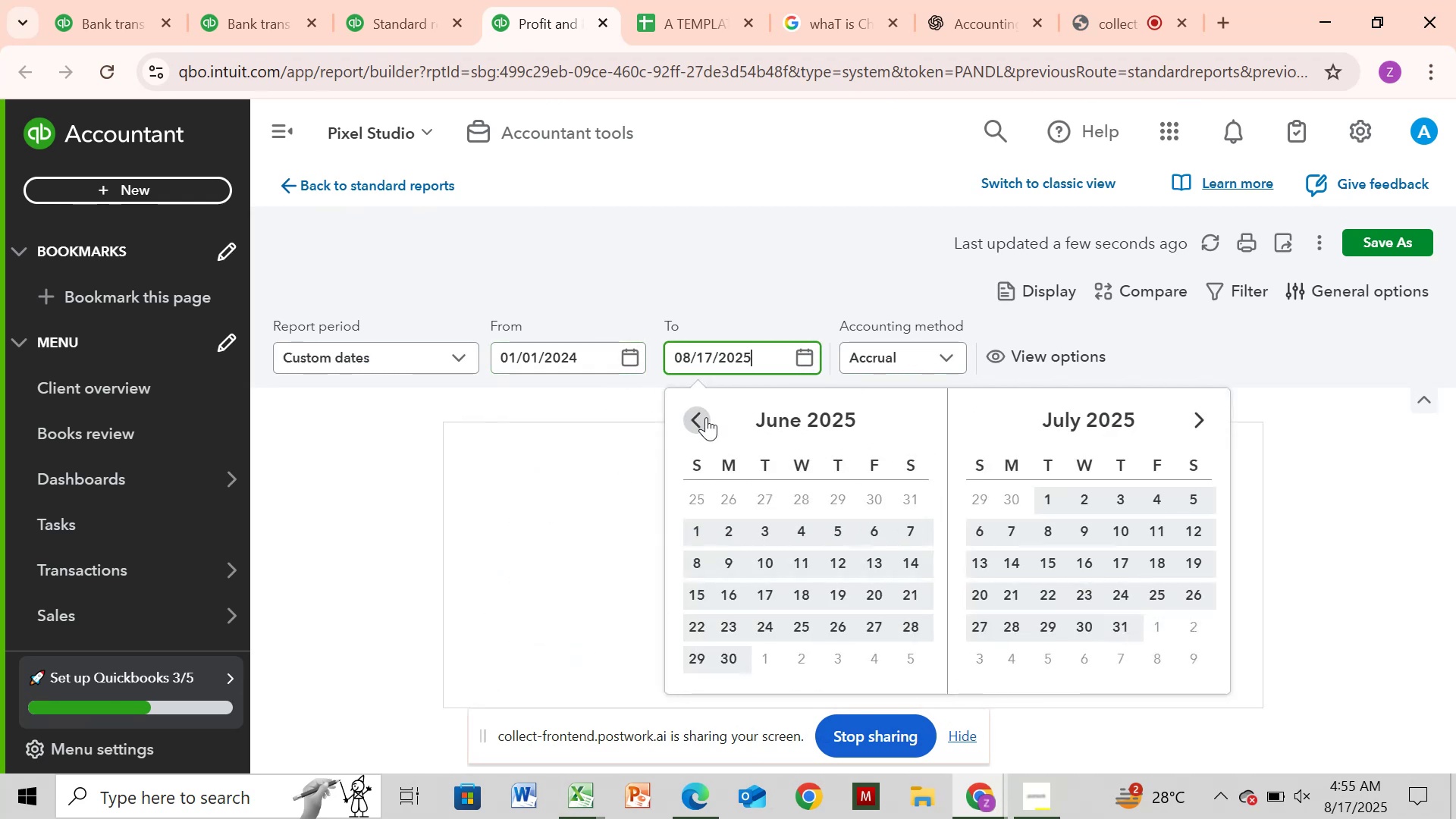 
triple_click([706, 417])
 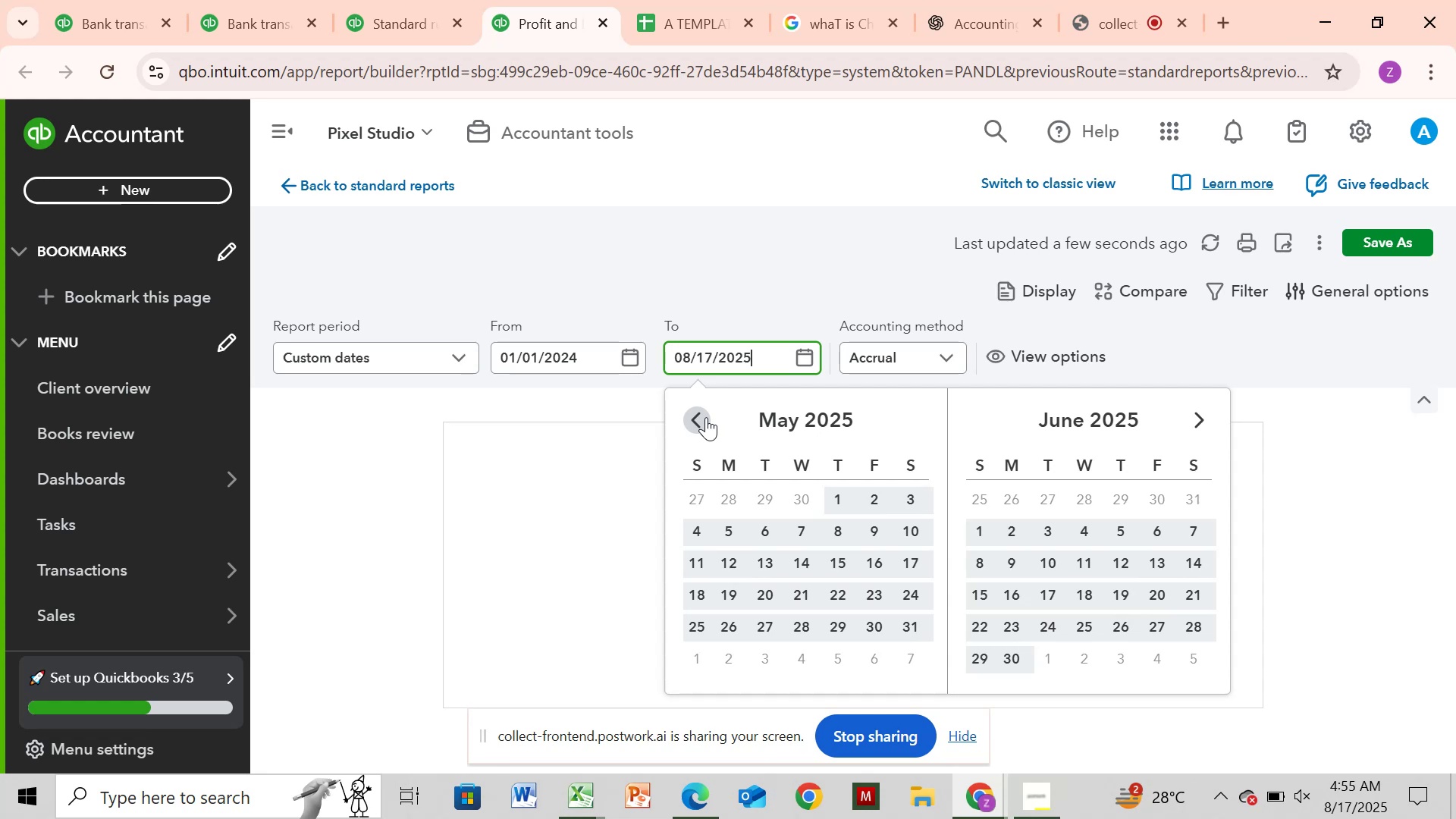 
triple_click([706, 417])
 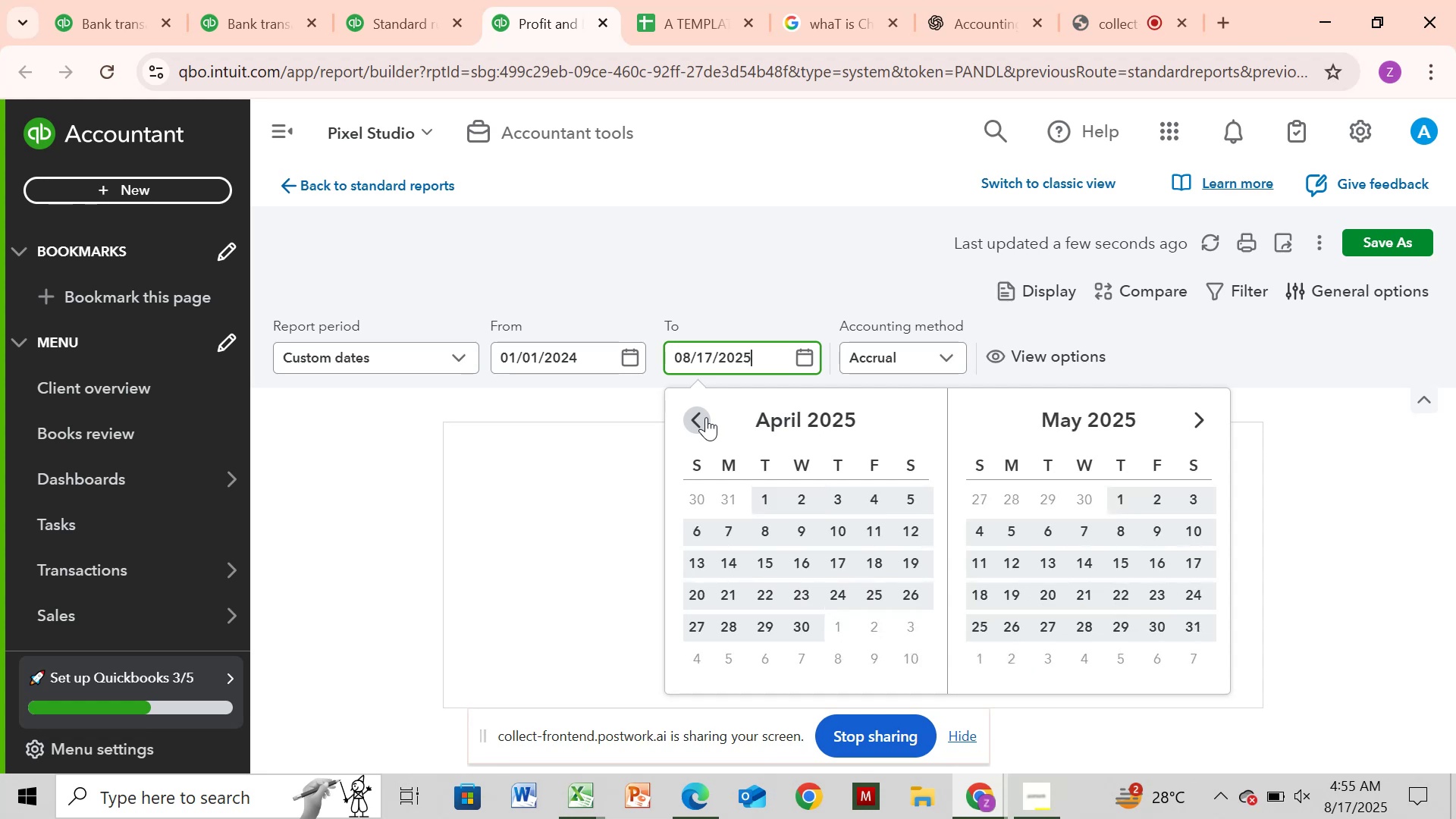 
triple_click([706, 417])
 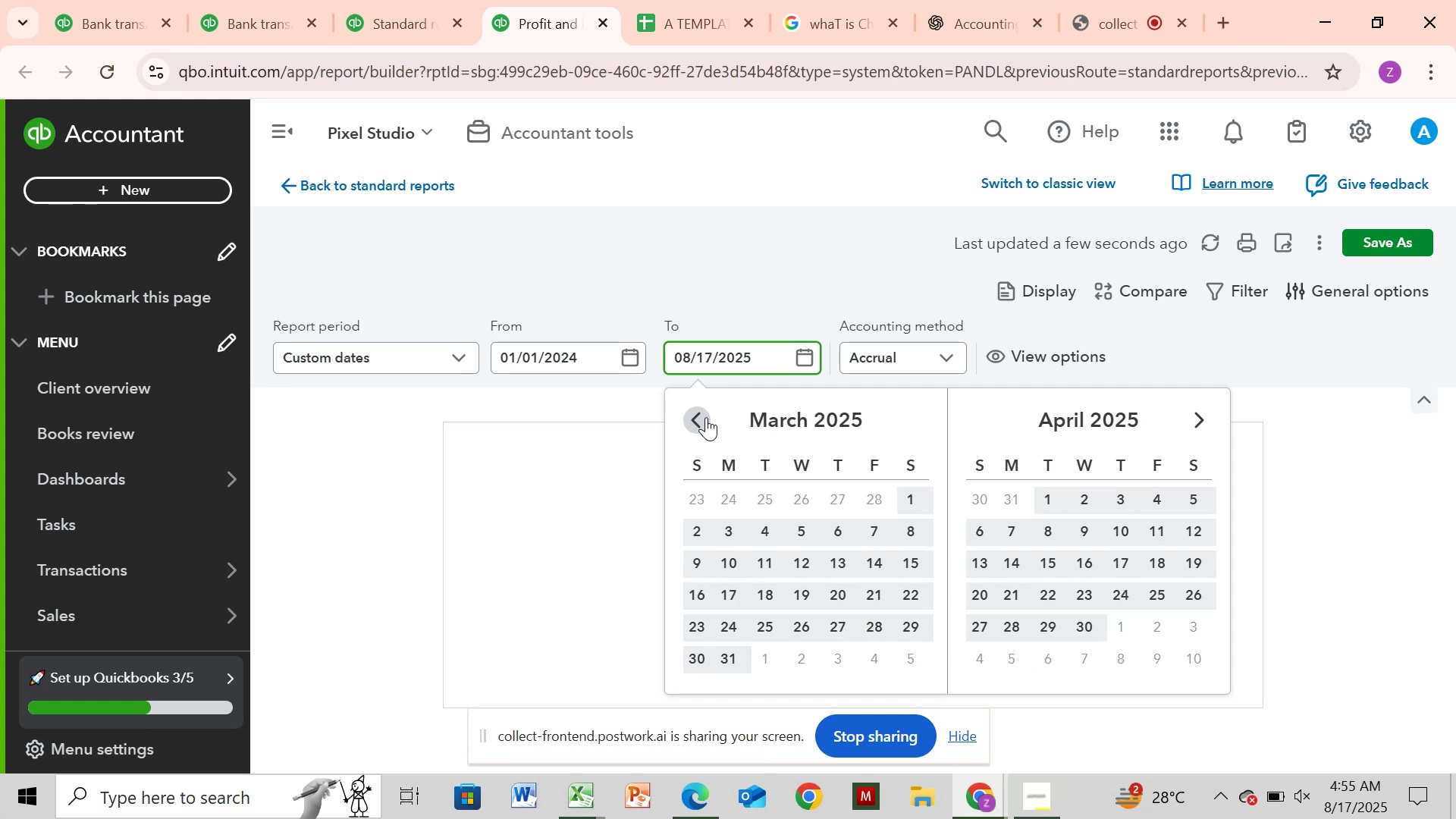 
left_click([706, 417])
 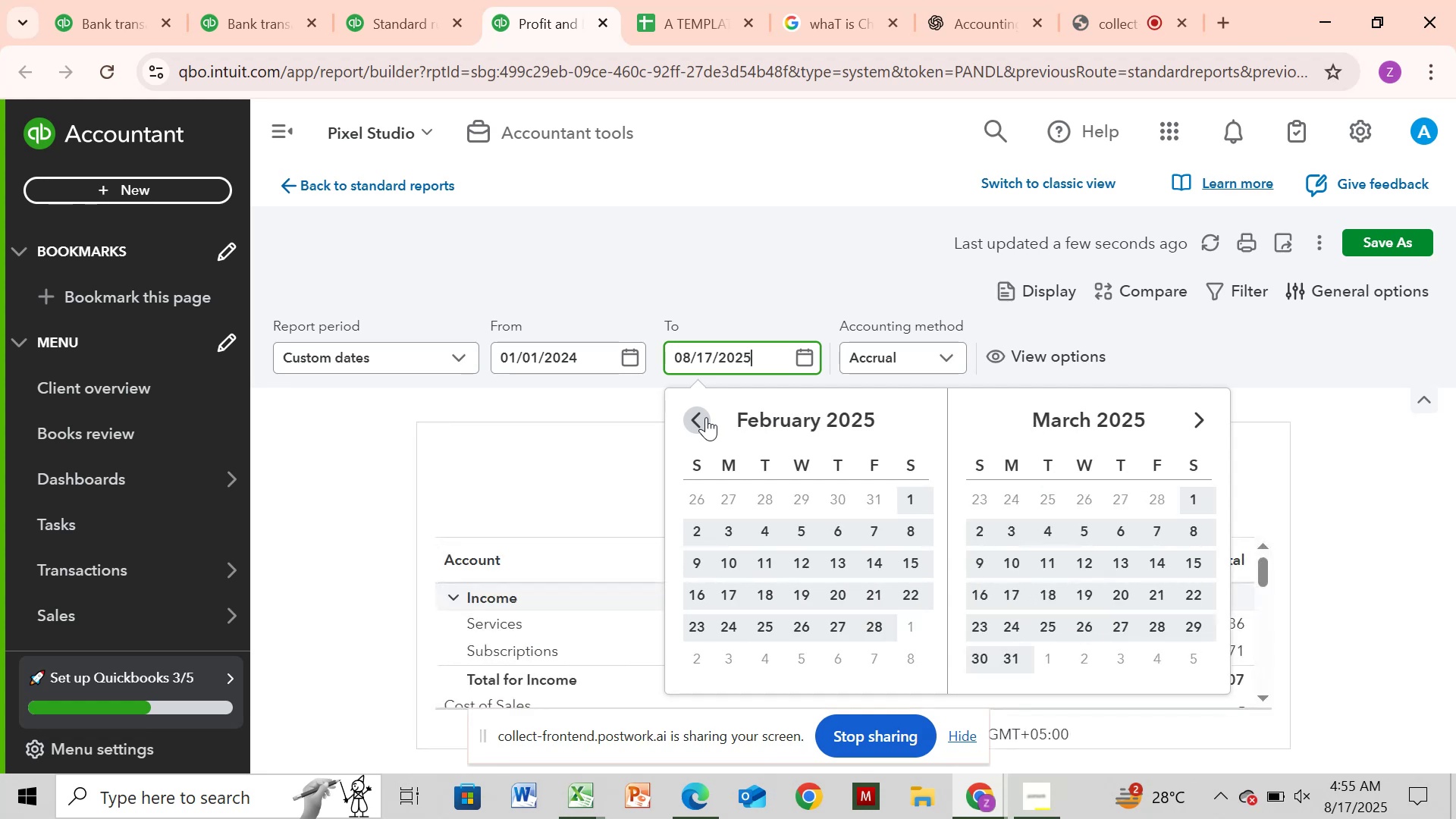 
left_click([706, 417])
 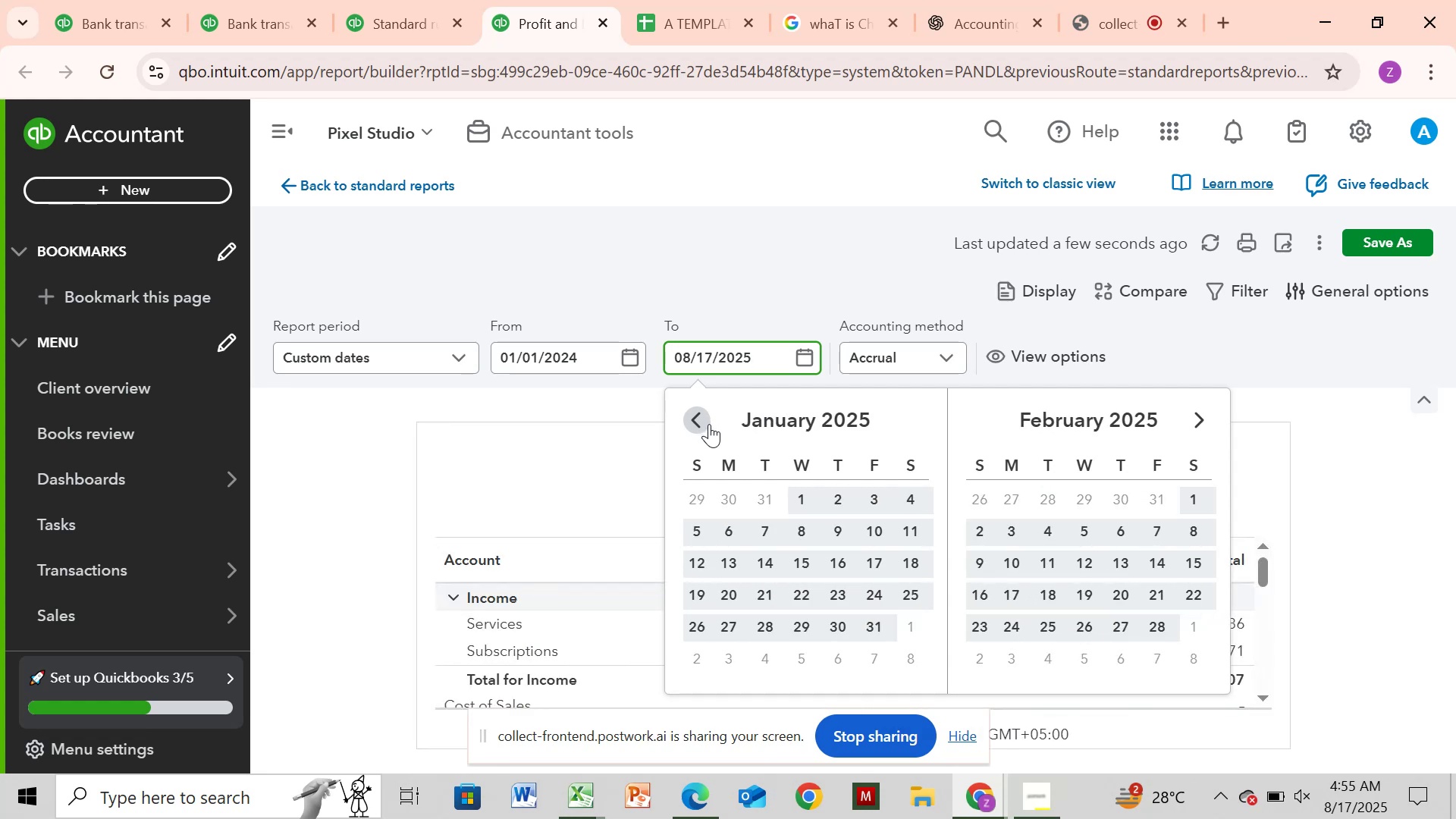 
left_click([709, 424])
 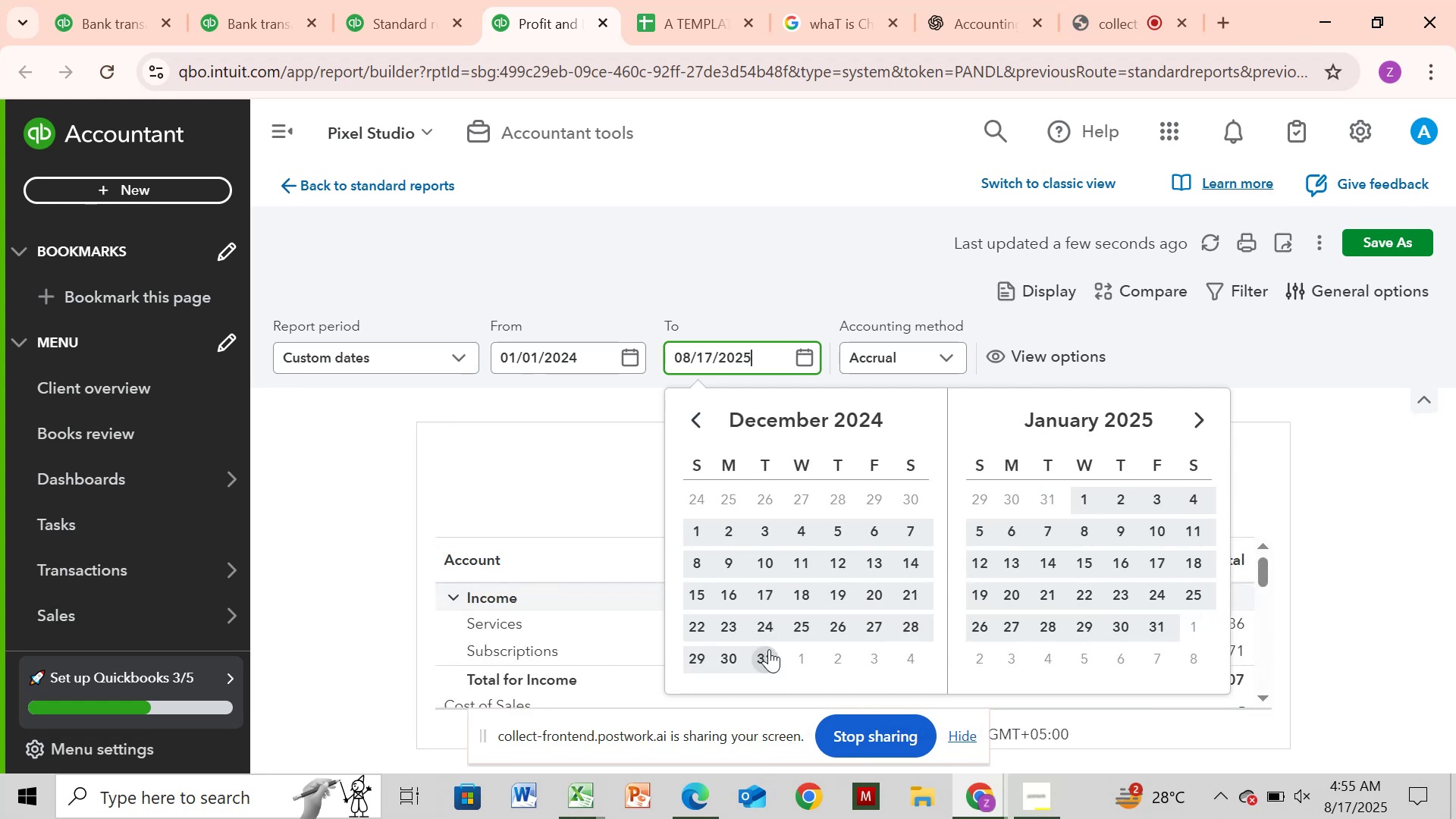 
left_click([766, 659])
 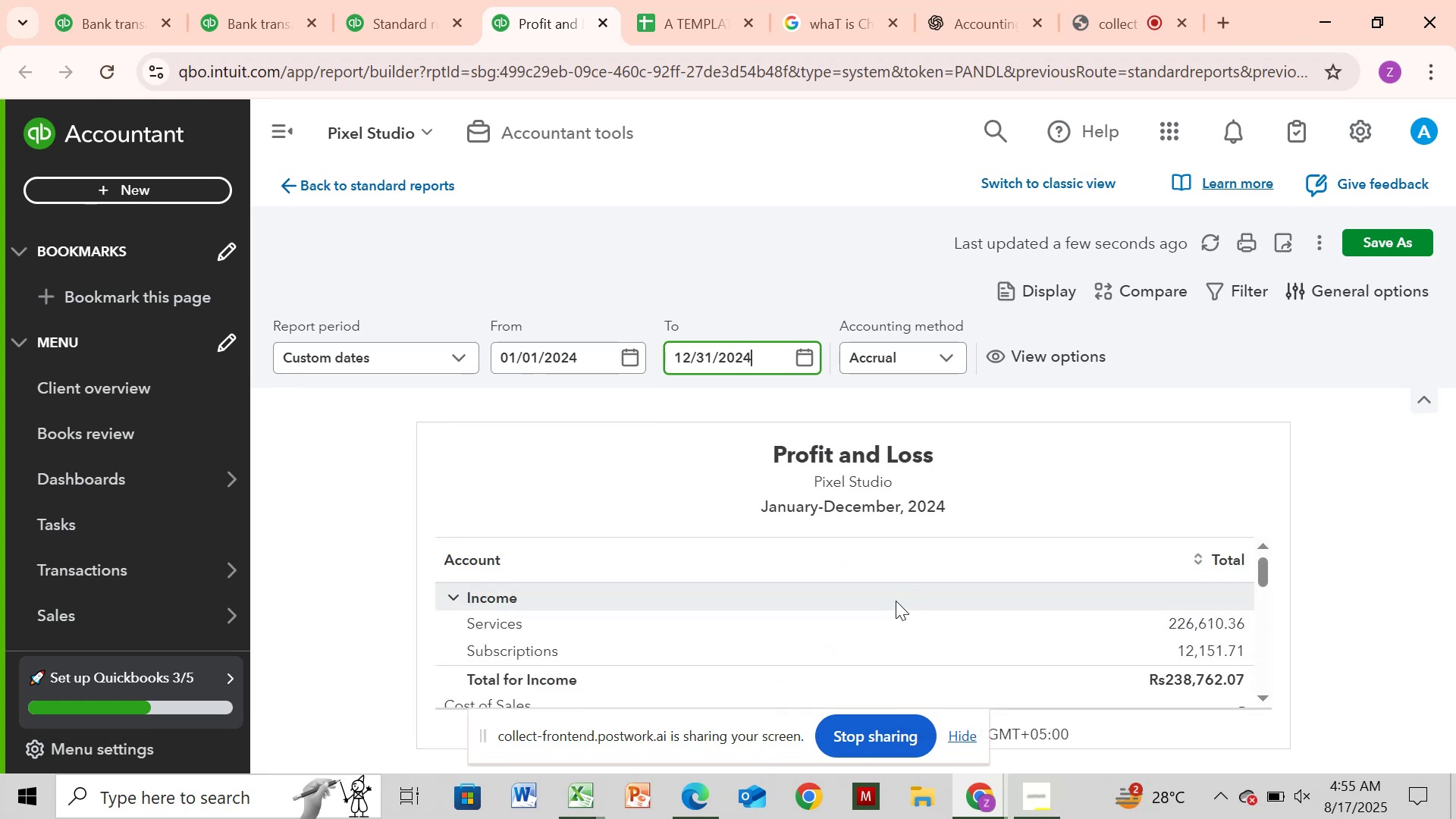 
scroll: coordinate [683, 633], scroll_direction: down, amount: 4.0
 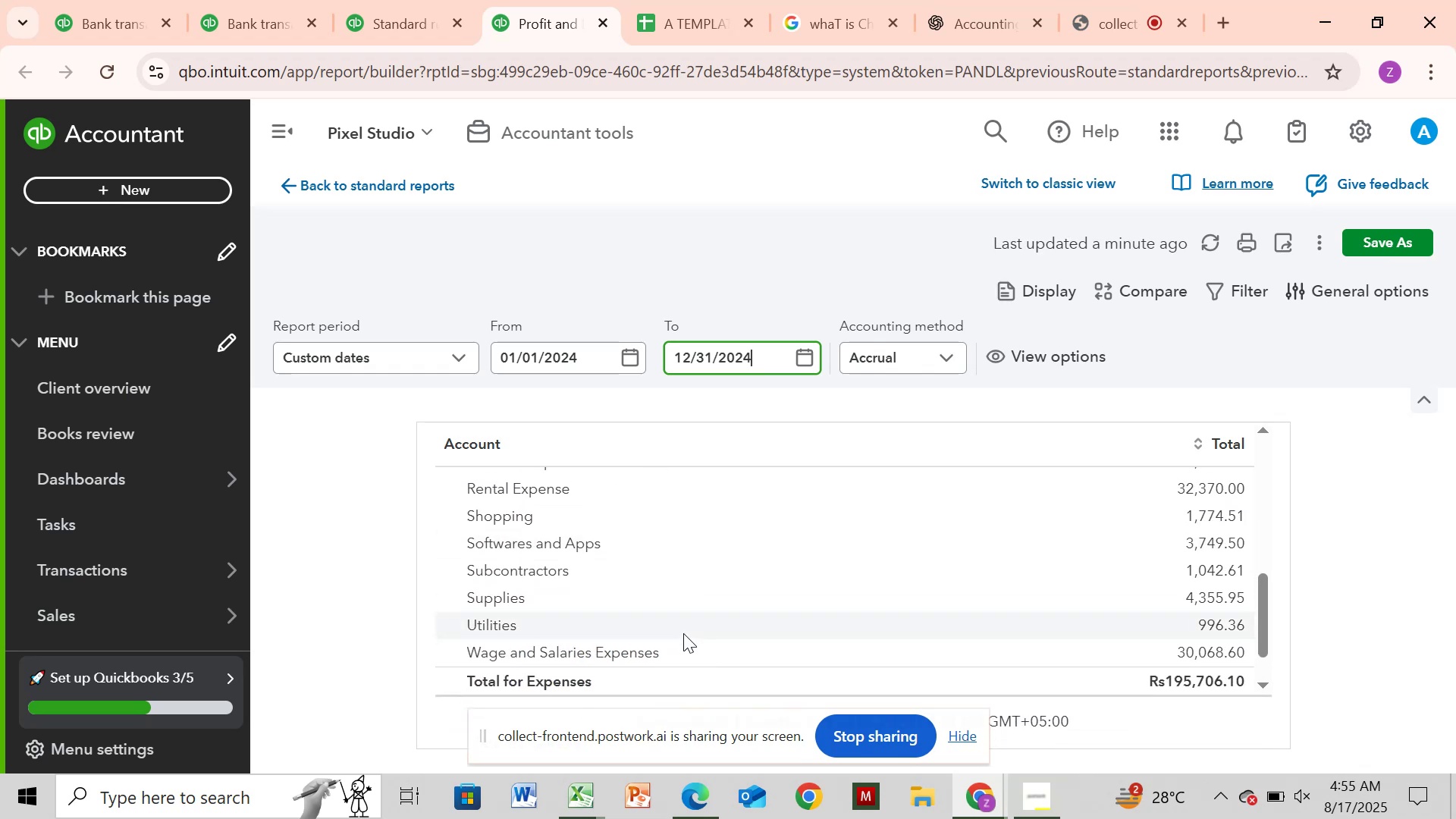 
scroll: coordinate [691, 630], scroll_direction: up, amount: 2.0
 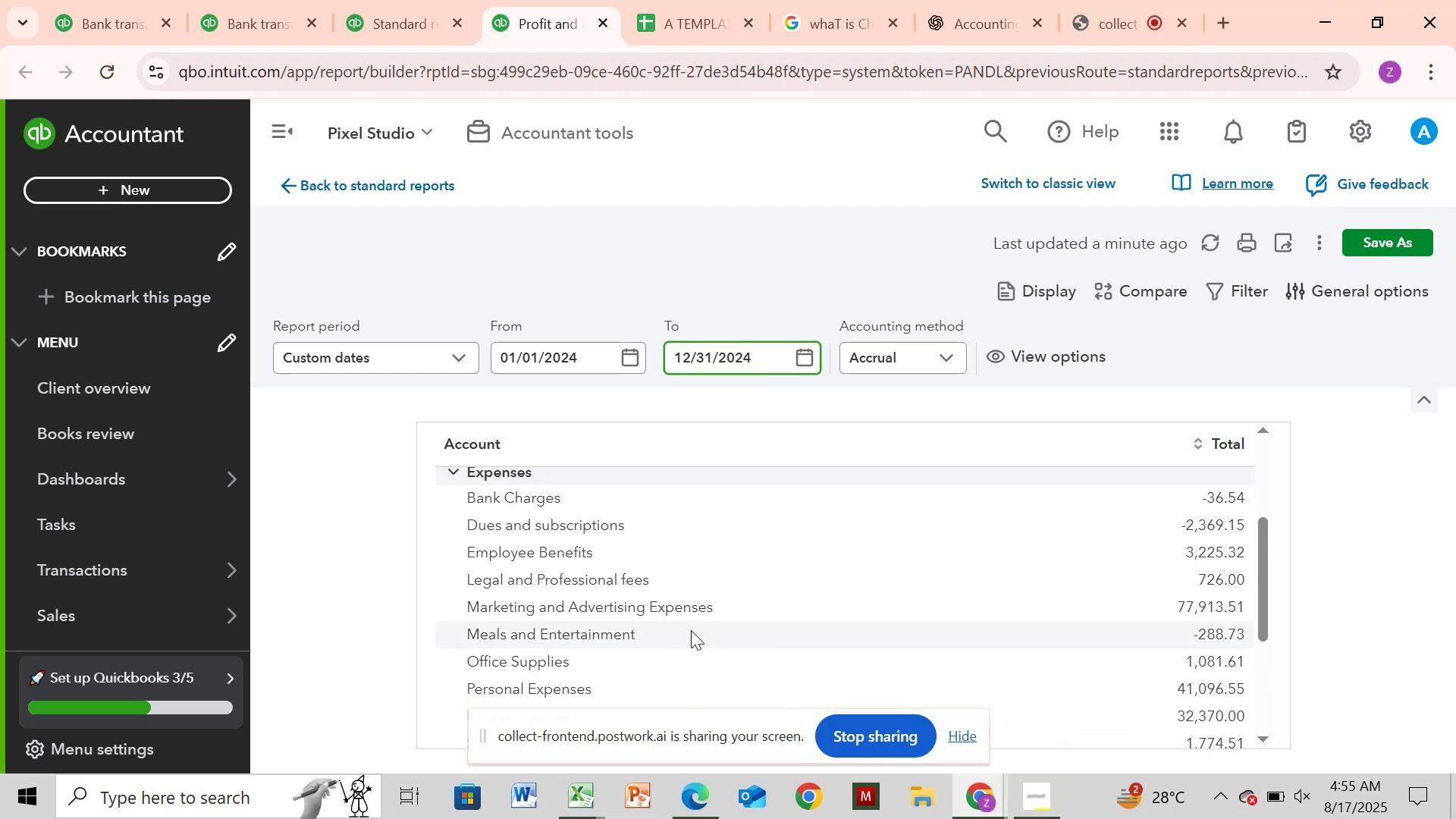 
scroll: coordinate [691, 630], scroll_direction: down, amount: 2.0
 